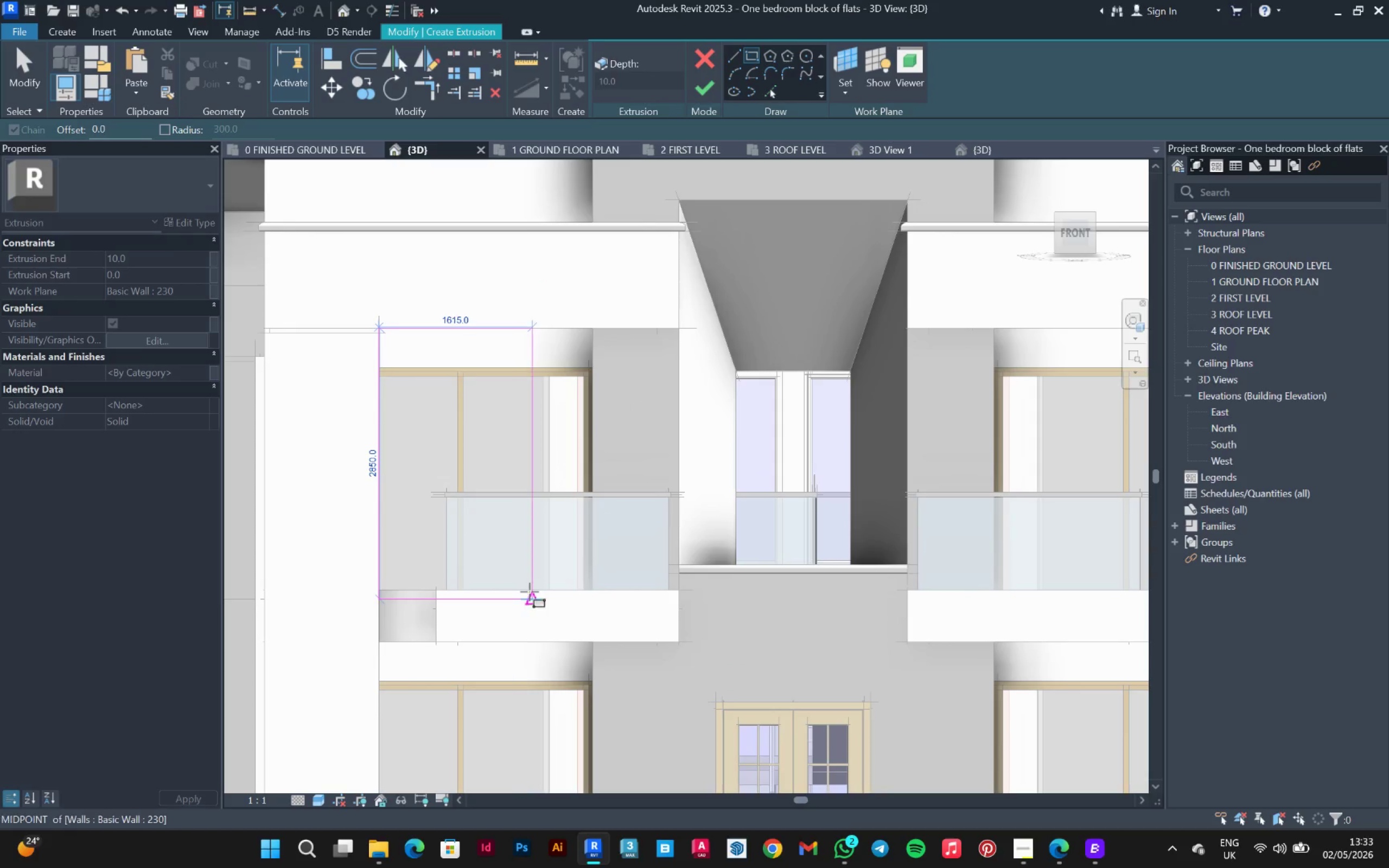 
scroll: coordinate [529, 589], scroll_direction: down, amount: 7.0
 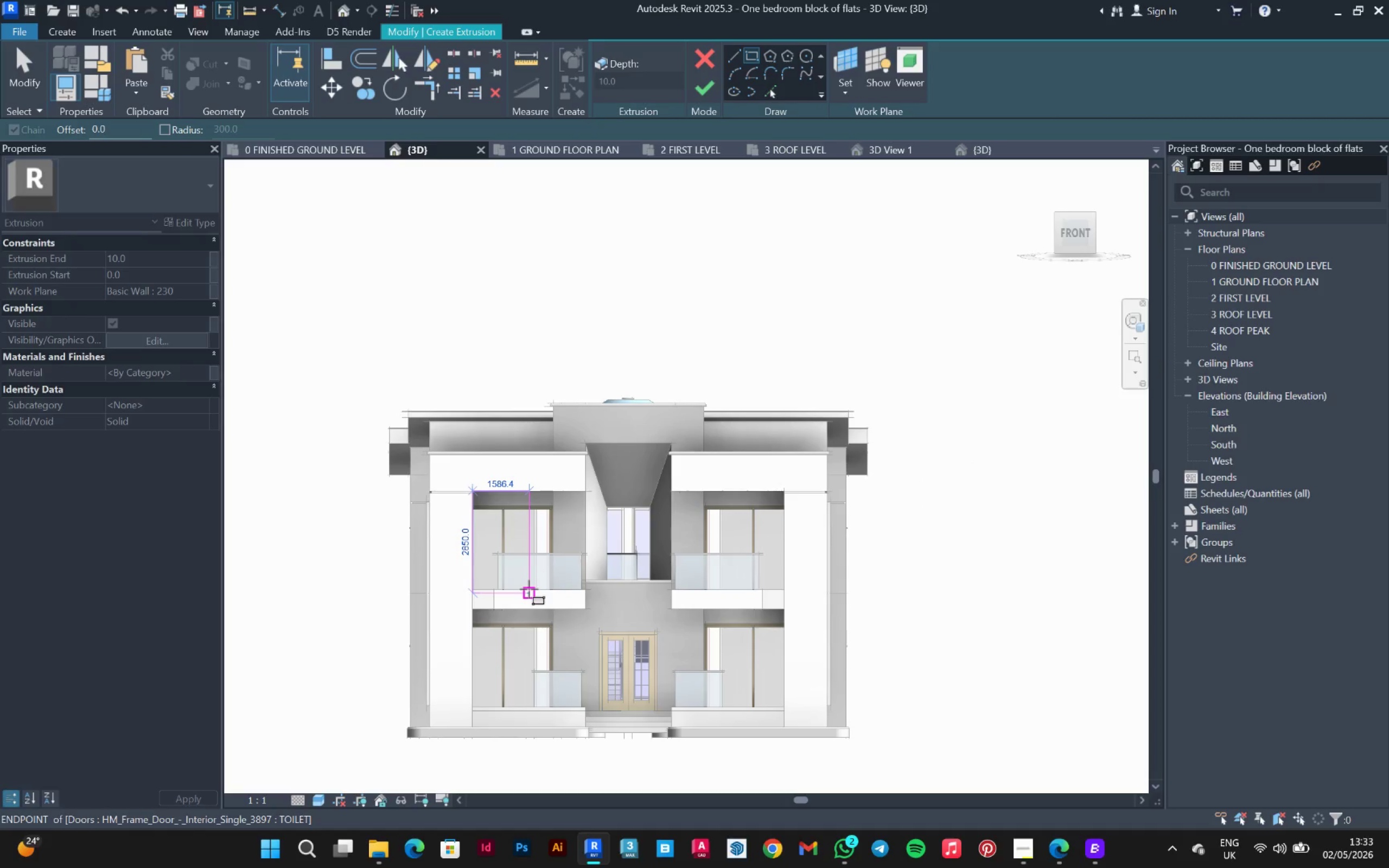 
scroll: coordinate [529, 589], scroll_direction: up, amount: 6.0
 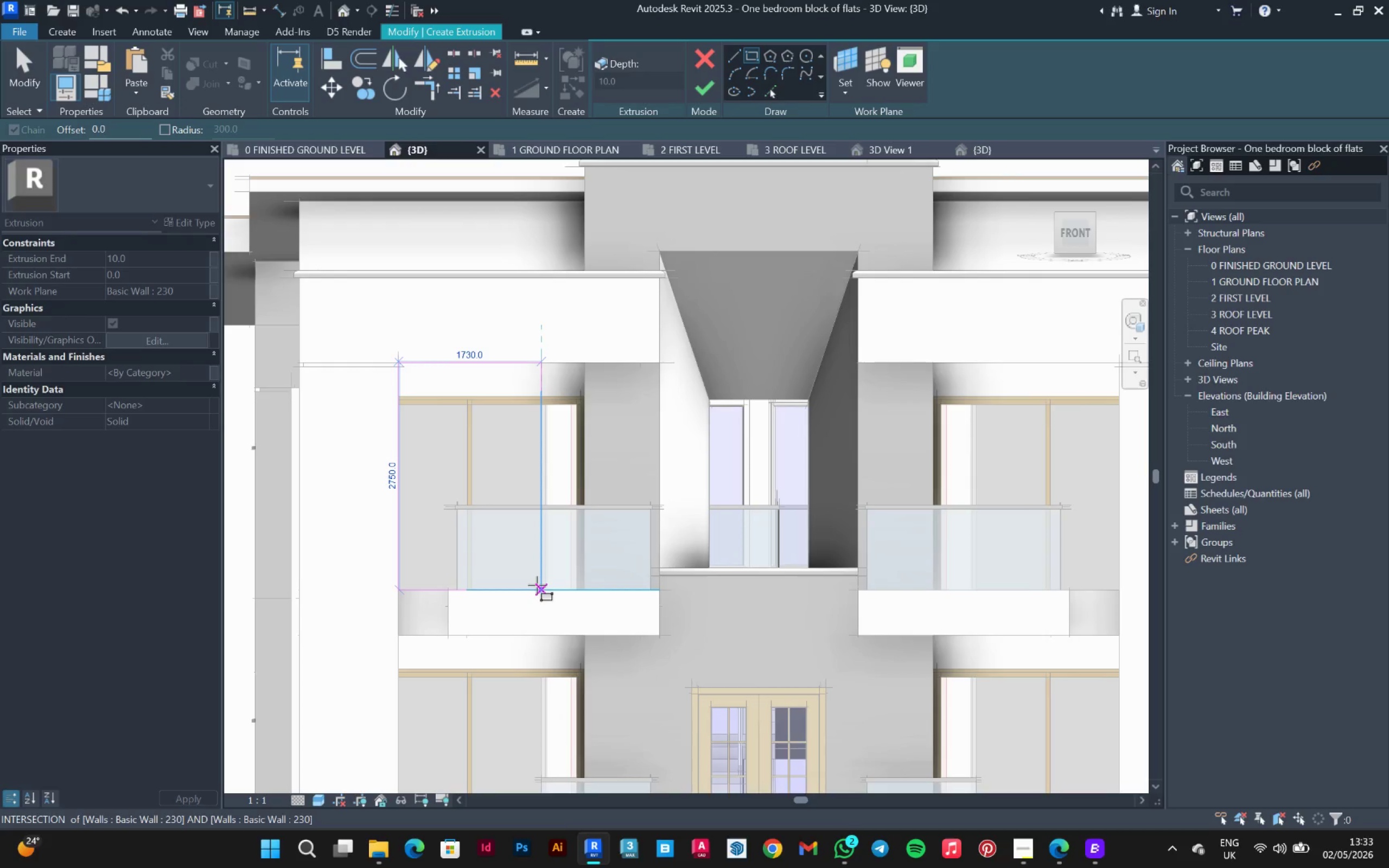 
left_click([537, 585])
 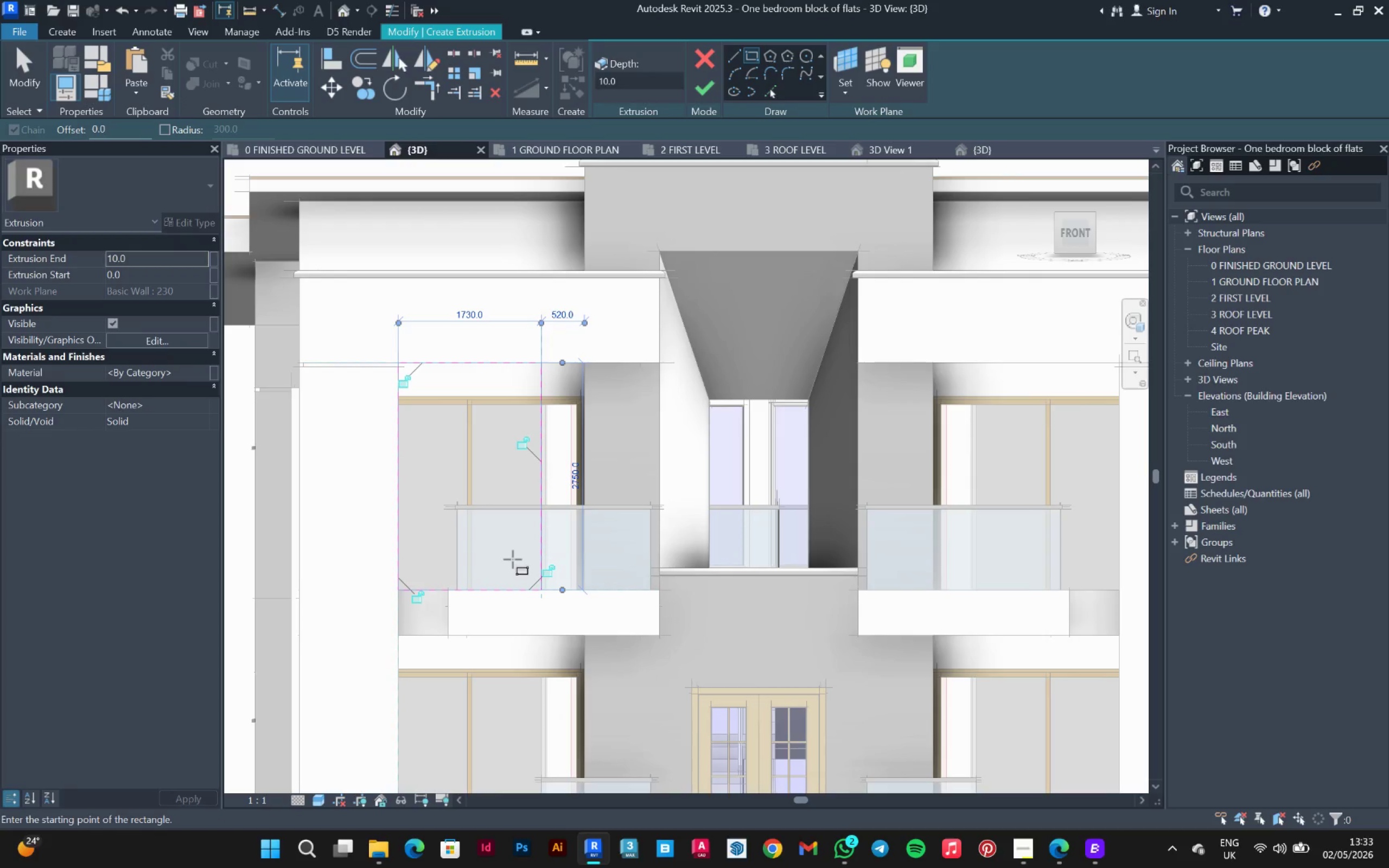 
key(Escape)
 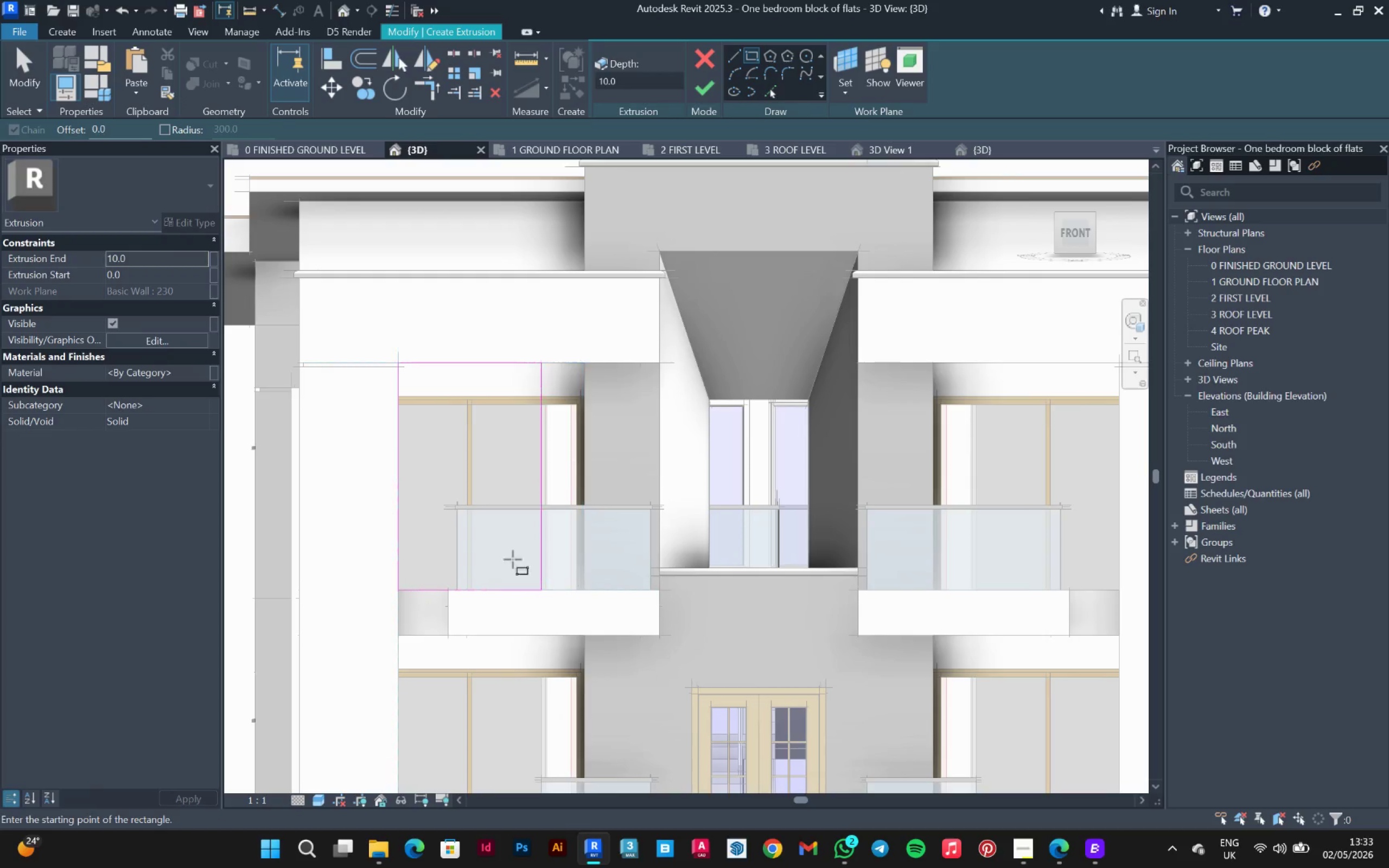 
key(Escape)
 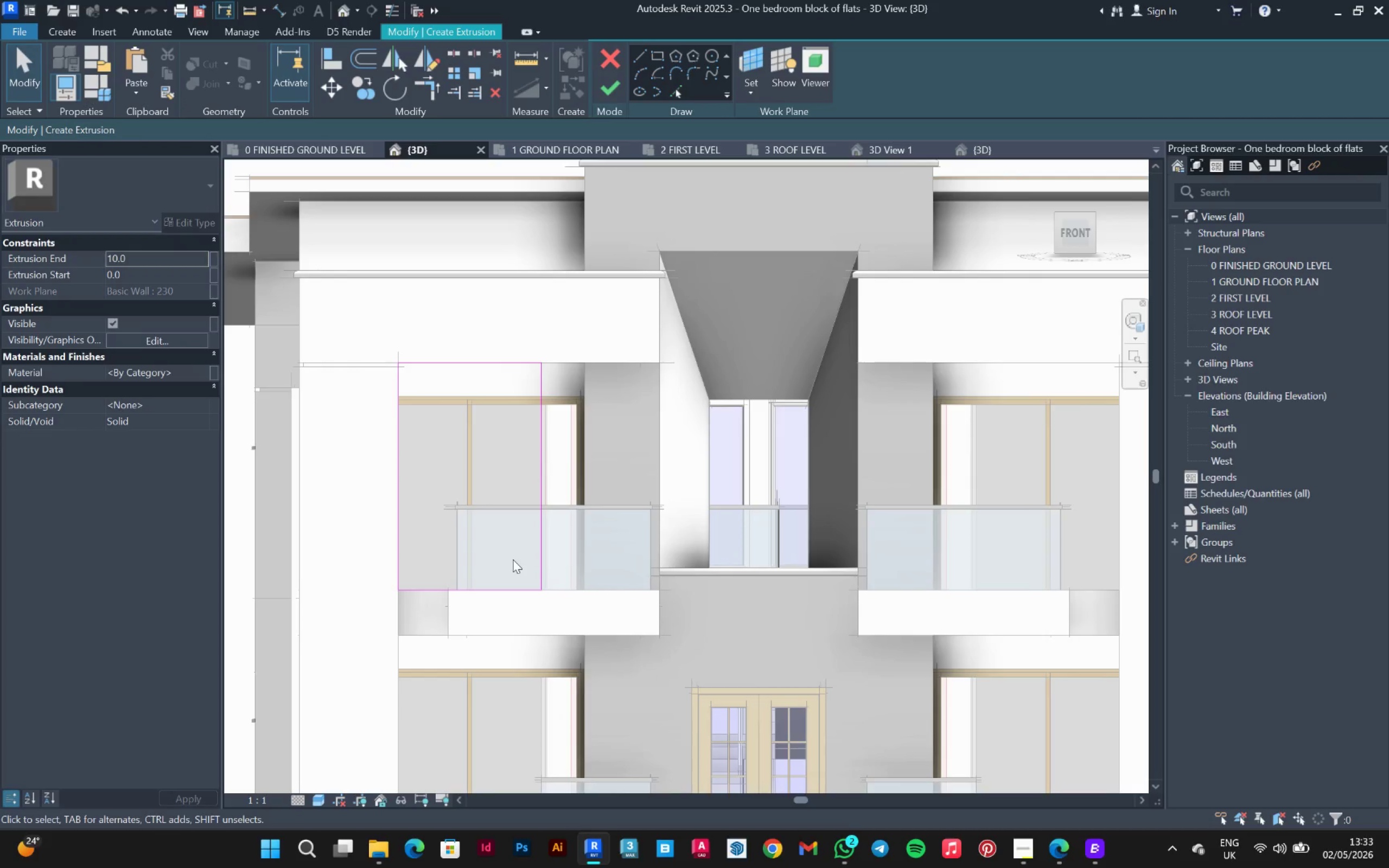 
wait(5.16)
 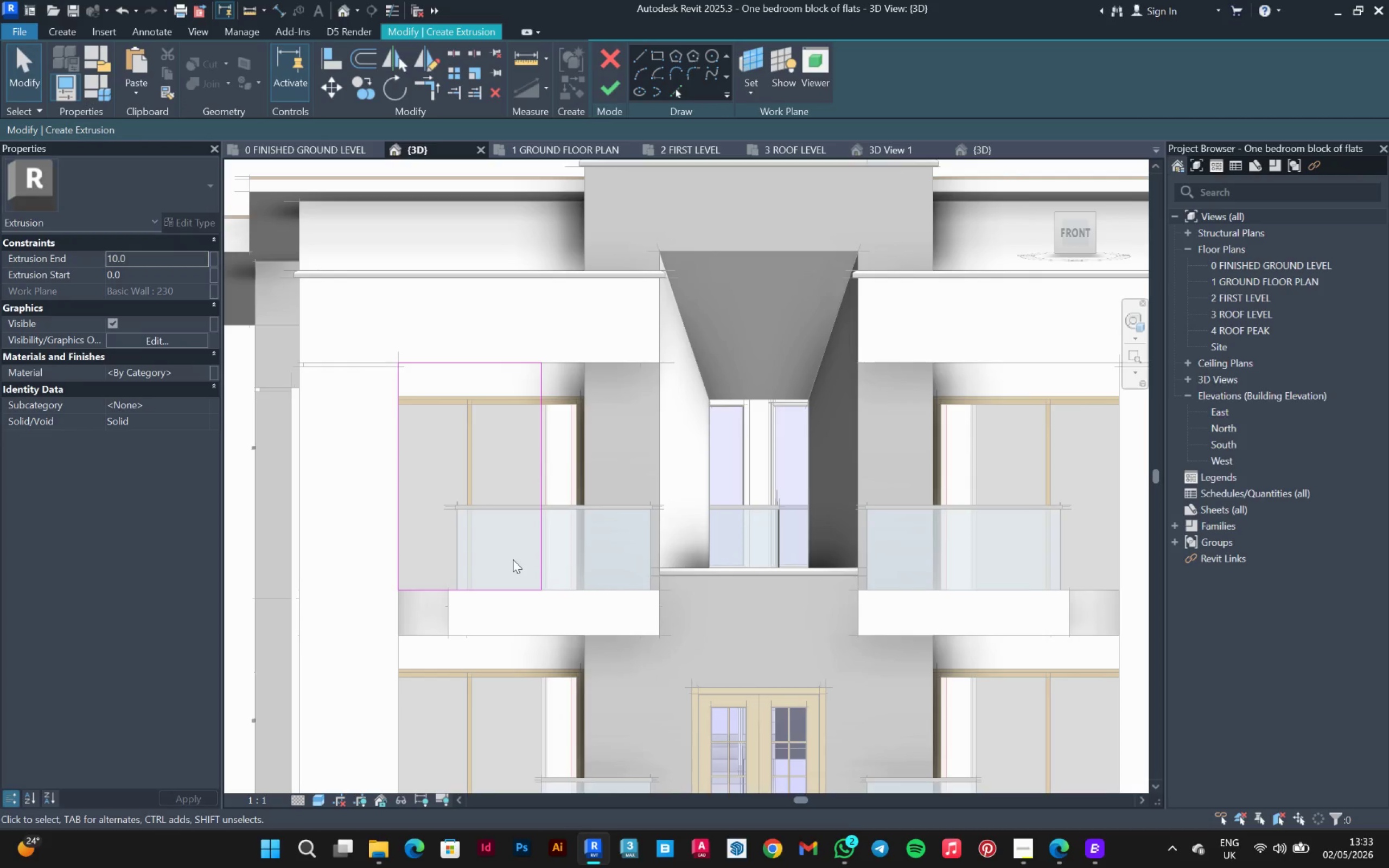 
left_click([460, 595])
 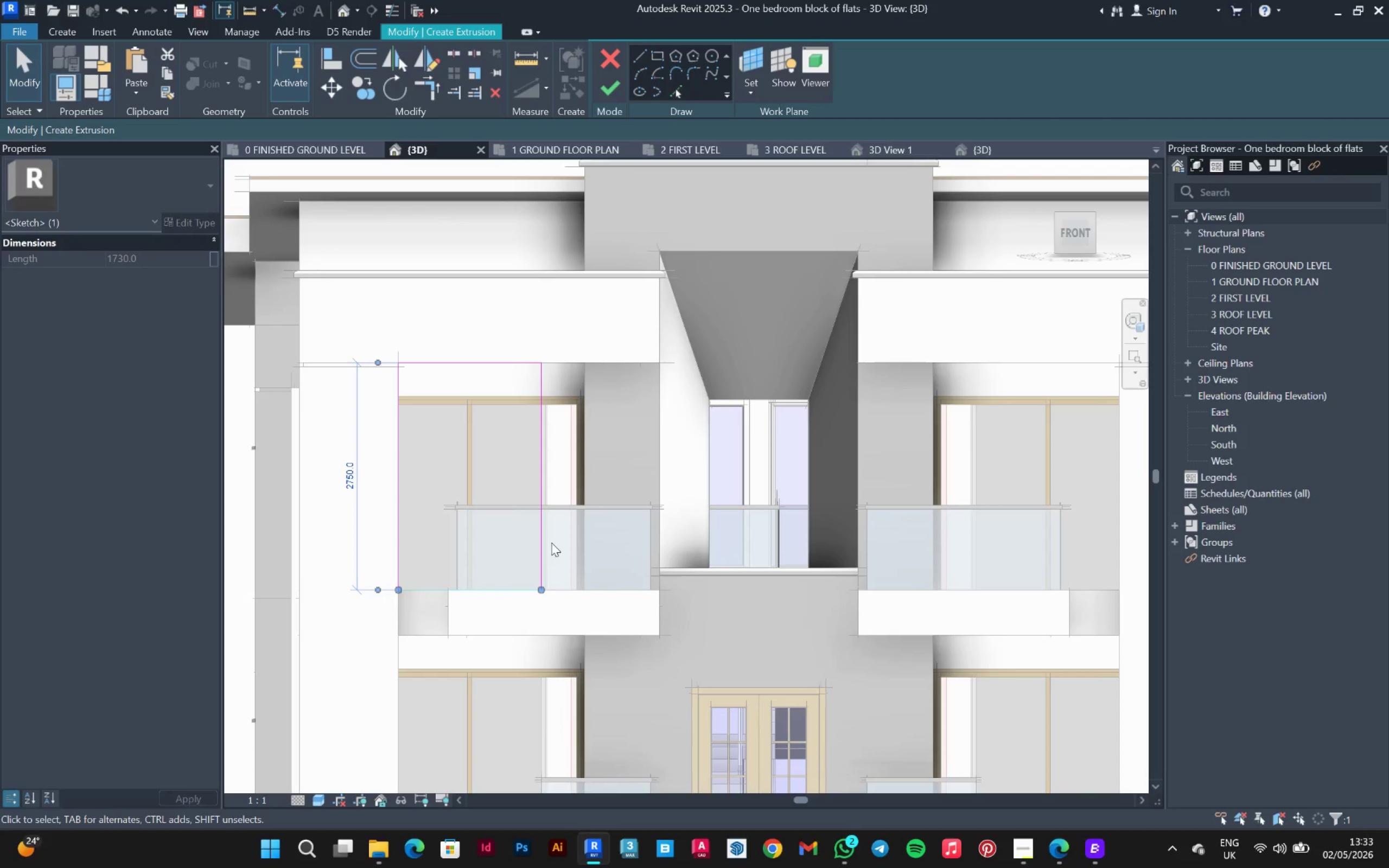 
wait(6.66)
 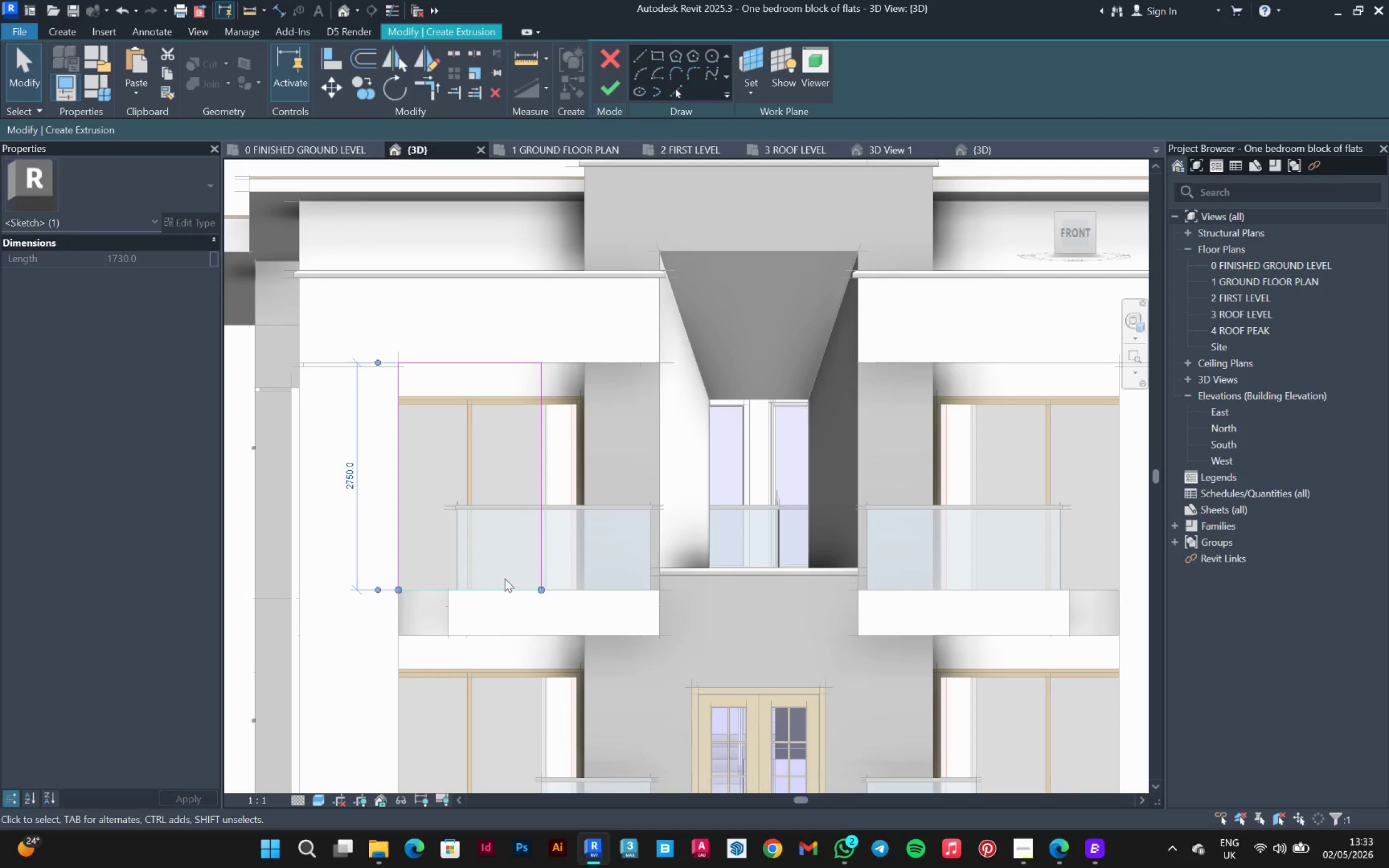 
left_click([536, 534])
 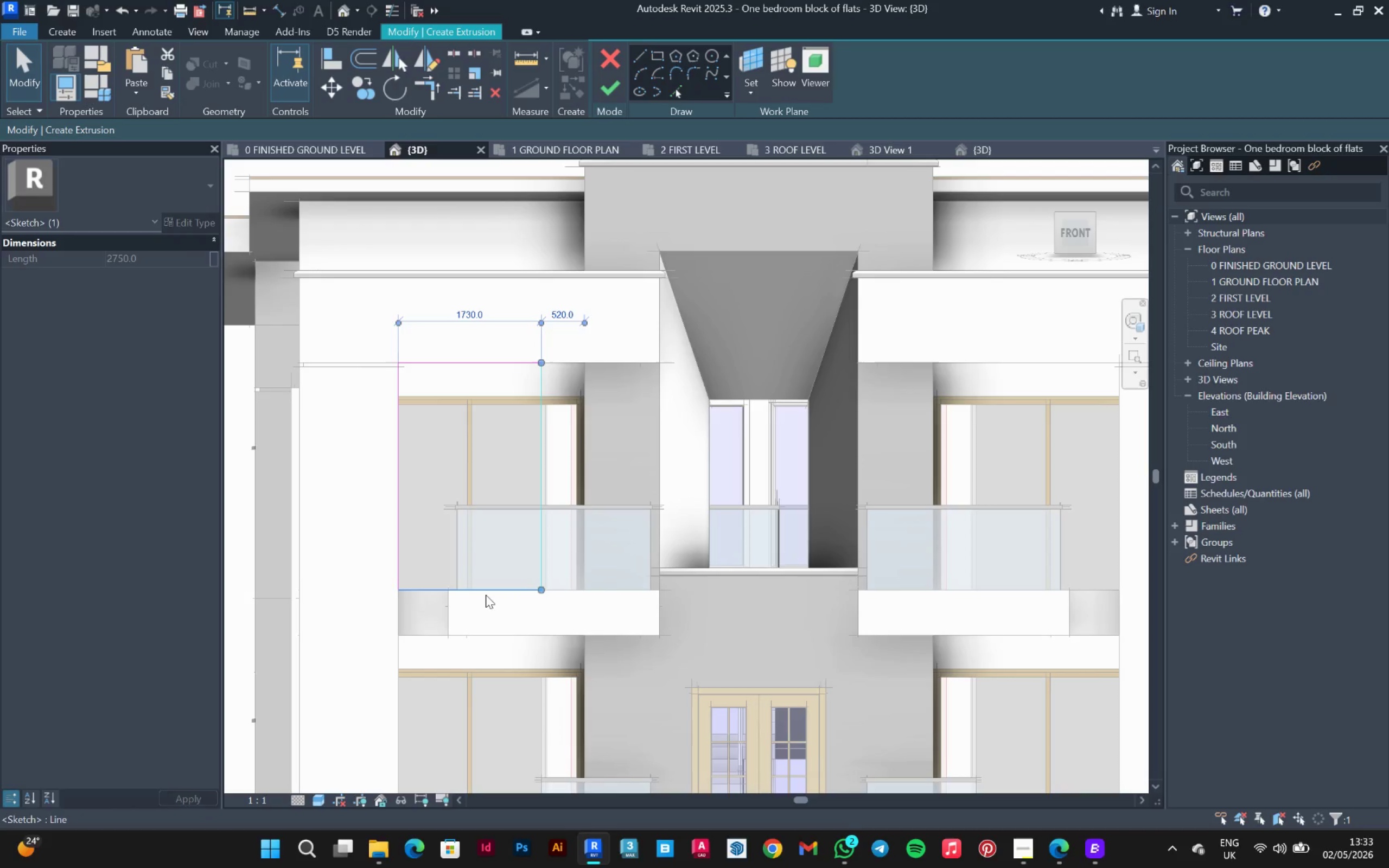 
left_click([486, 595])
 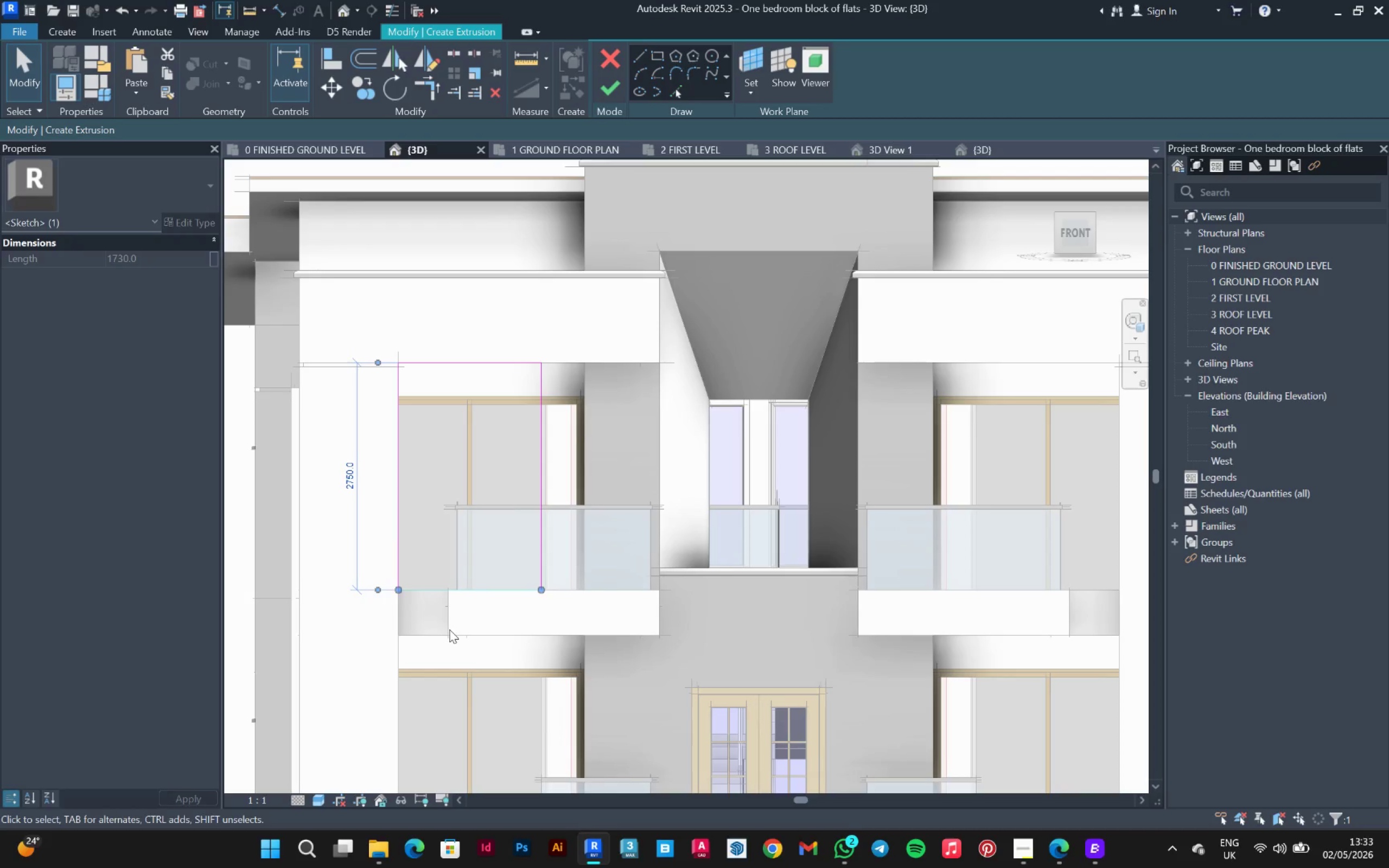 
wait(15.53)
 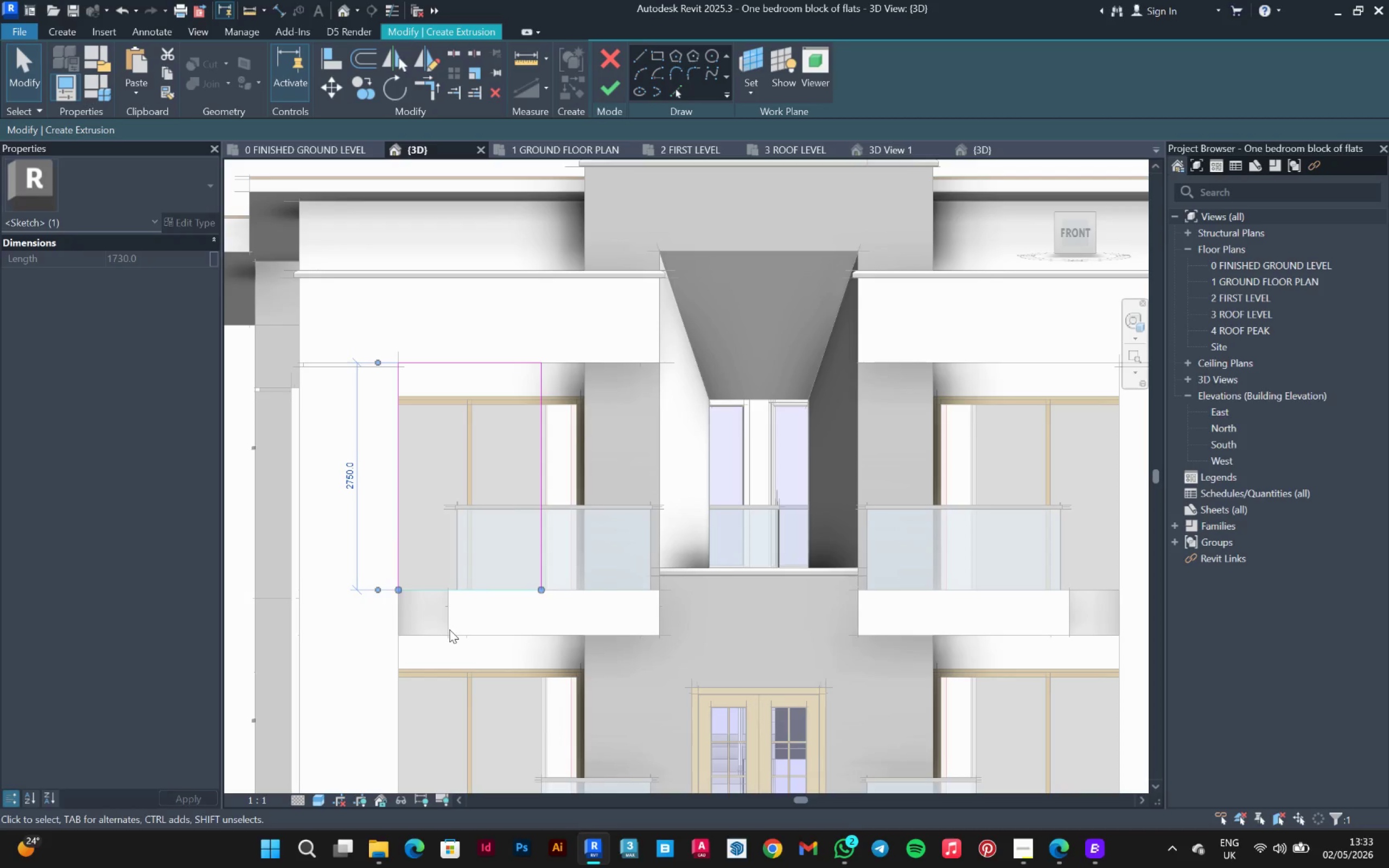 
left_click([306, 853])
 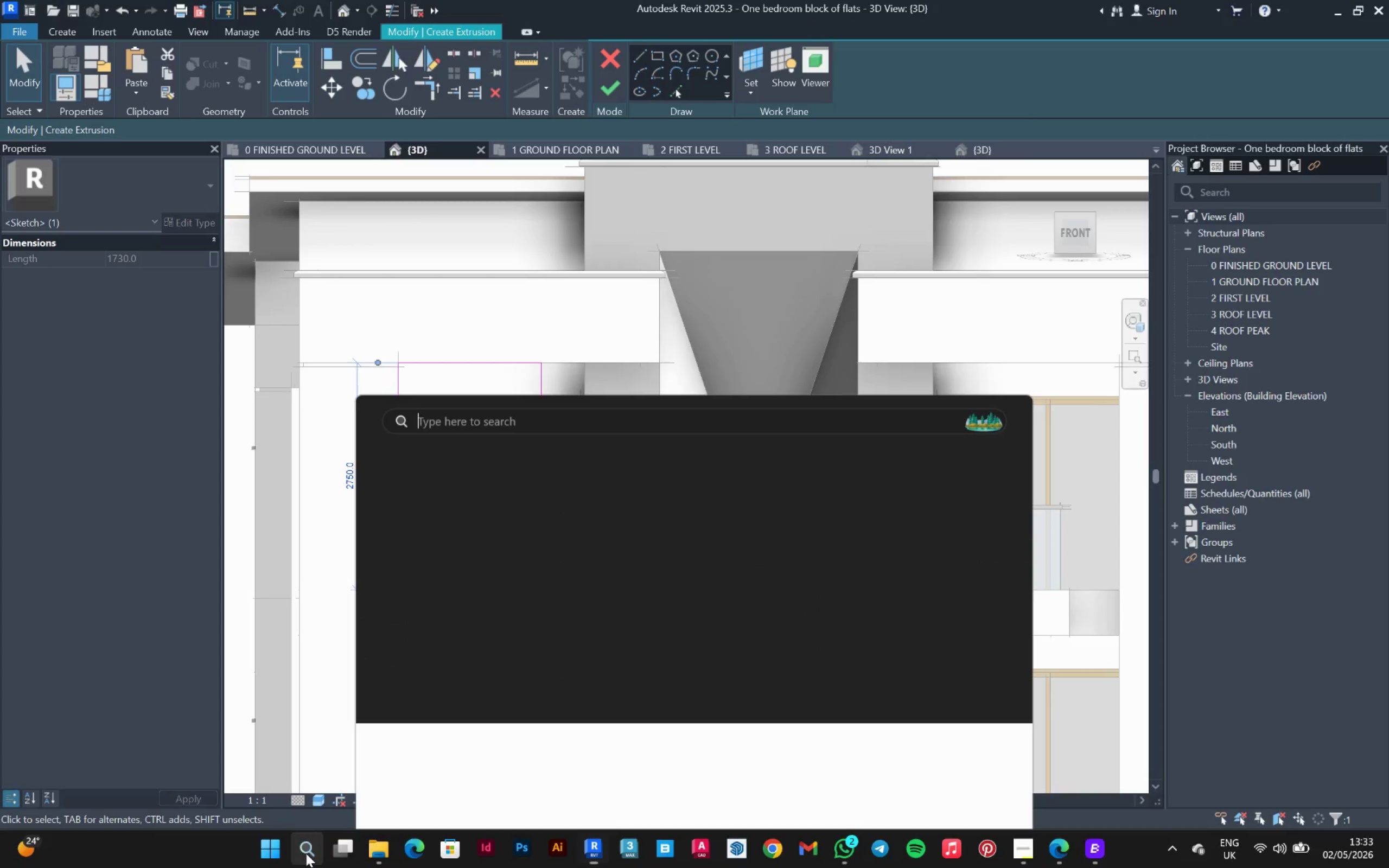 
hold_key(key=C, duration=0.97)
 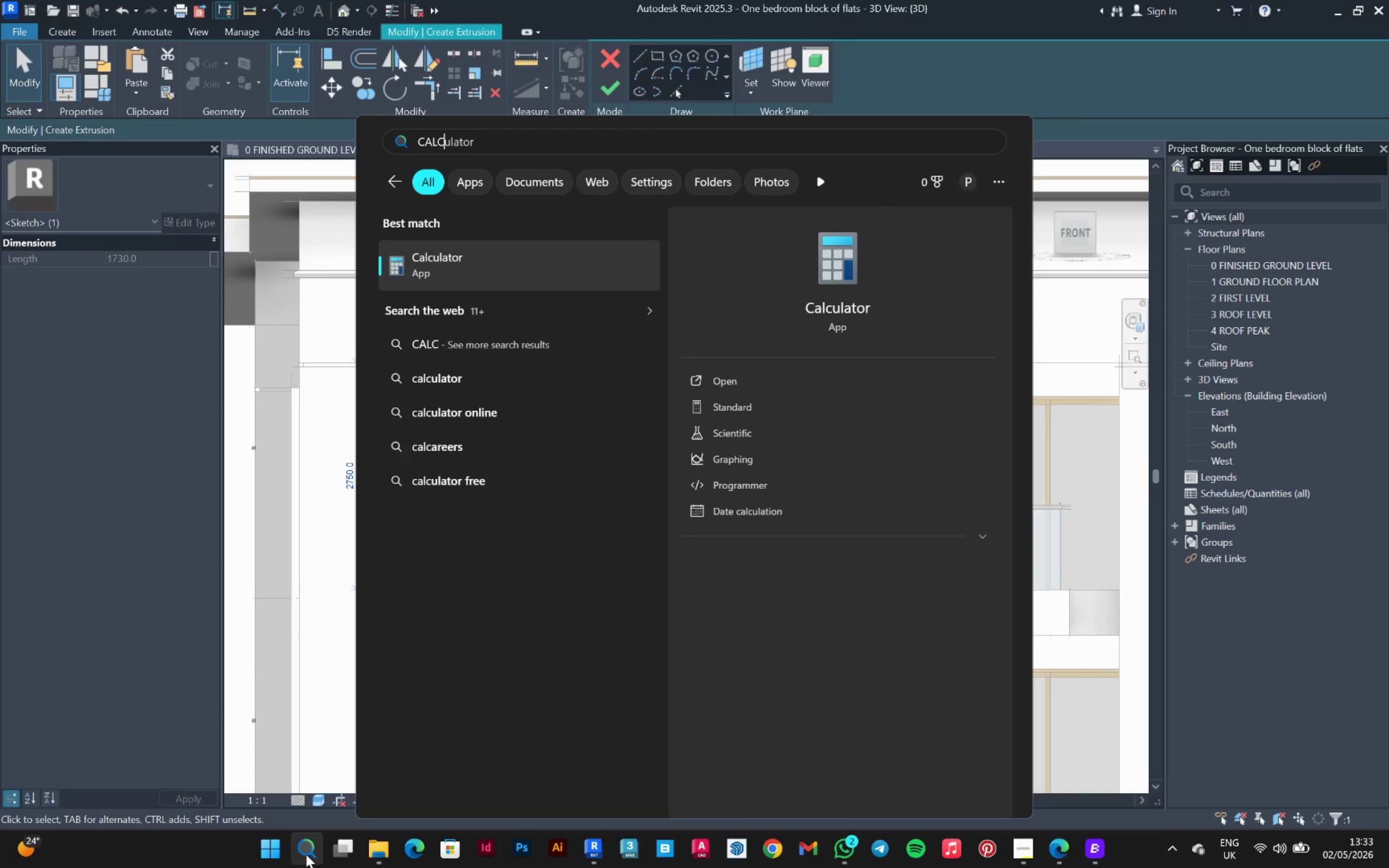 
type(al)
 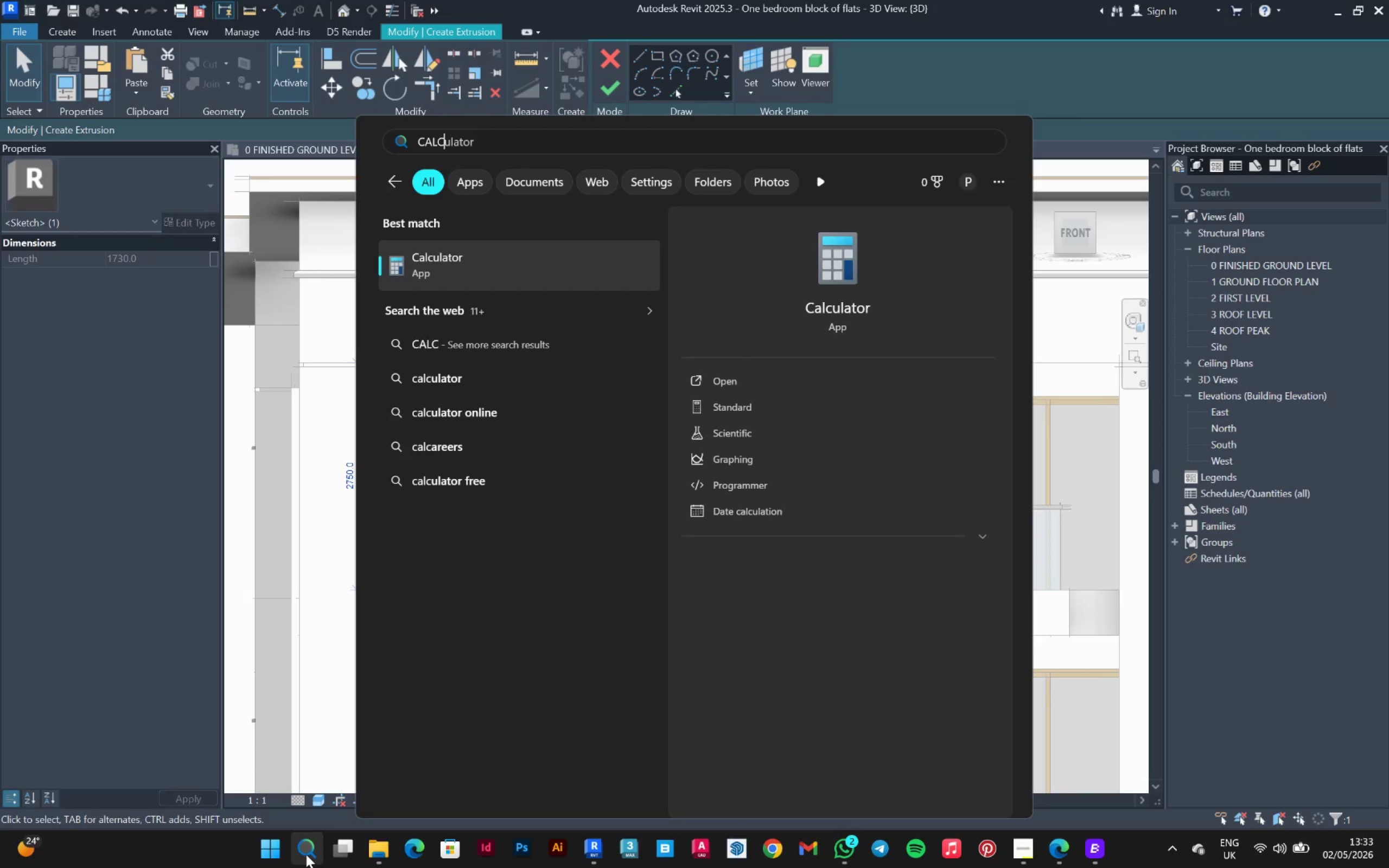 
key(Enter)
 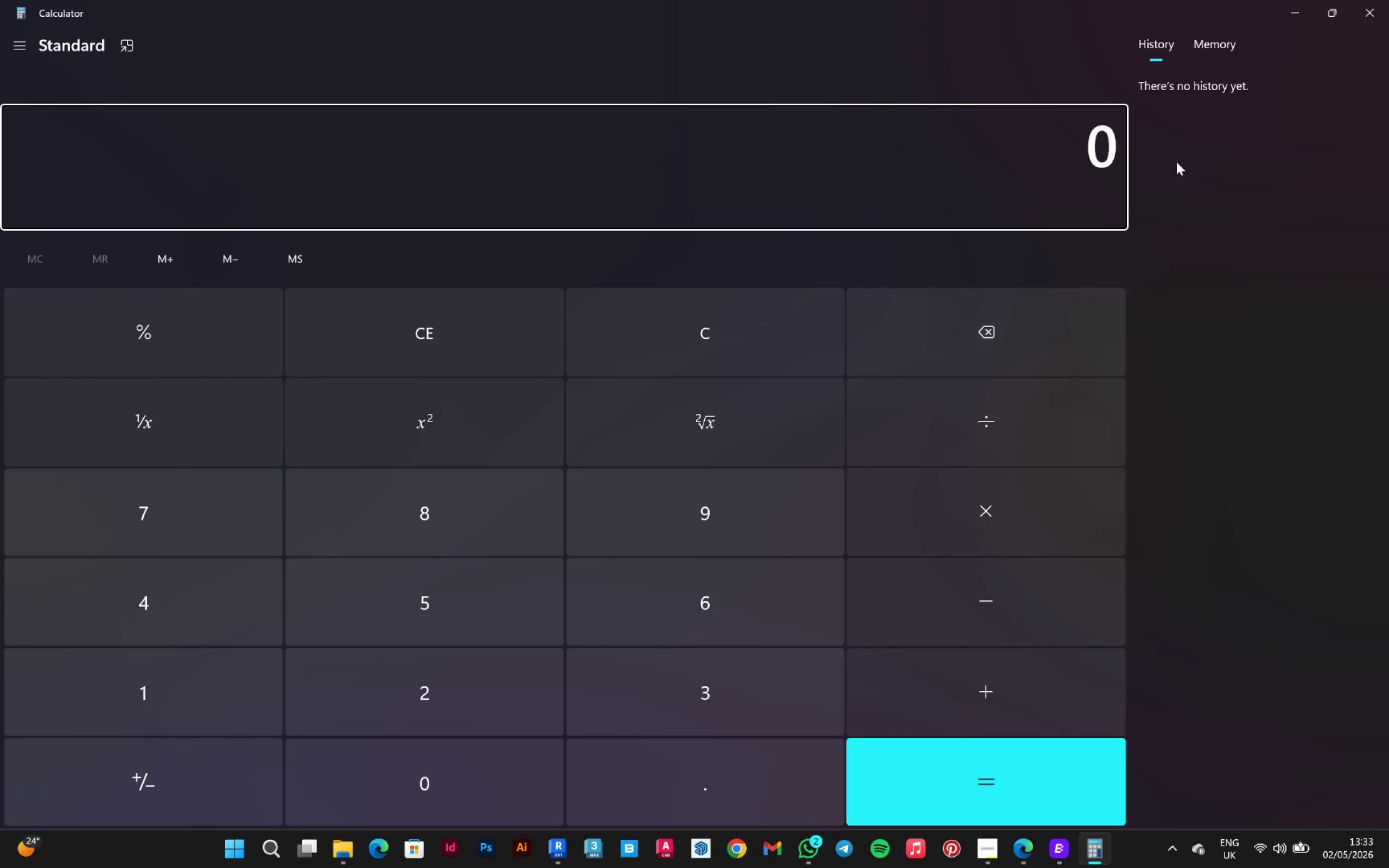 
left_click([1361, 18])
 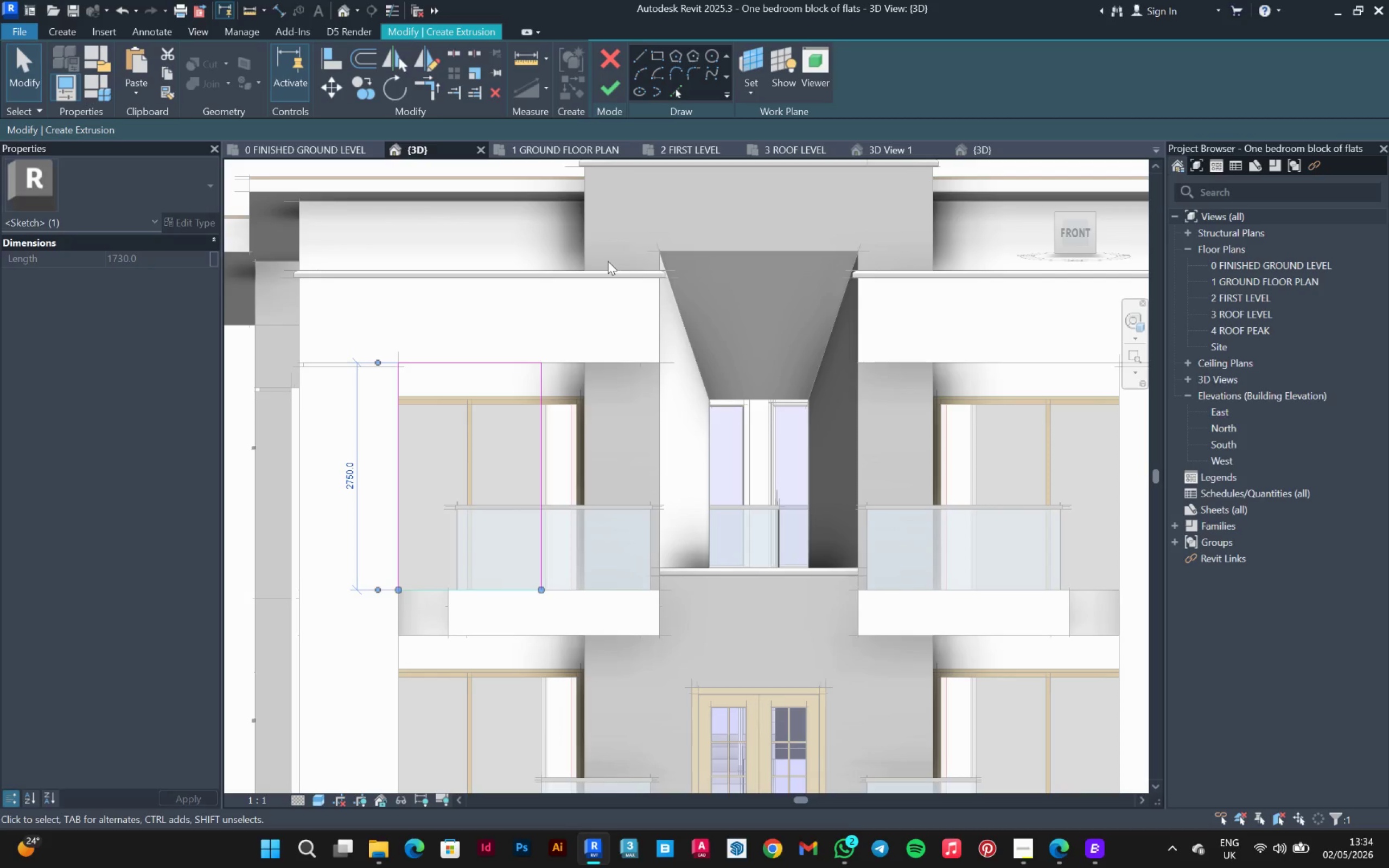 
wait(43.06)
 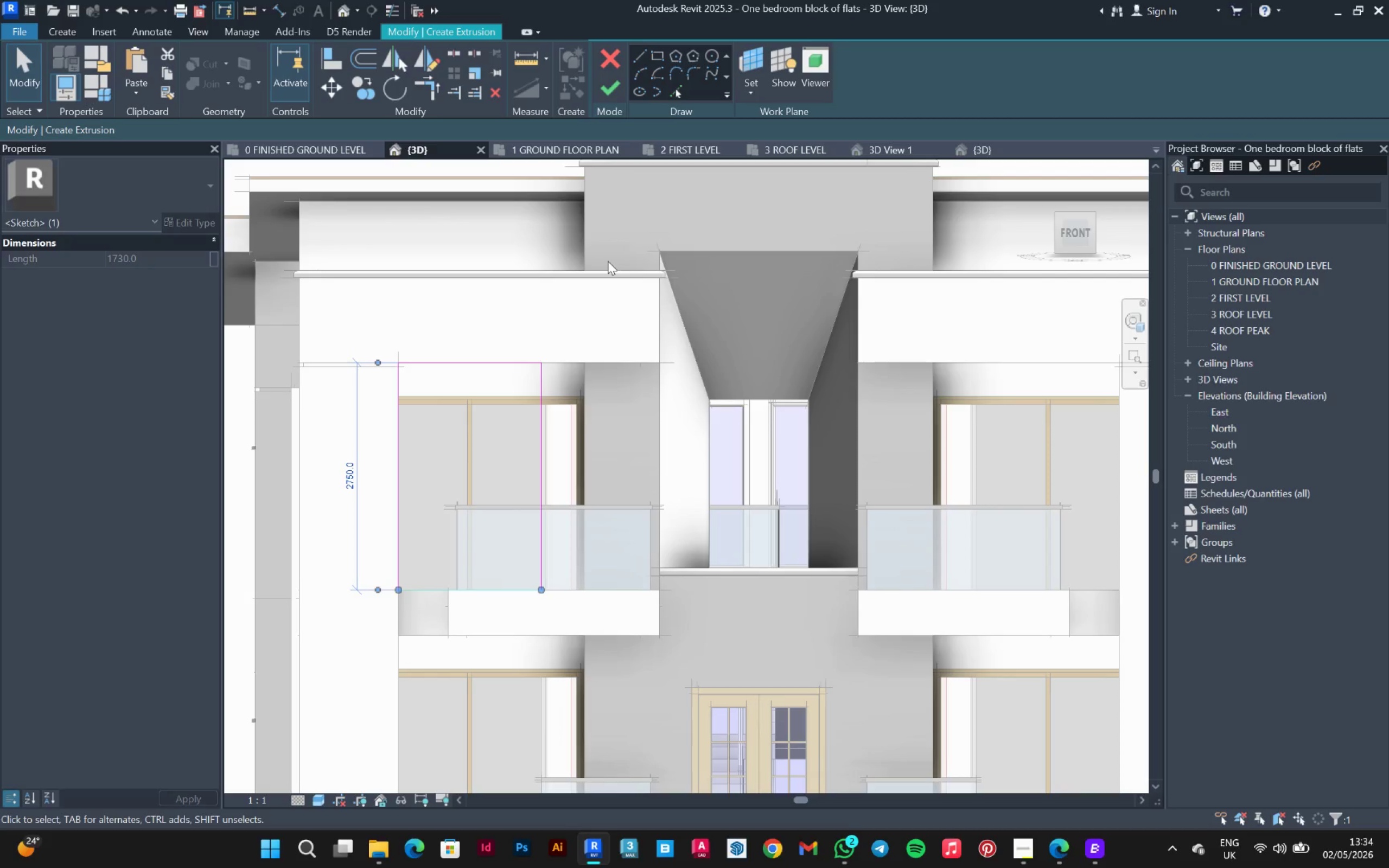 
scroll: coordinate [487, 418], scroll_direction: up, amount: 4.0
 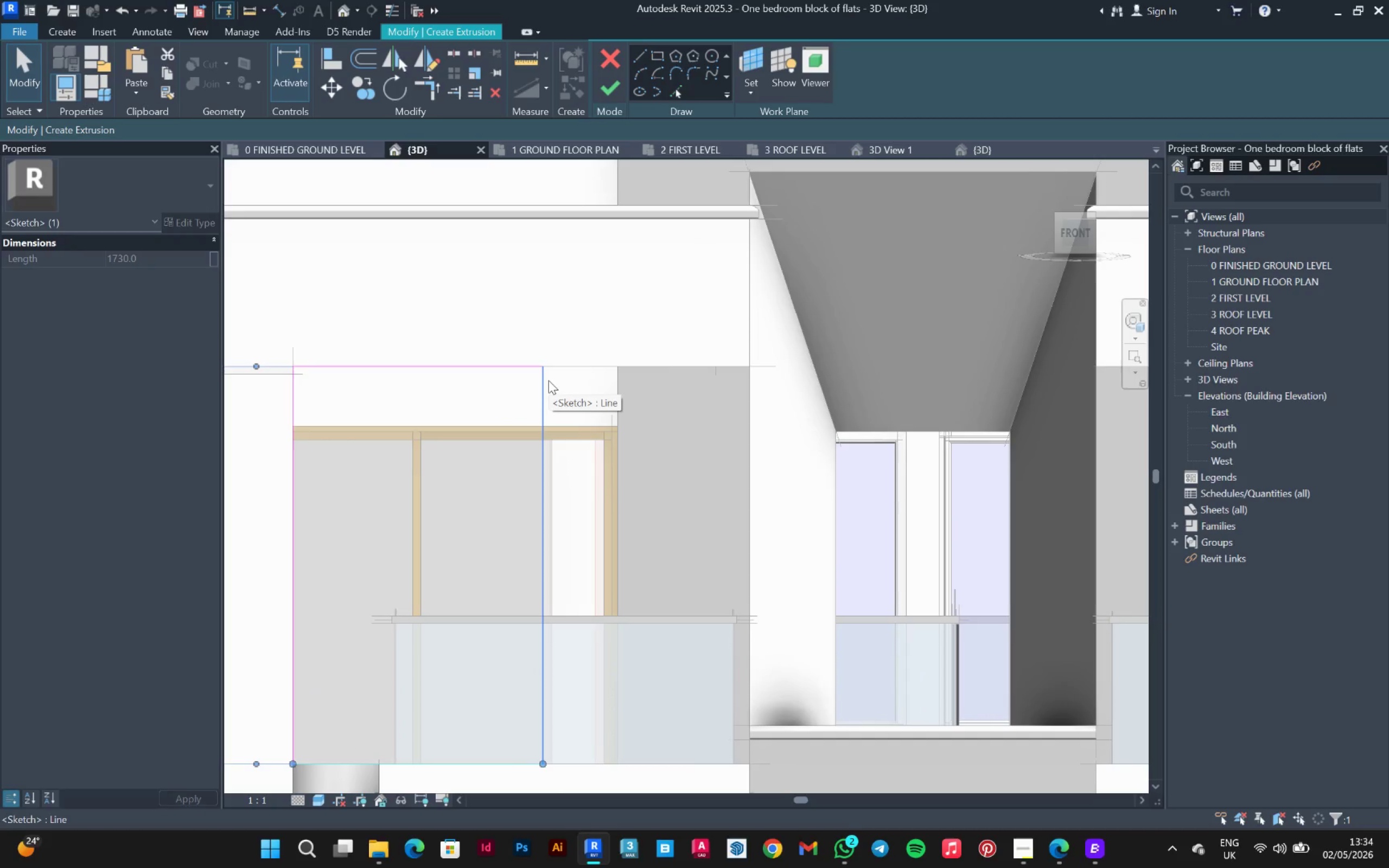 
mouse_move([554, 367])
 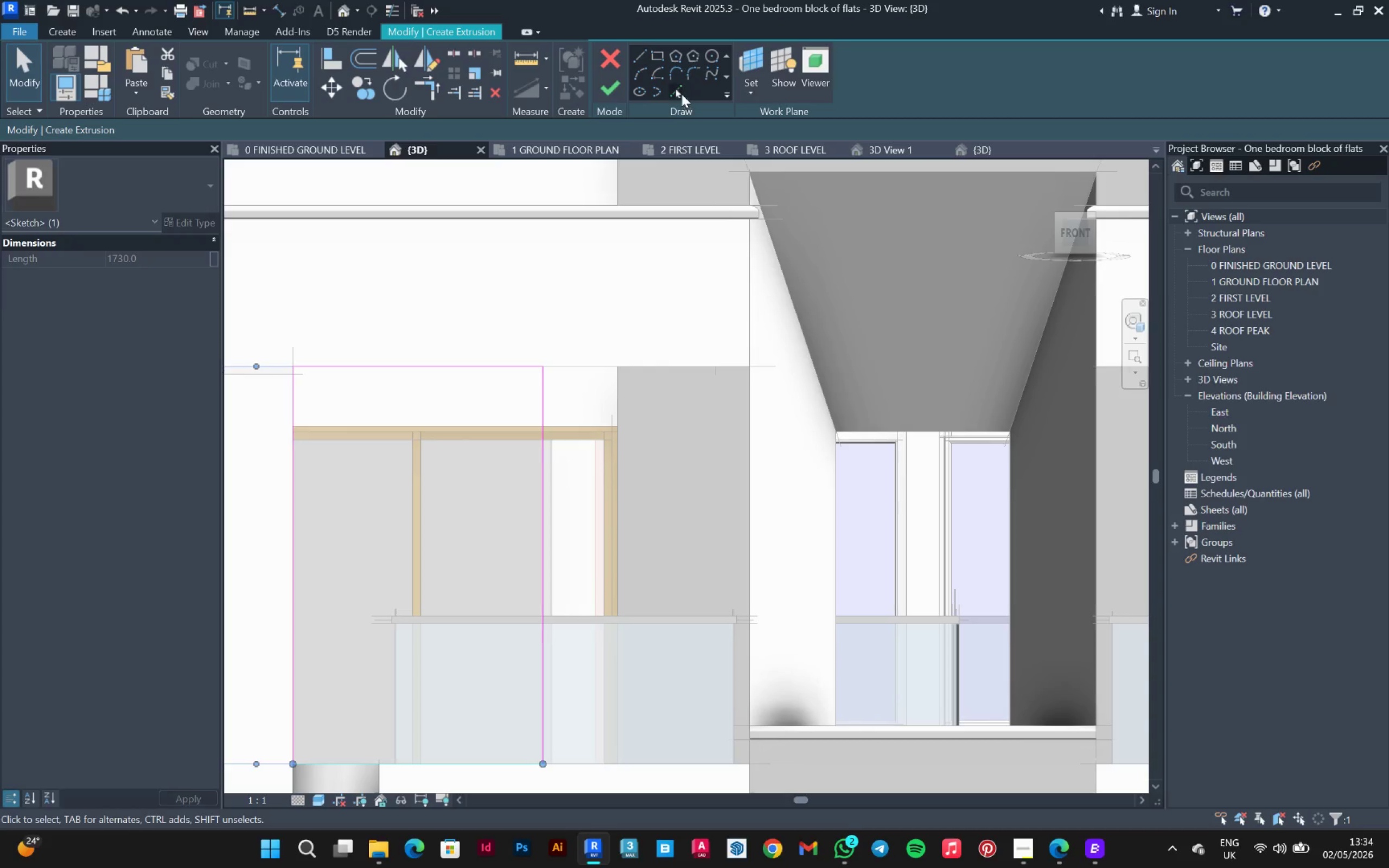 
left_click([680, 93])
 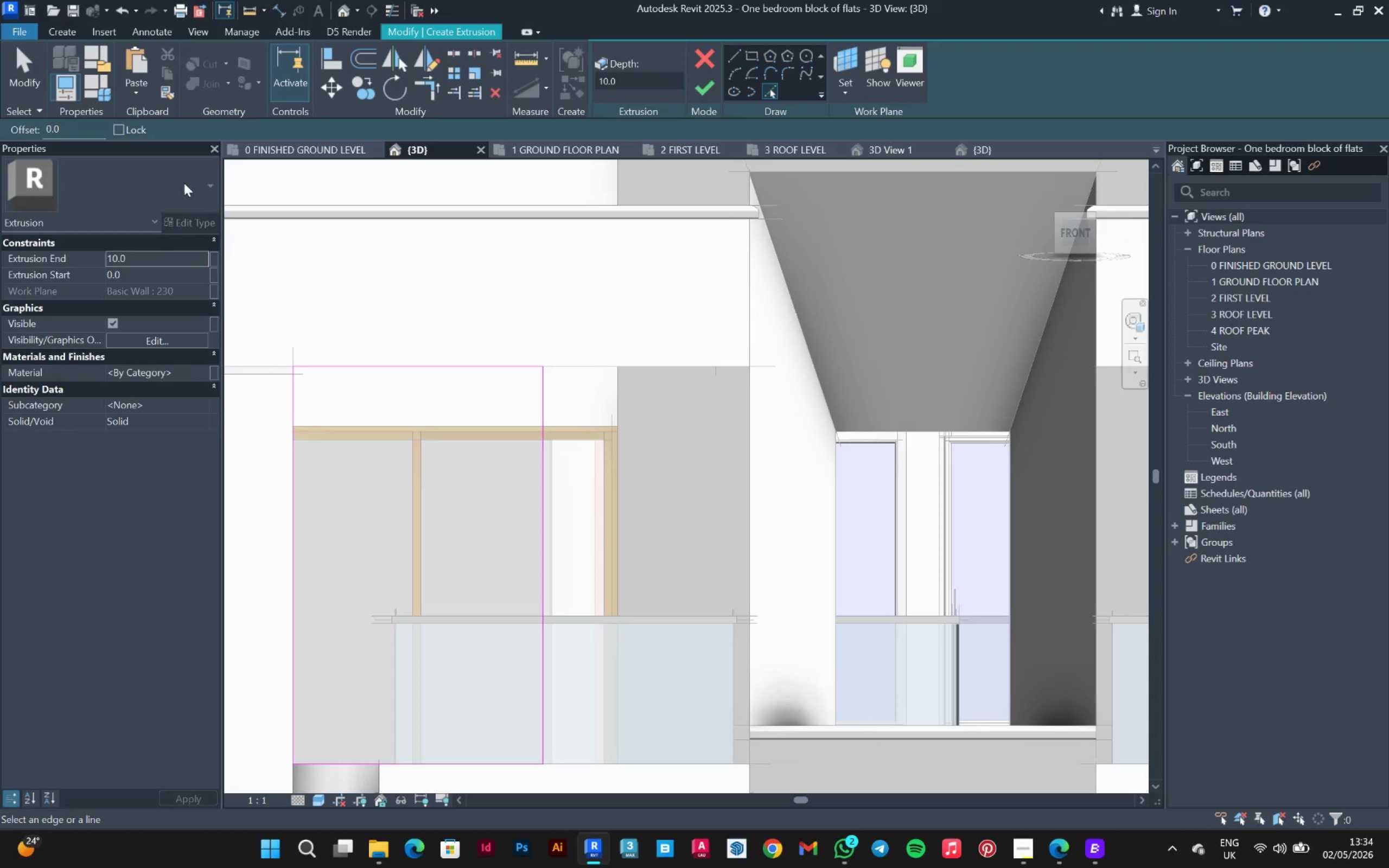 
double_click([50, 137])
 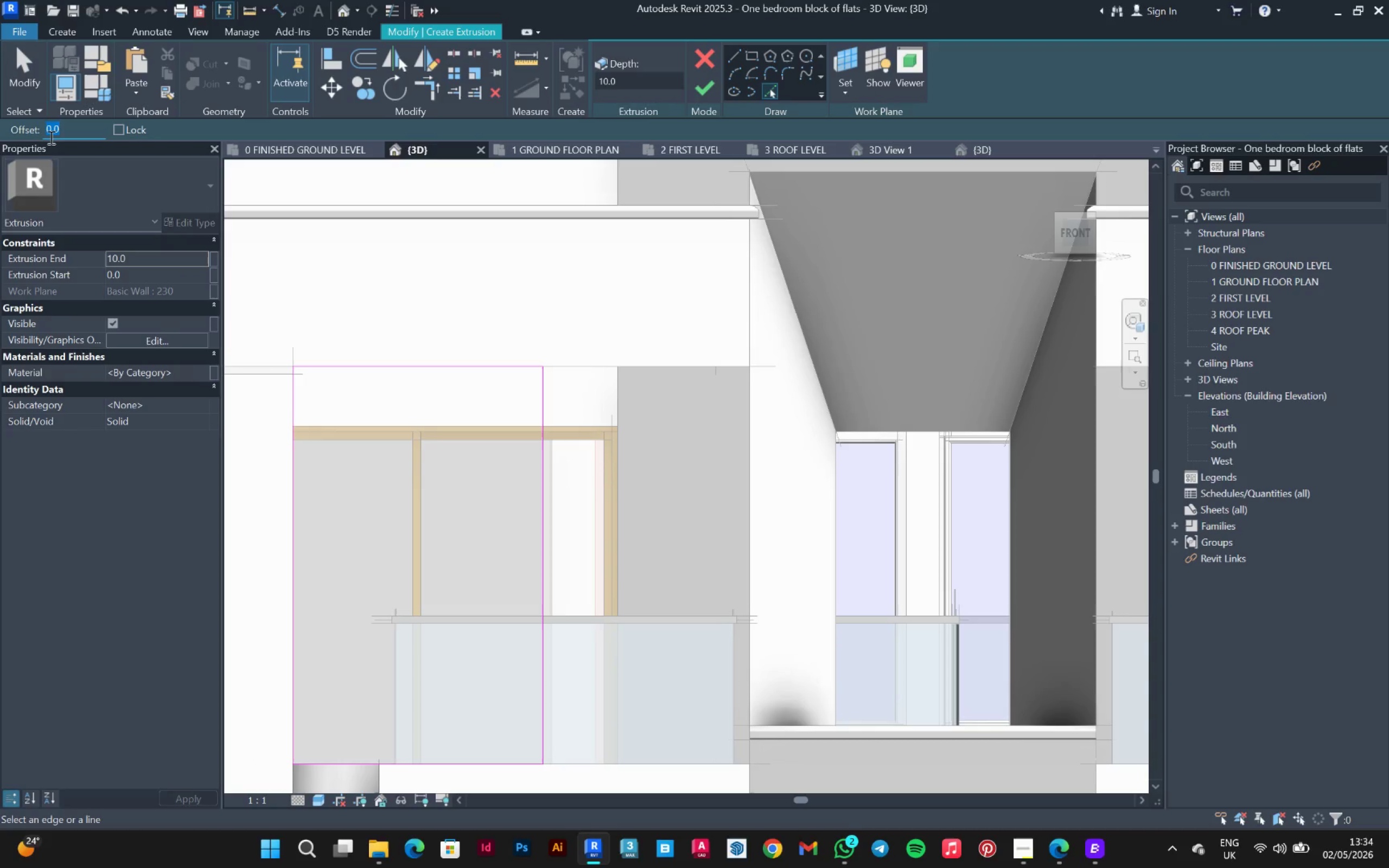 
type(10)
 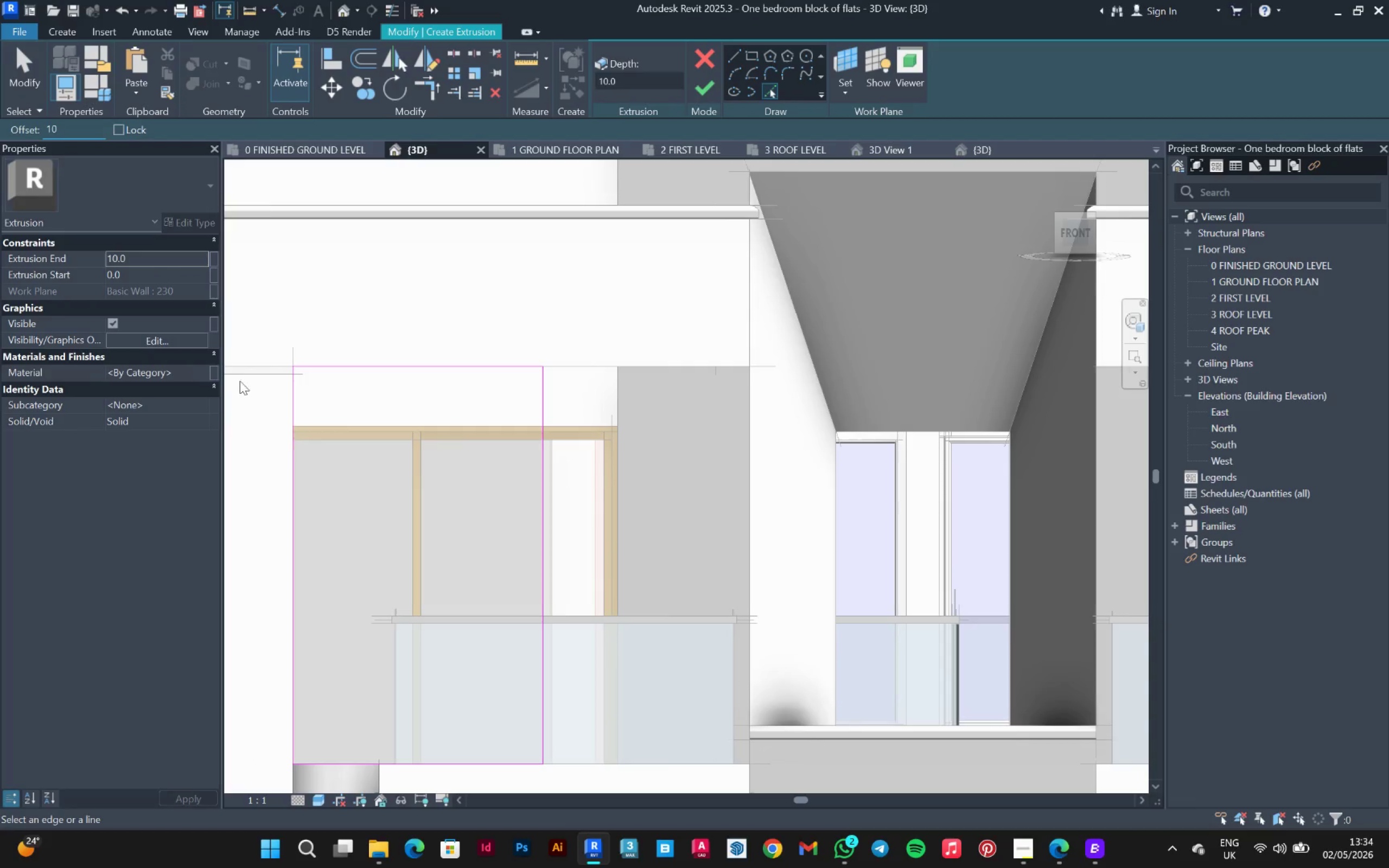 
scroll: coordinate [288, 340], scroll_direction: up, amount: 5.0
 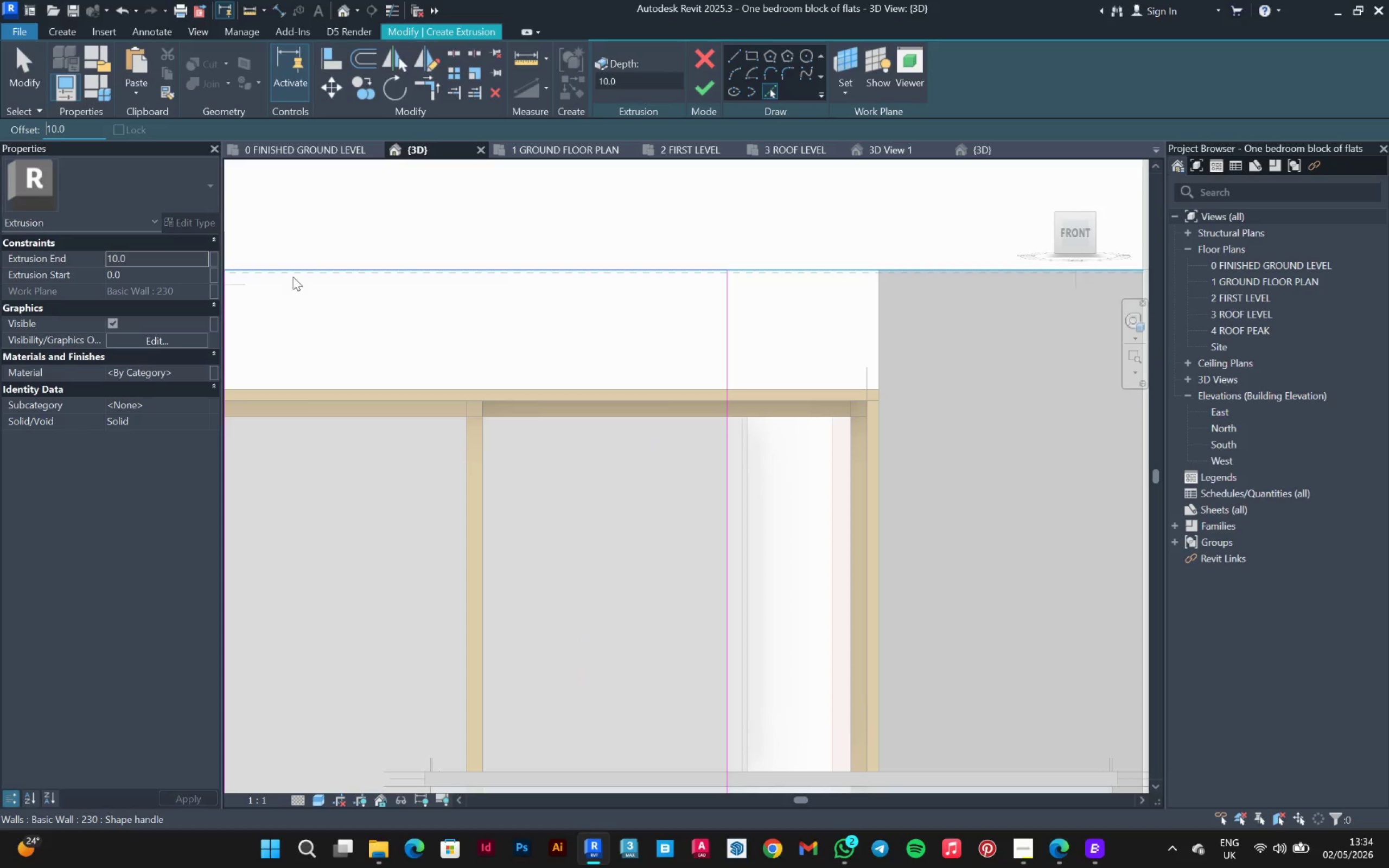 
left_click([293, 277])
 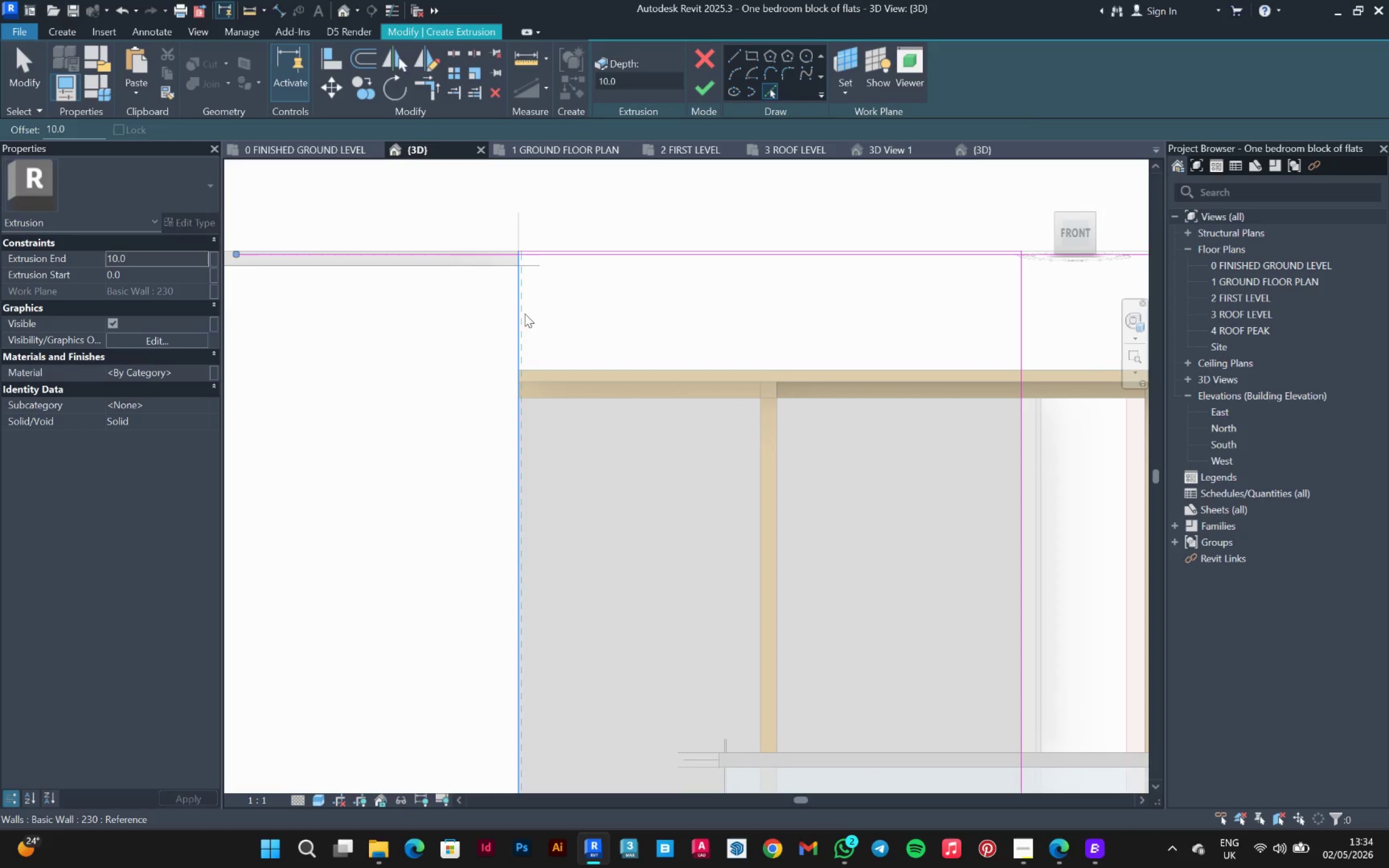 
left_click([523, 311])
 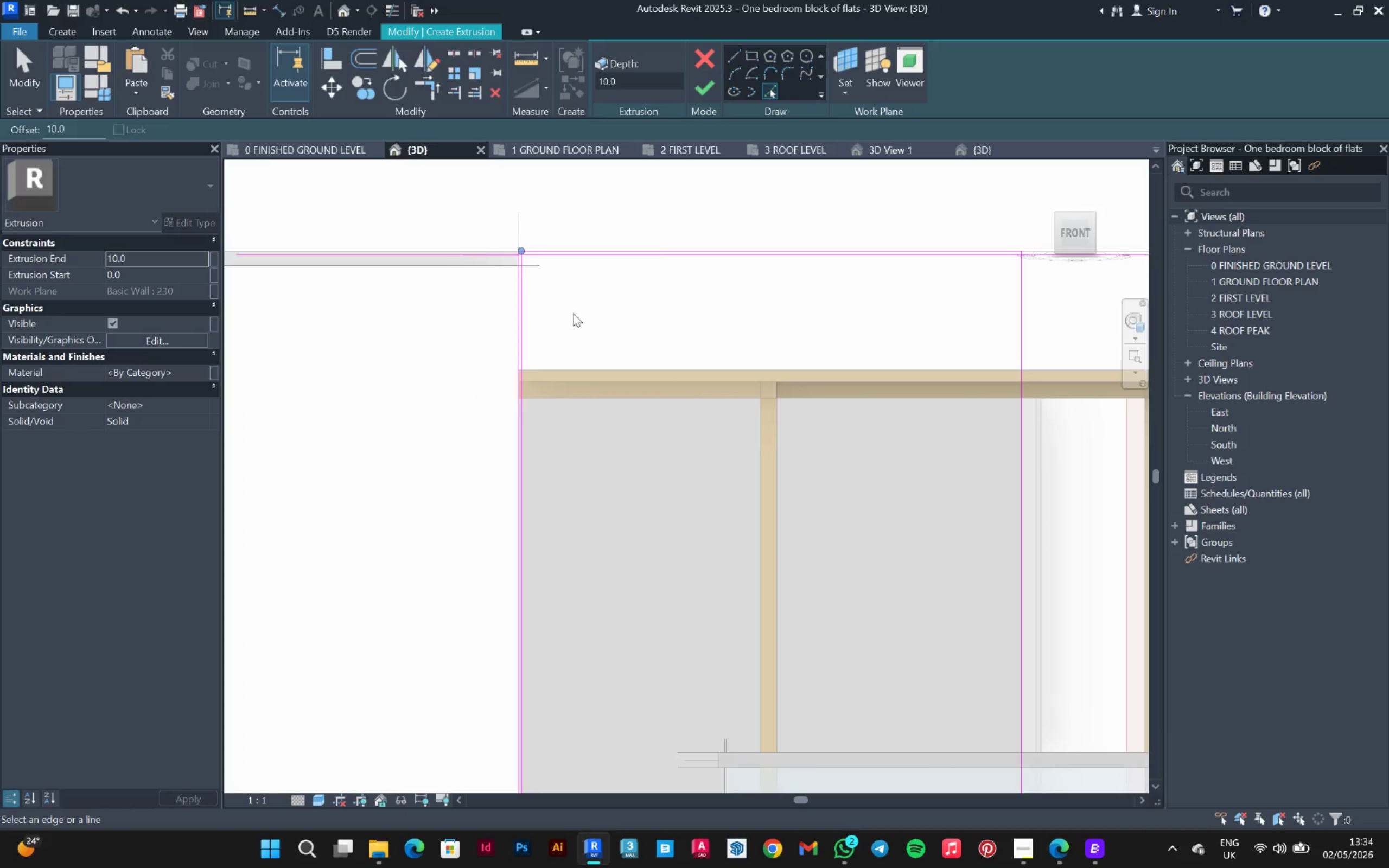 
scroll: coordinate [597, 271], scroll_direction: down, amount: 5.0
 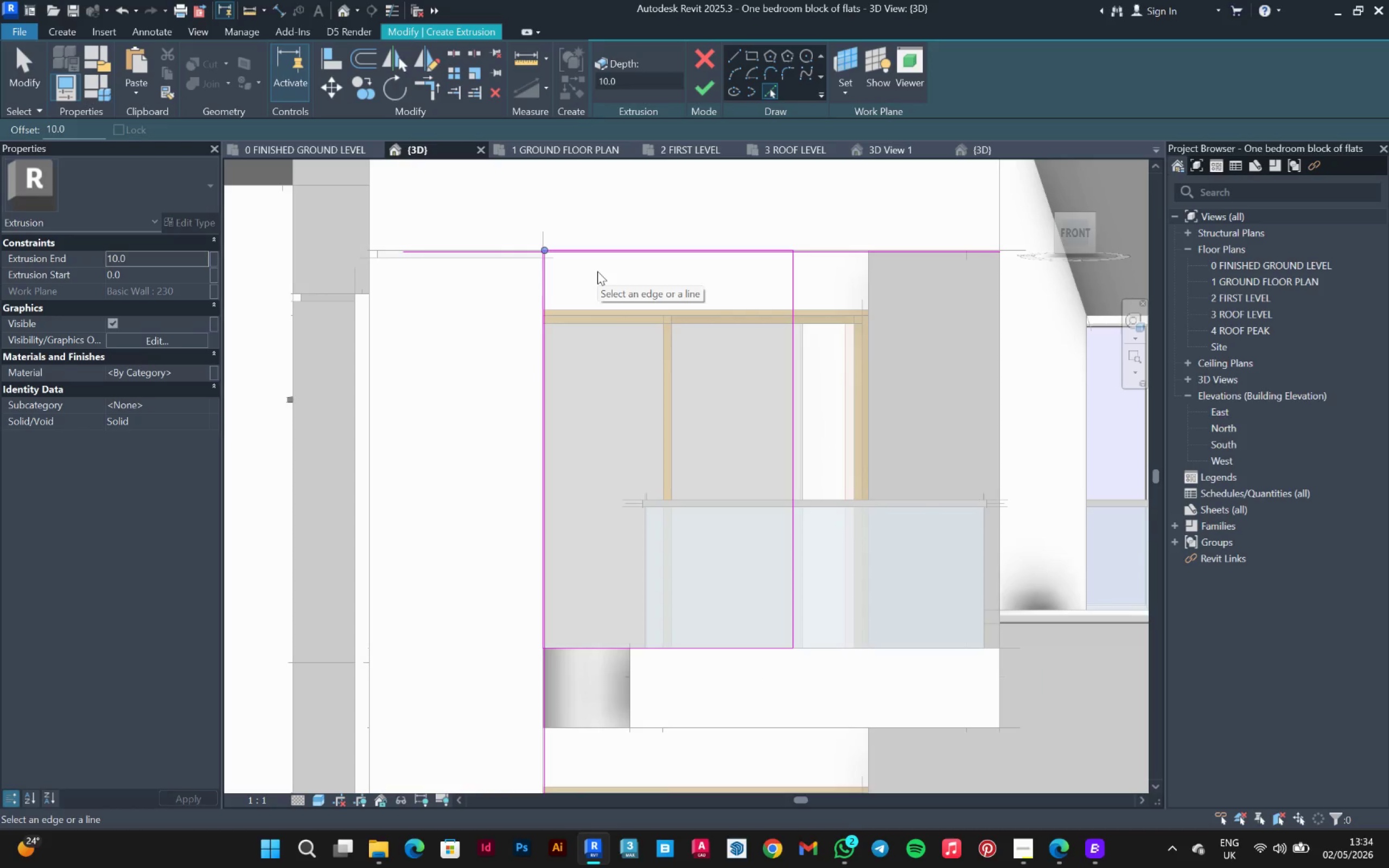 
scroll: coordinate [597, 271], scroll_direction: up, amount: 2.0
 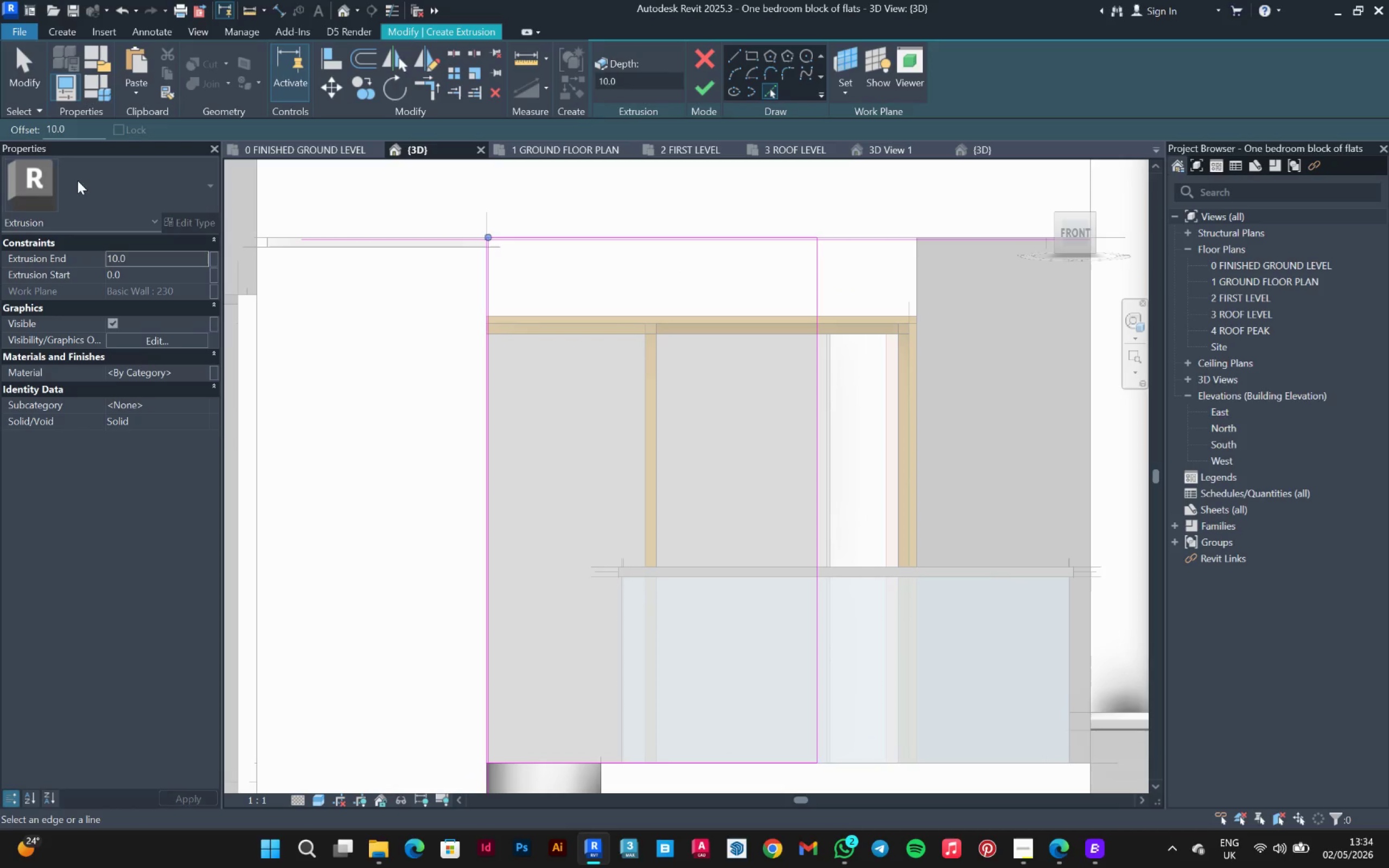 
double_click([75, 136])
 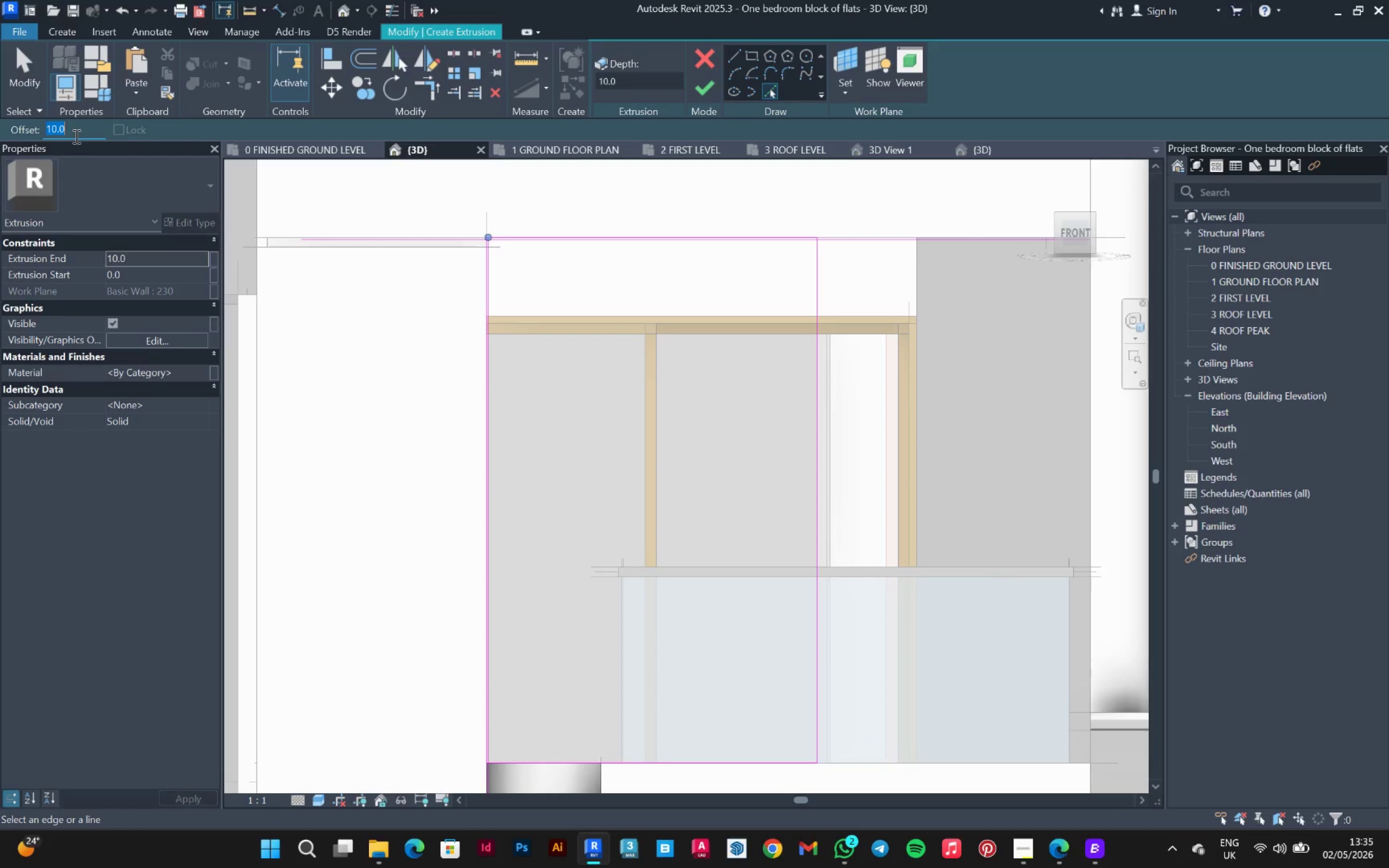 
key(5)
 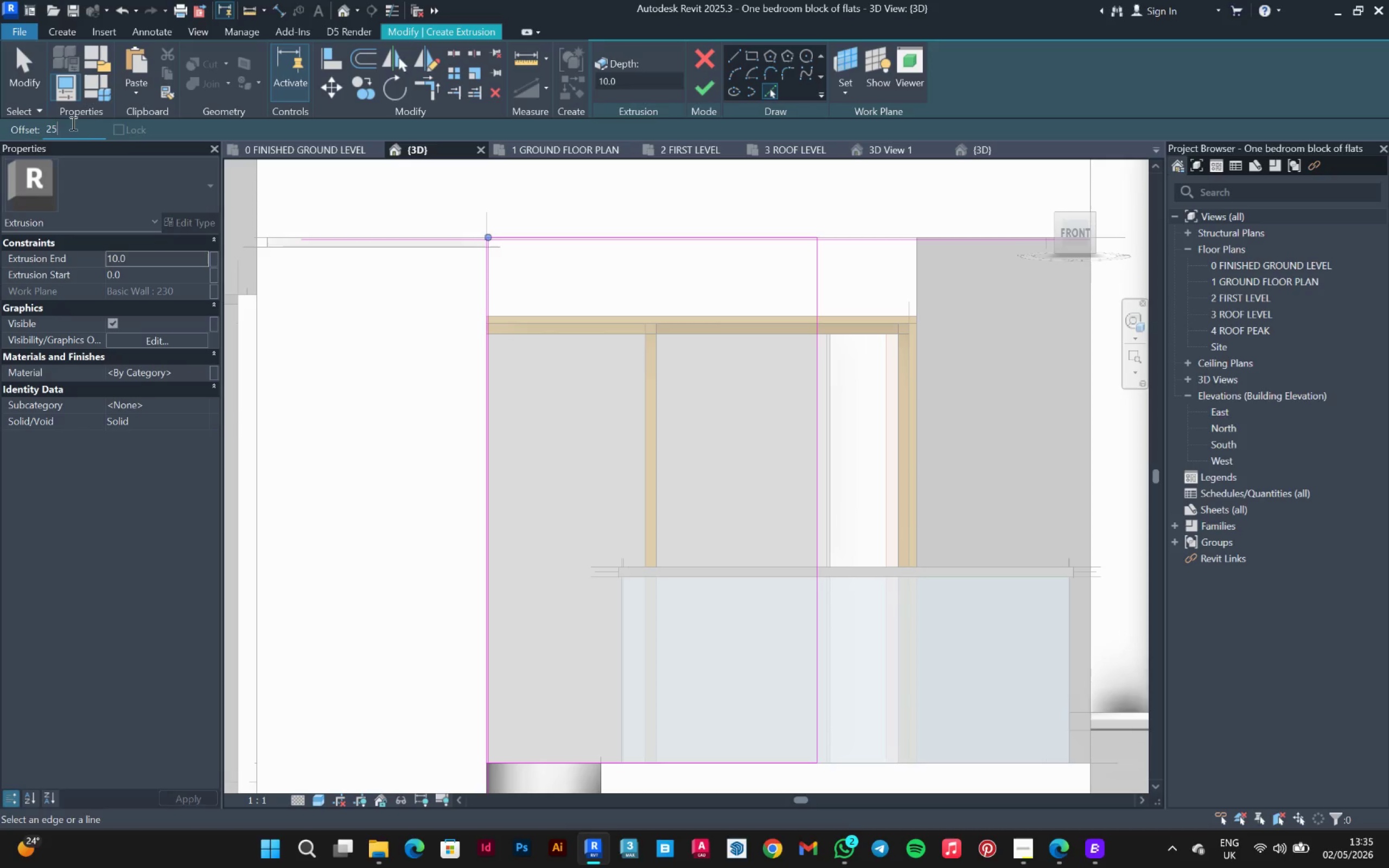 
key(0)
 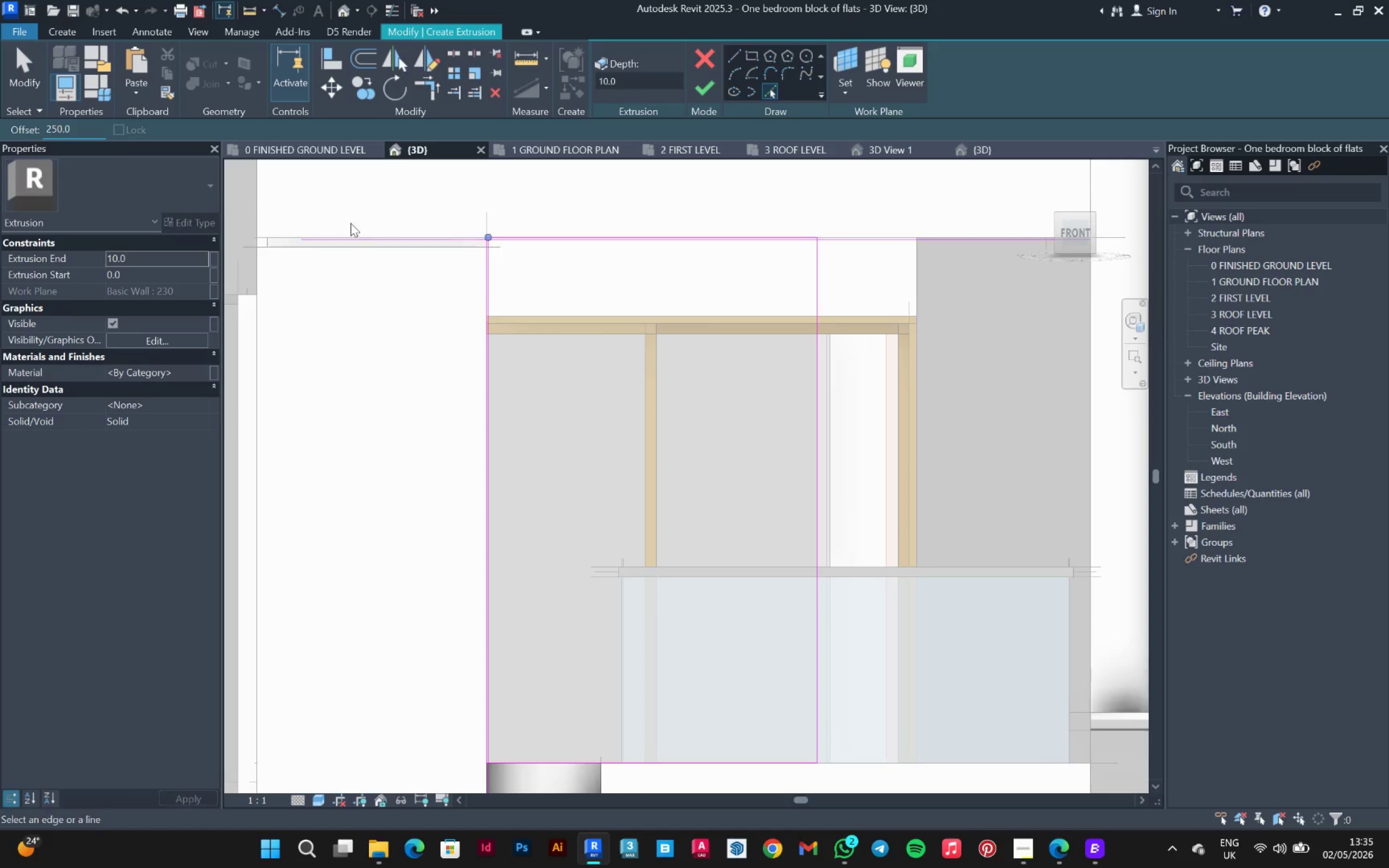 
left_click_drag(start_coordinate=[89, 128], to_coordinate=[21, 139])
 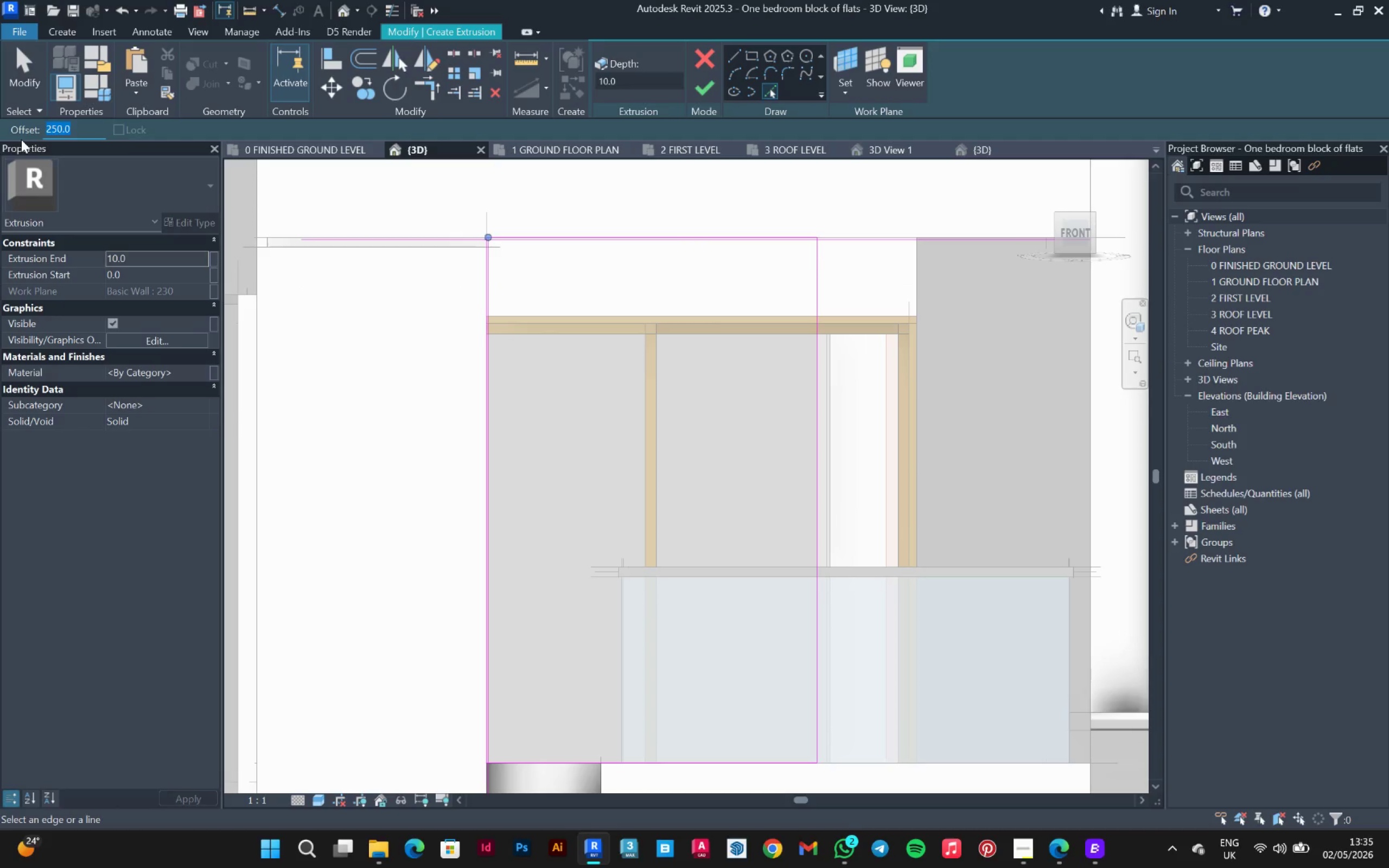 
type(350)
 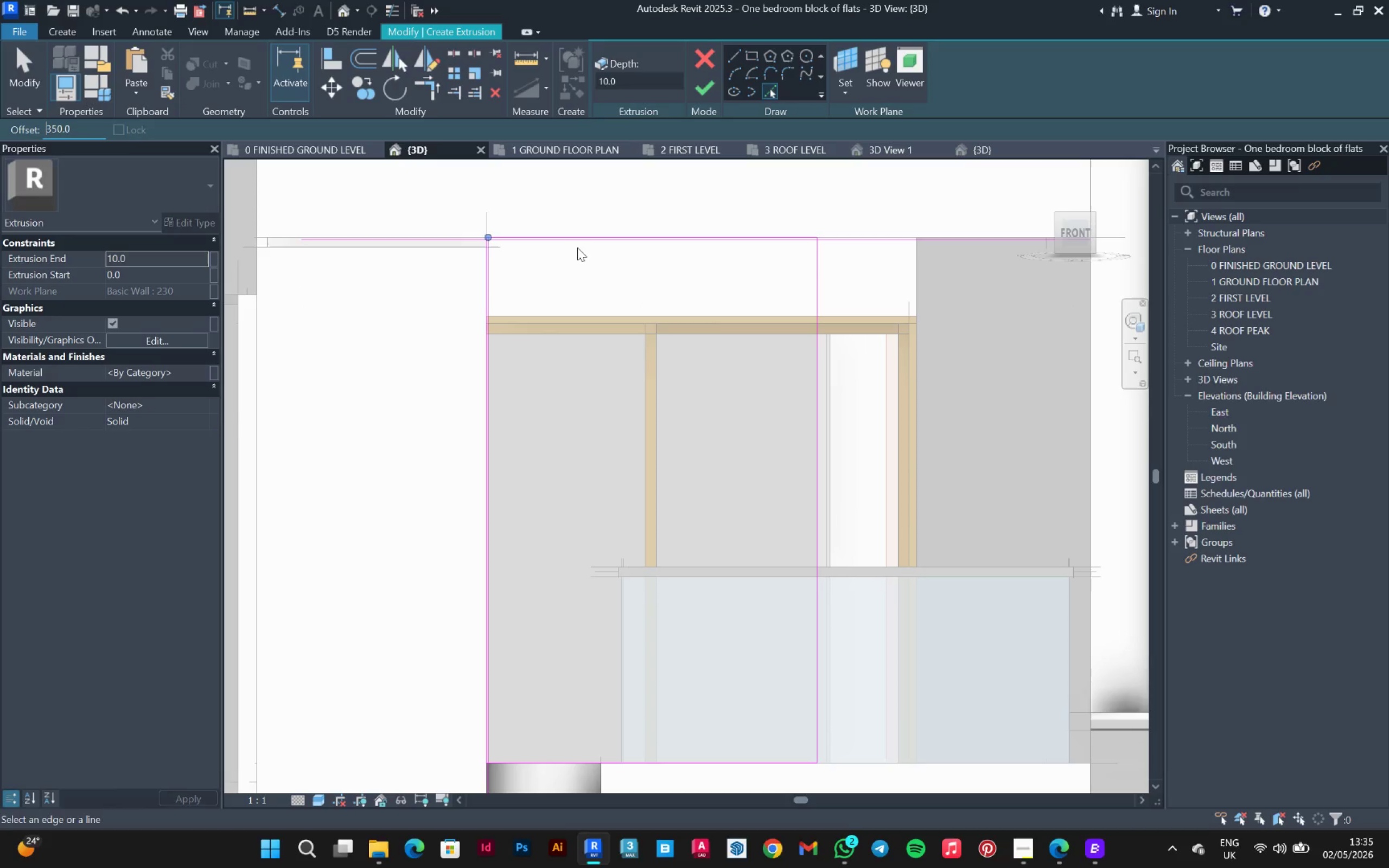 
left_click([577, 247])
 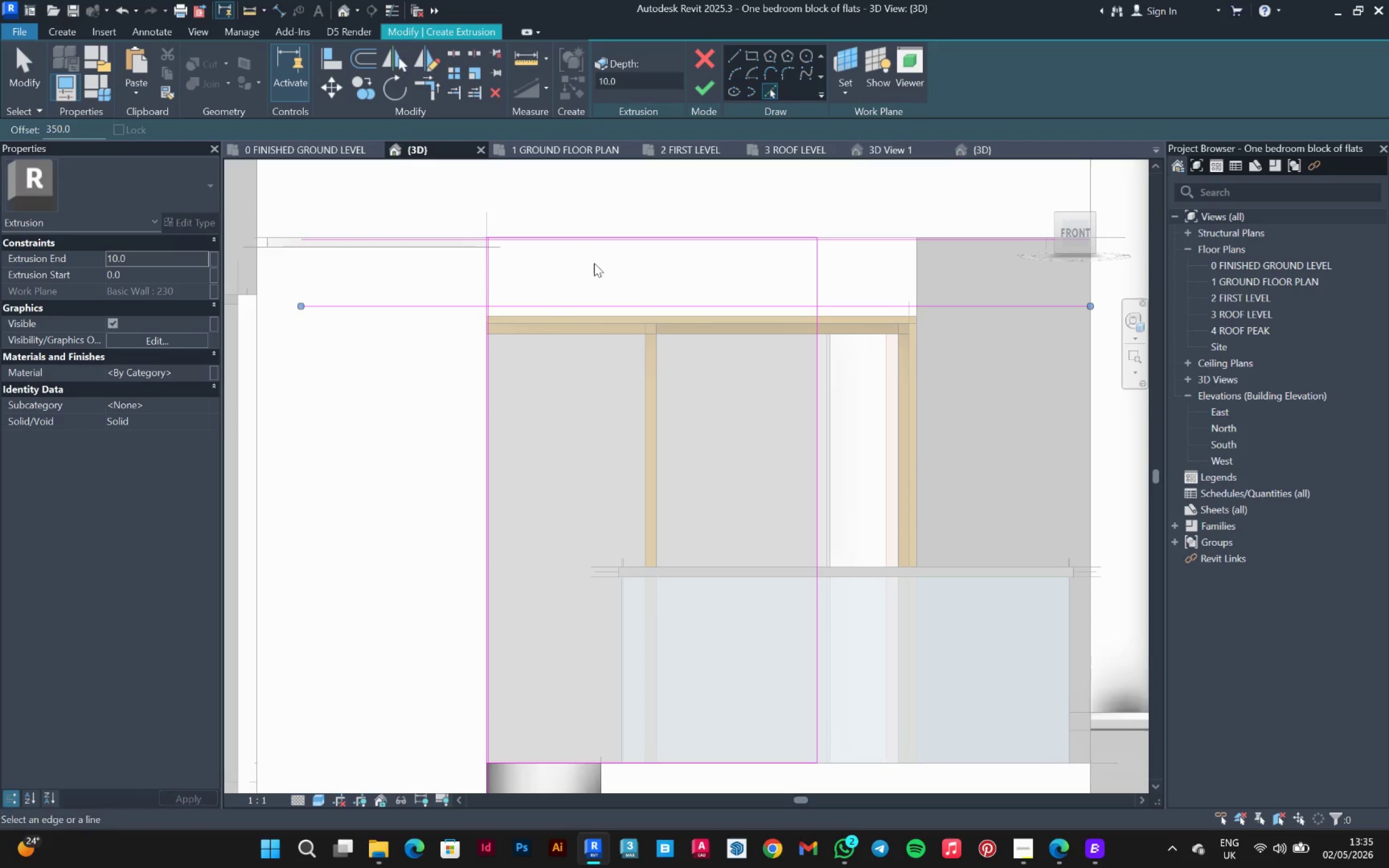 
scroll: coordinate [607, 276], scroll_direction: down, amount: 8.0
 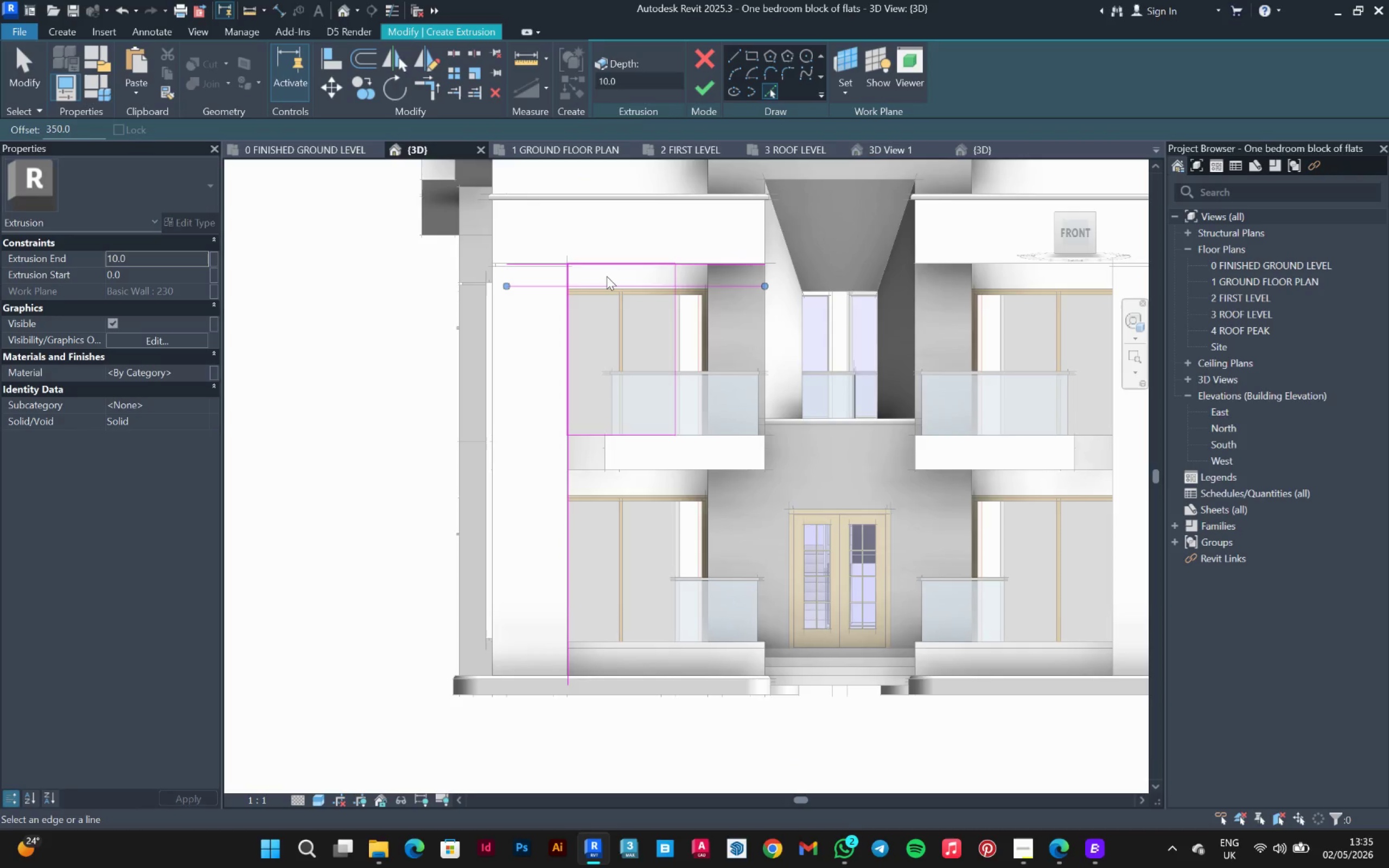 
scroll: coordinate [607, 276], scroll_direction: up, amount: 6.0
 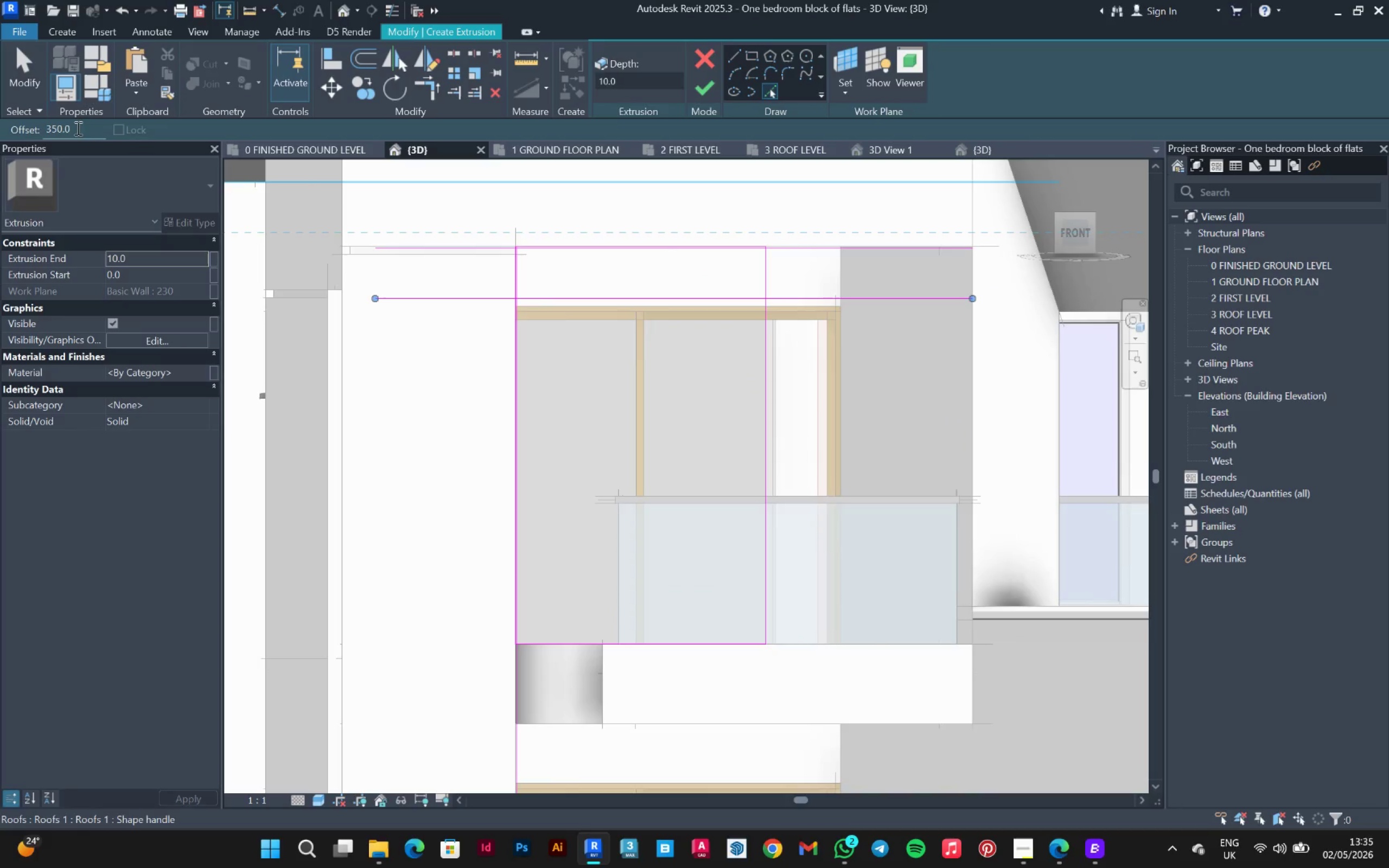 
left_click_drag(start_coordinate=[77, 124], to_coordinate=[37, 131])
 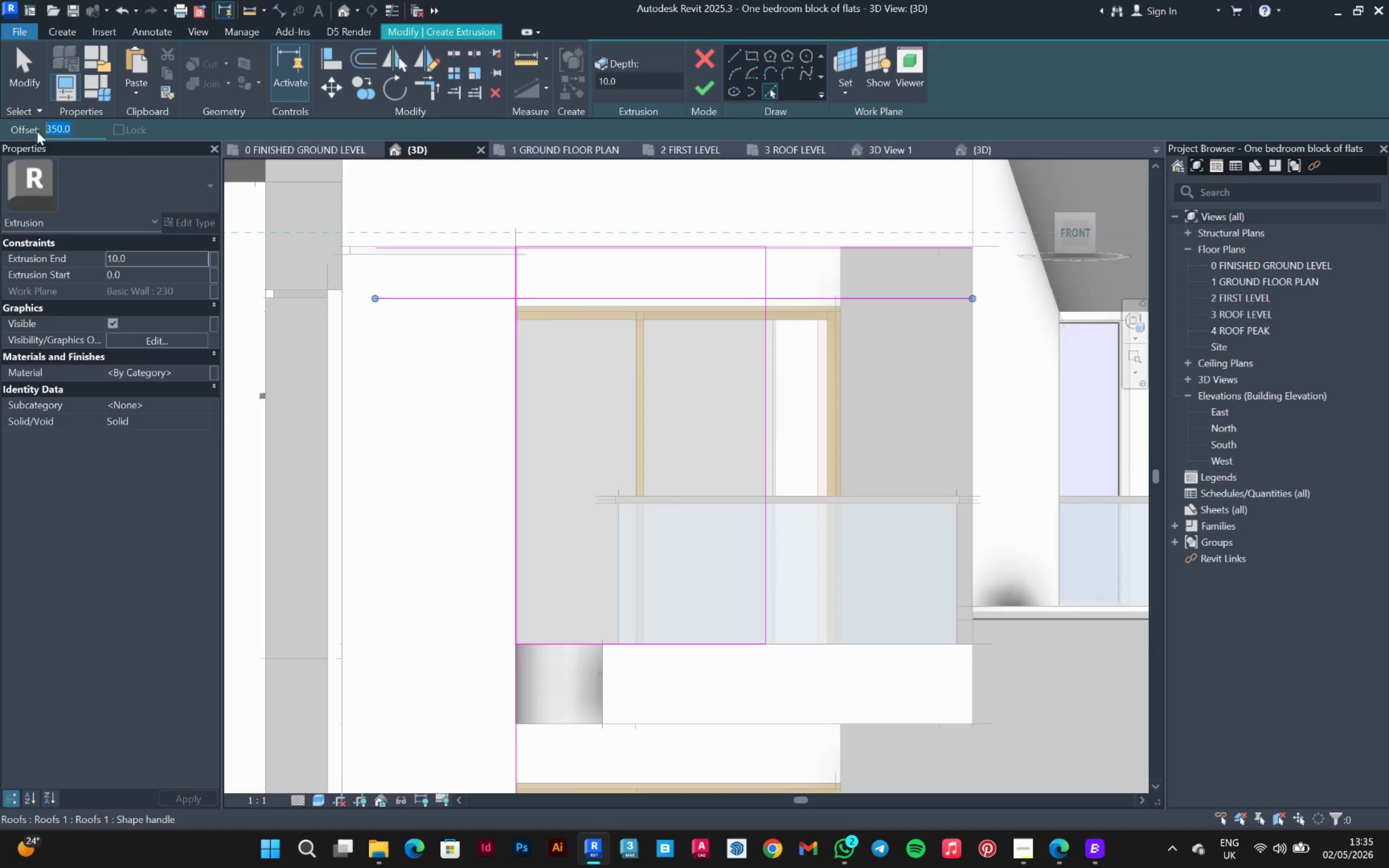 
key(0)
 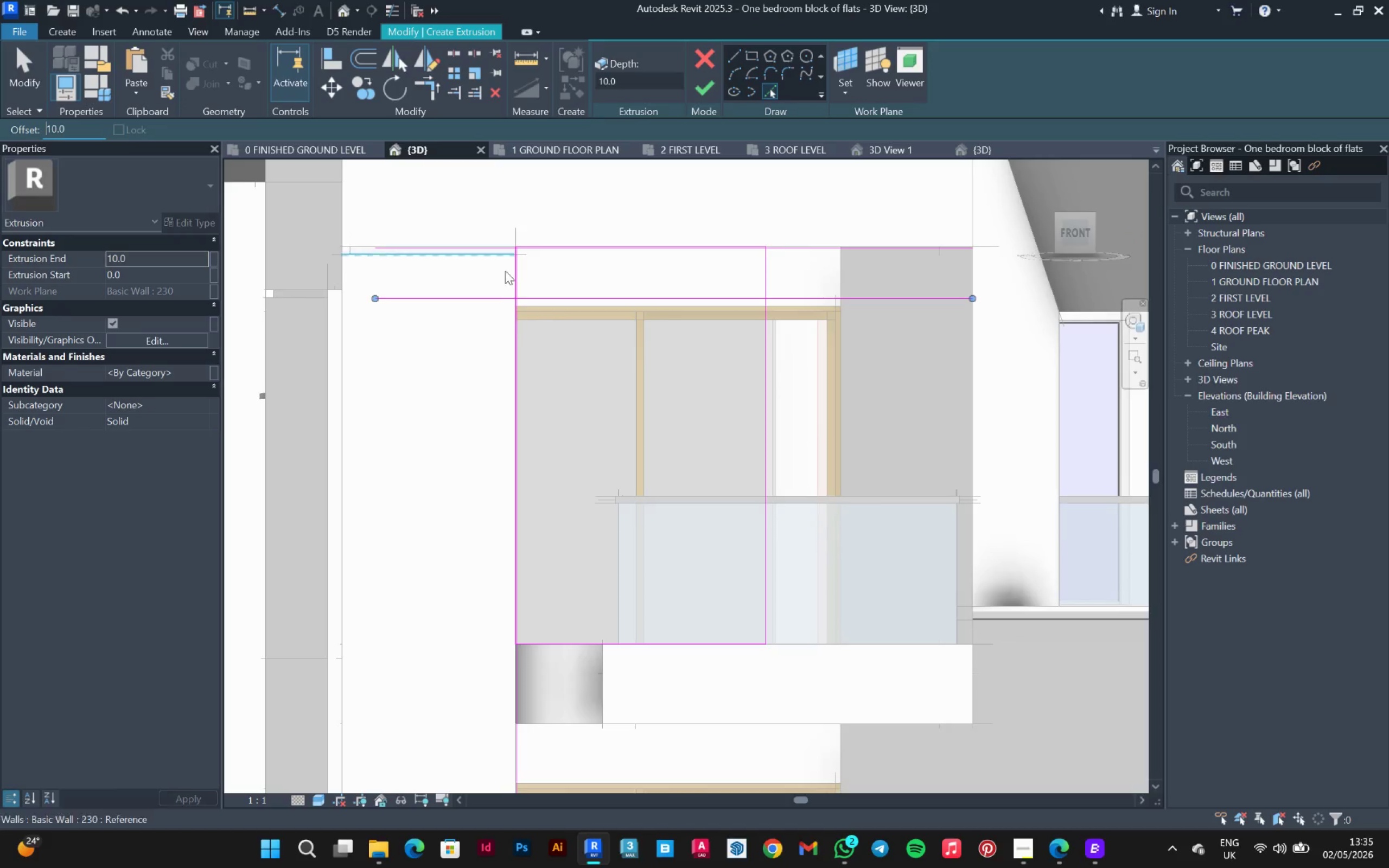 
scroll: coordinate [555, 331], scroll_direction: up, amount: 6.0
 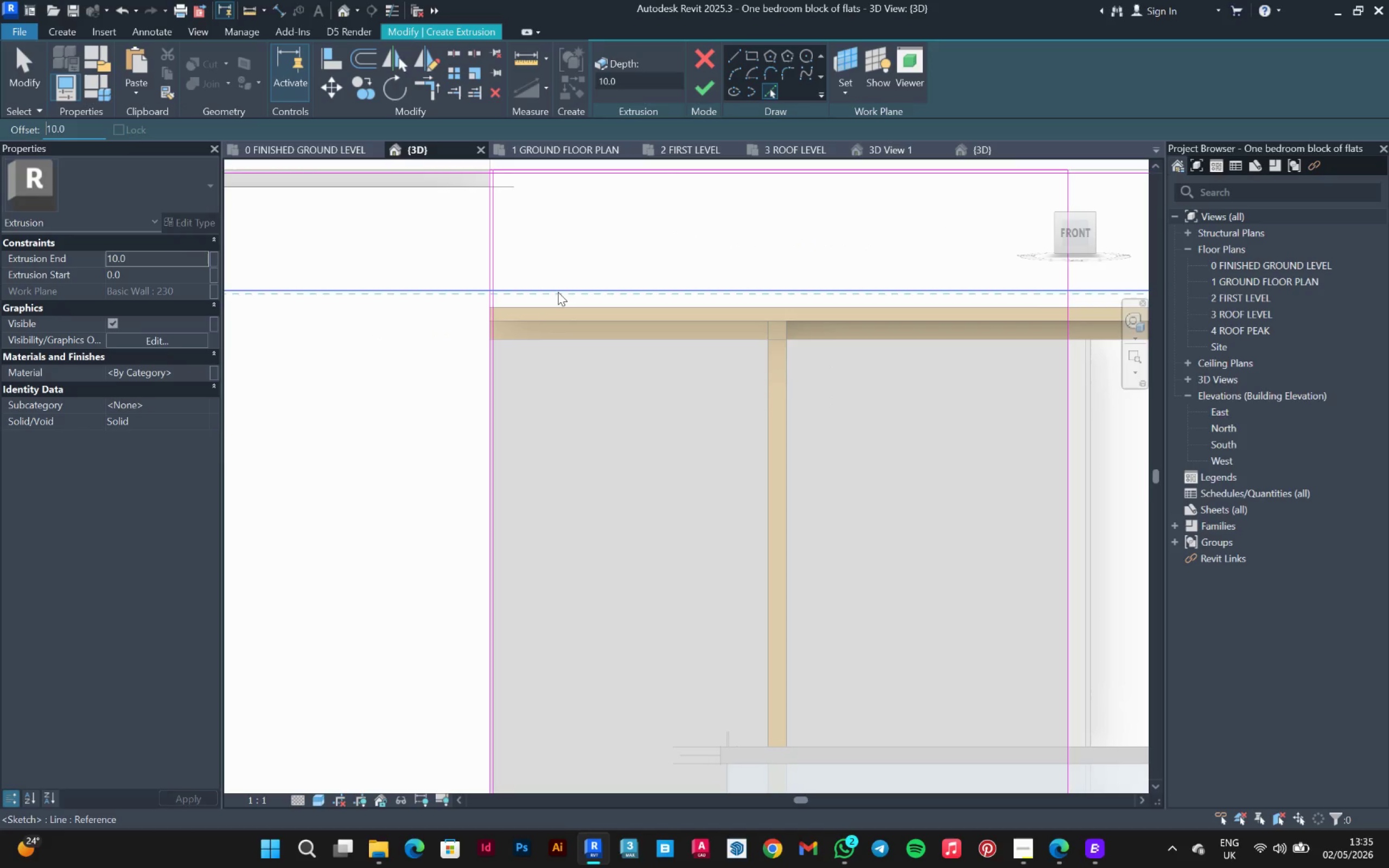 
left_click([558, 292])
 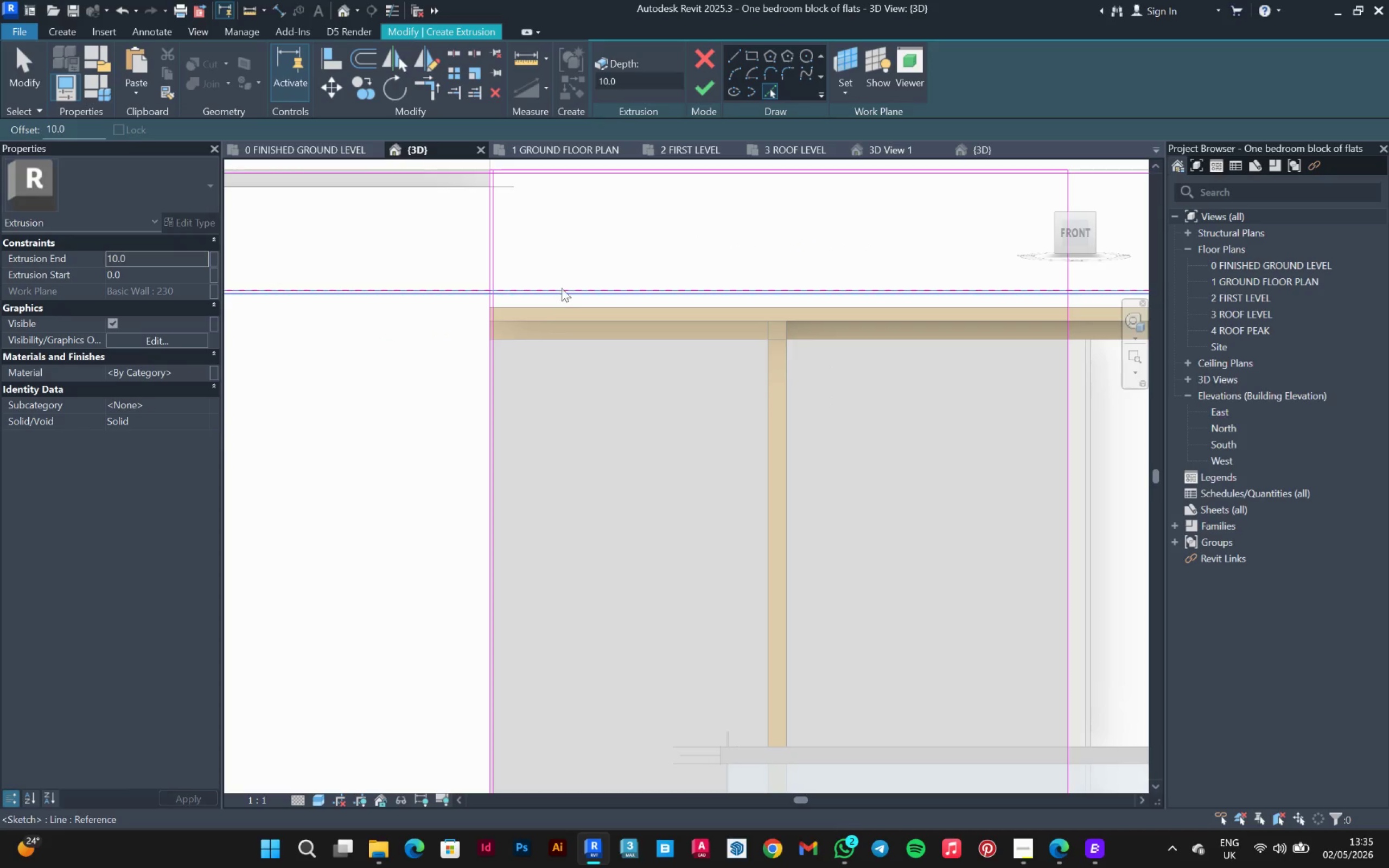 
key(Escape)
 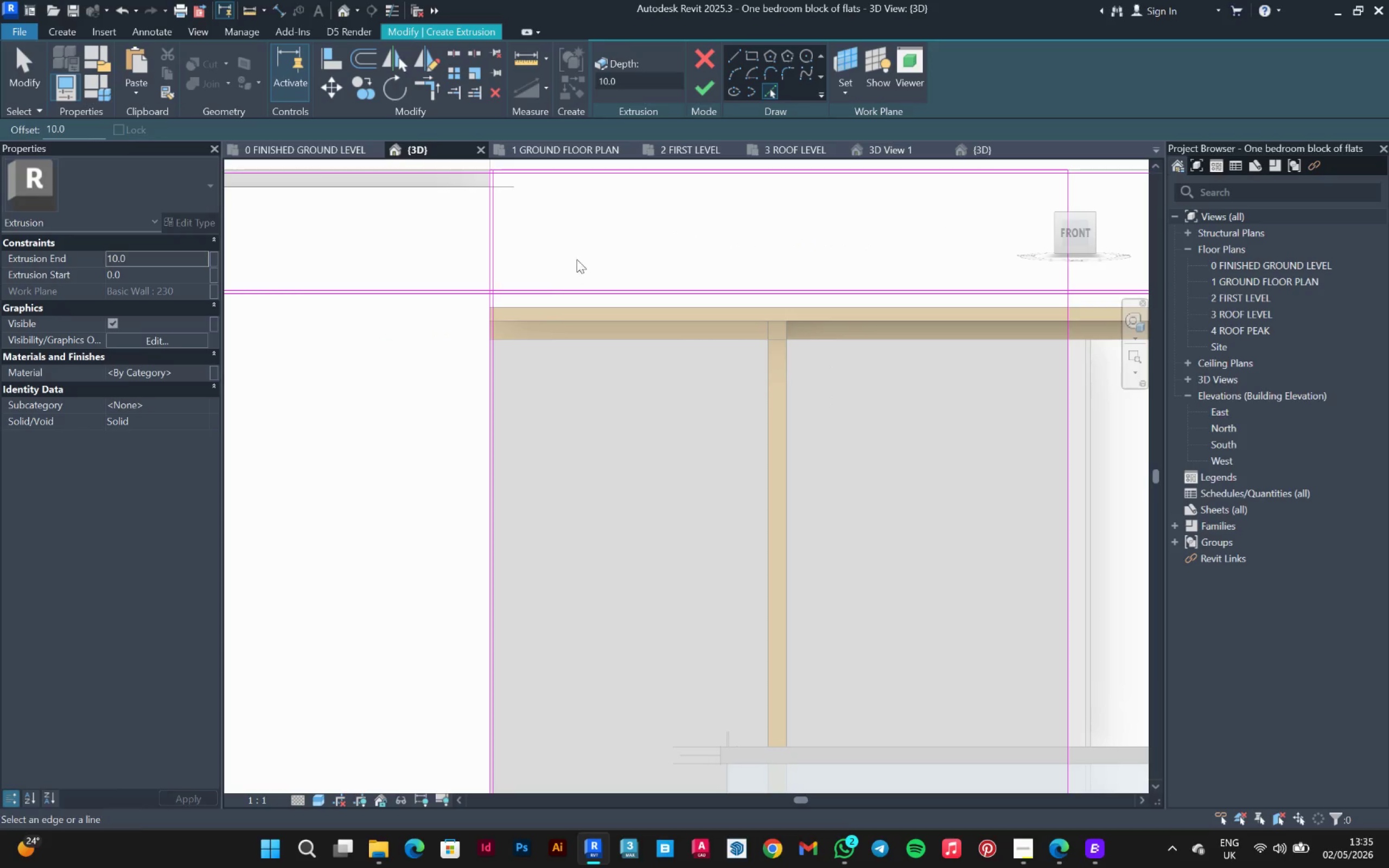 
key(Escape)
 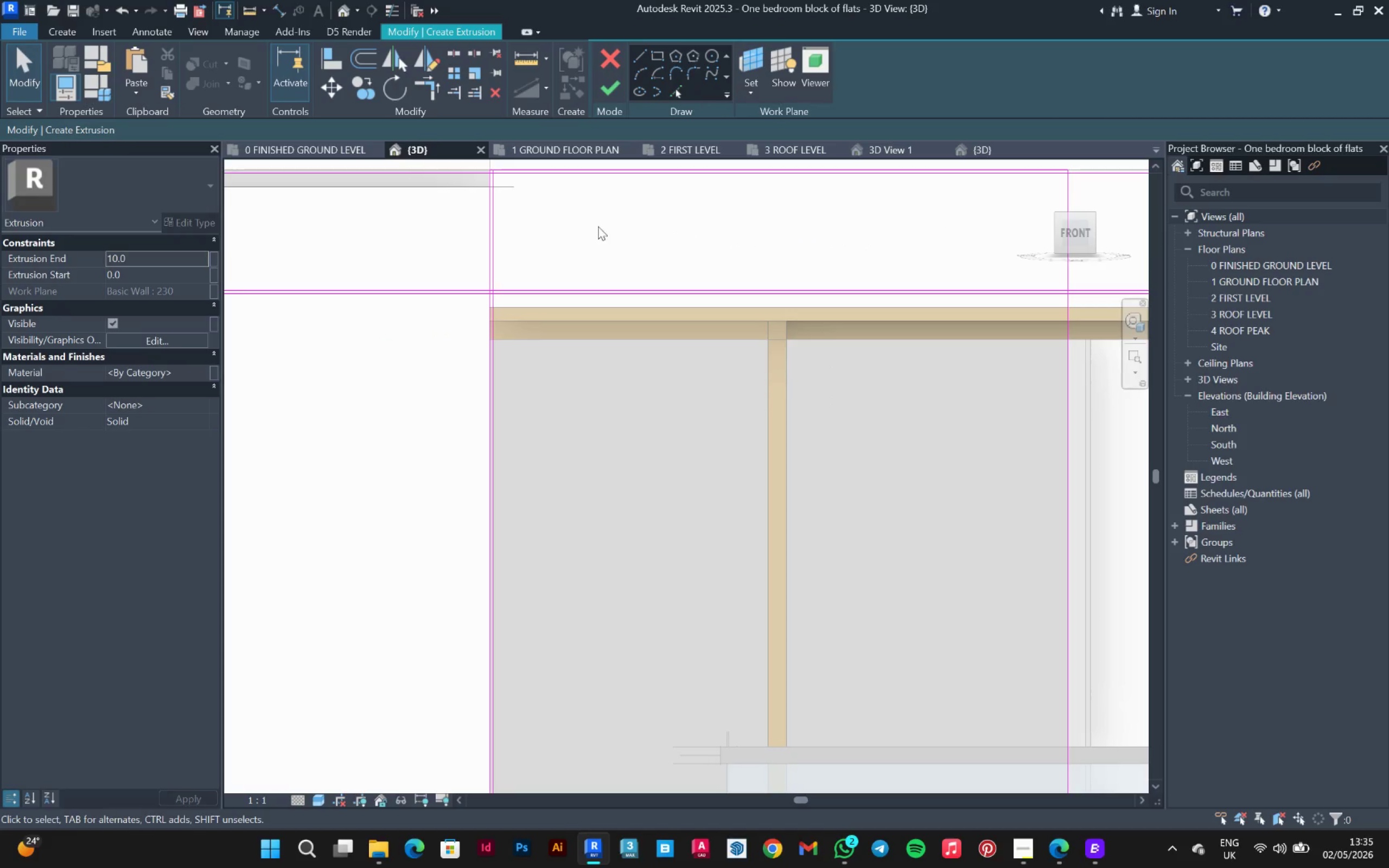 
left_click_drag(start_coordinate=[602, 228], to_coordinate=[564, 356])
 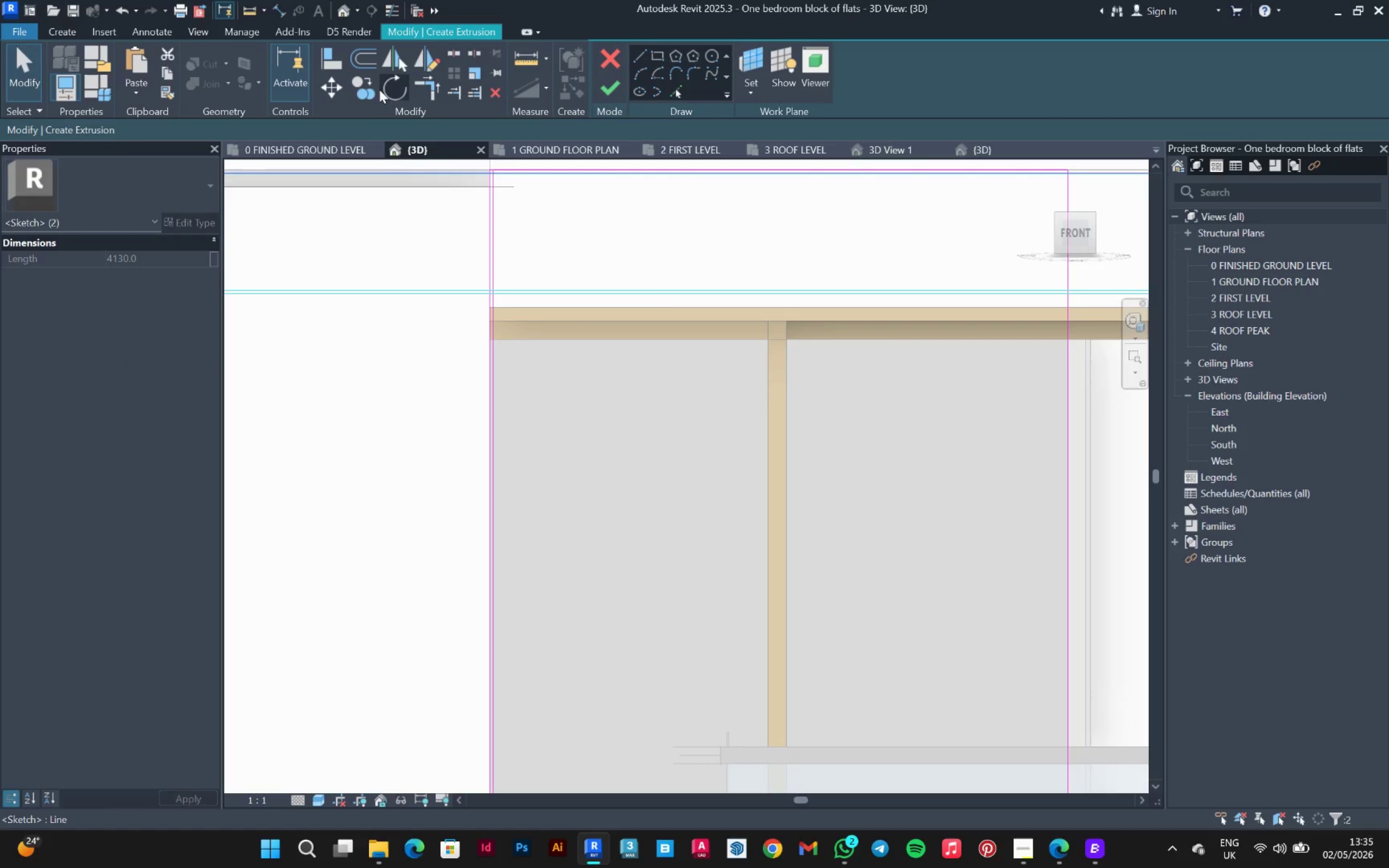 
left_click([375, 90])
 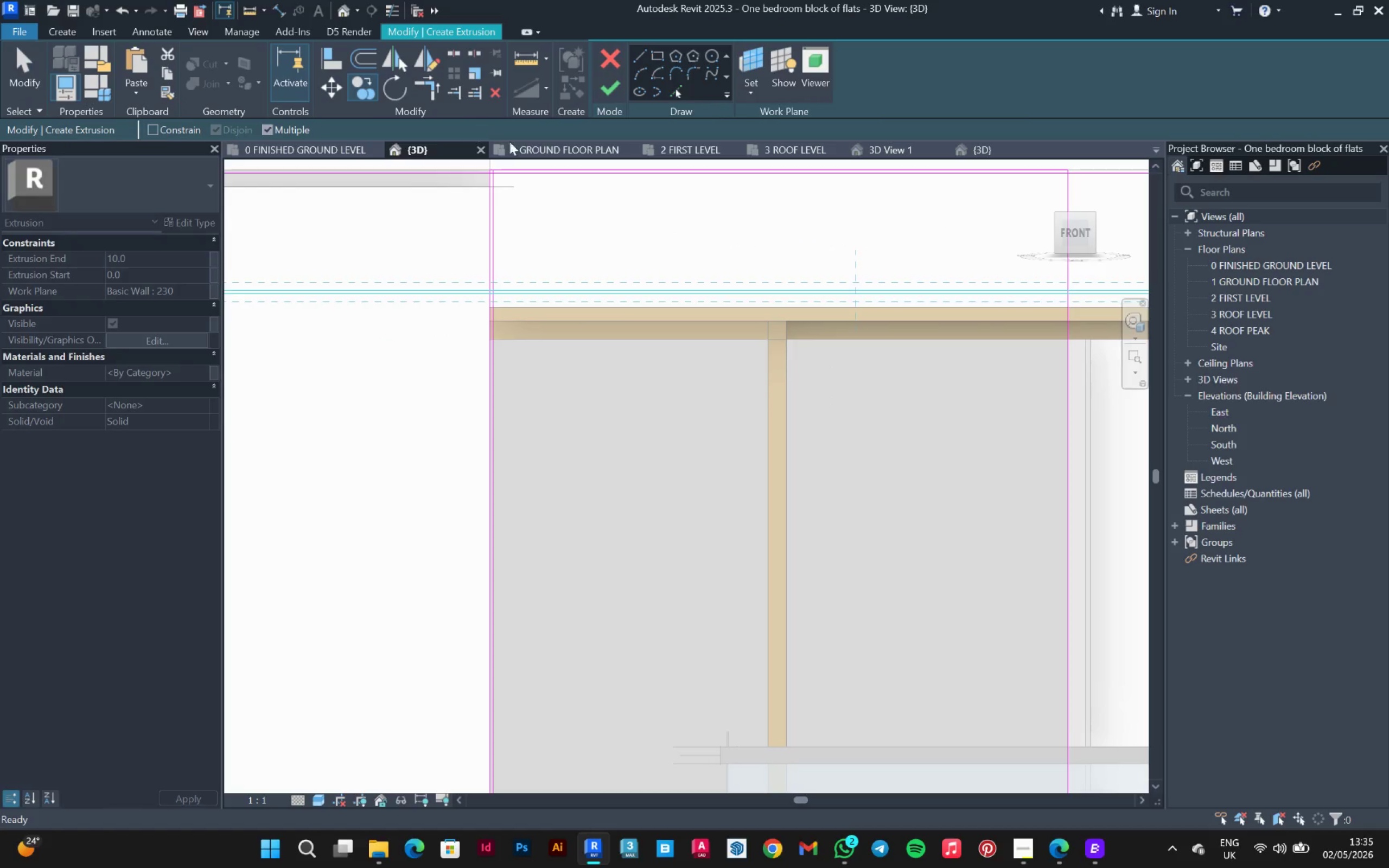 
scroll: coordinate [578, 175], scroll_direction: up, amount: 2.0
 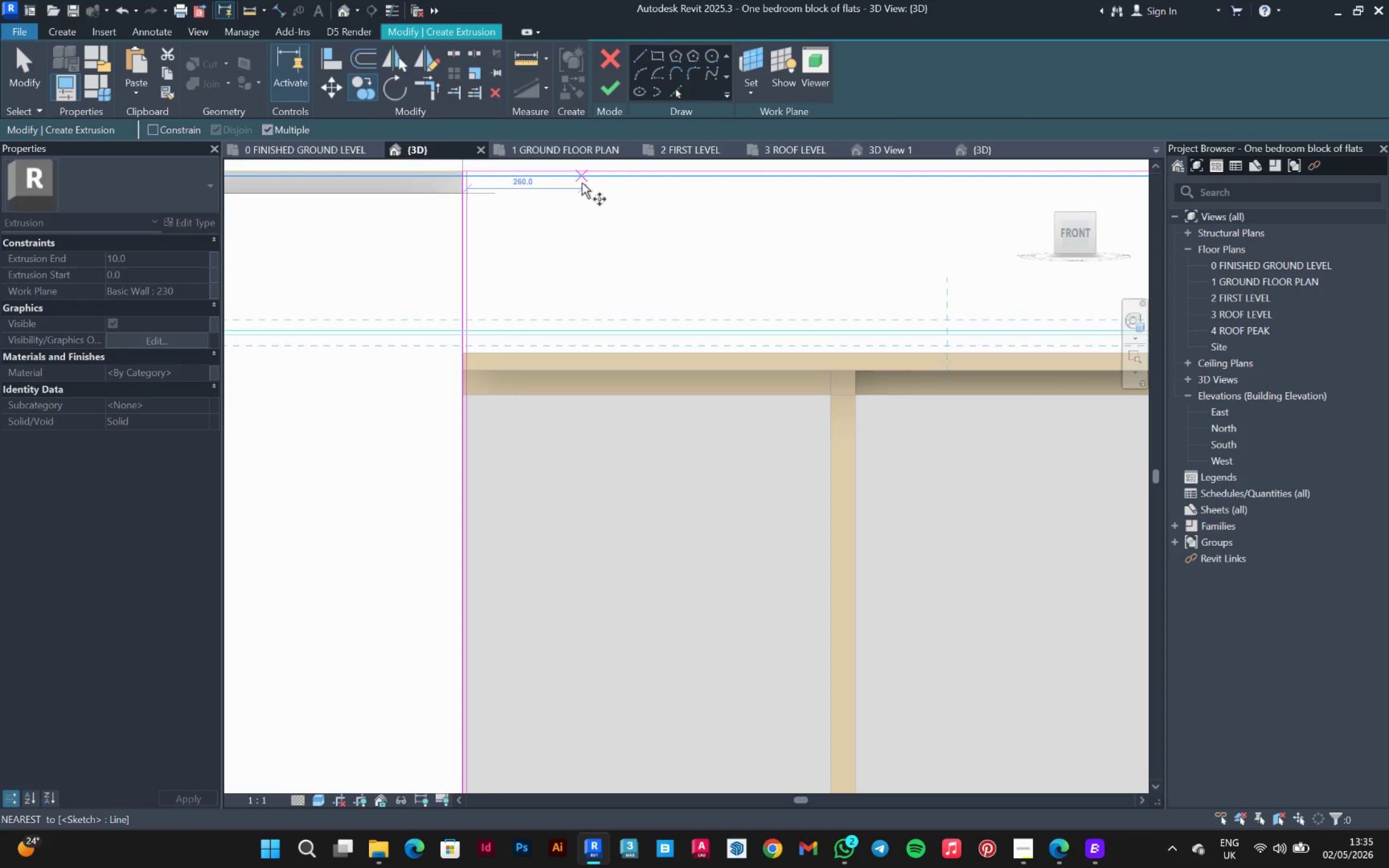 
left_click([582, 183])
 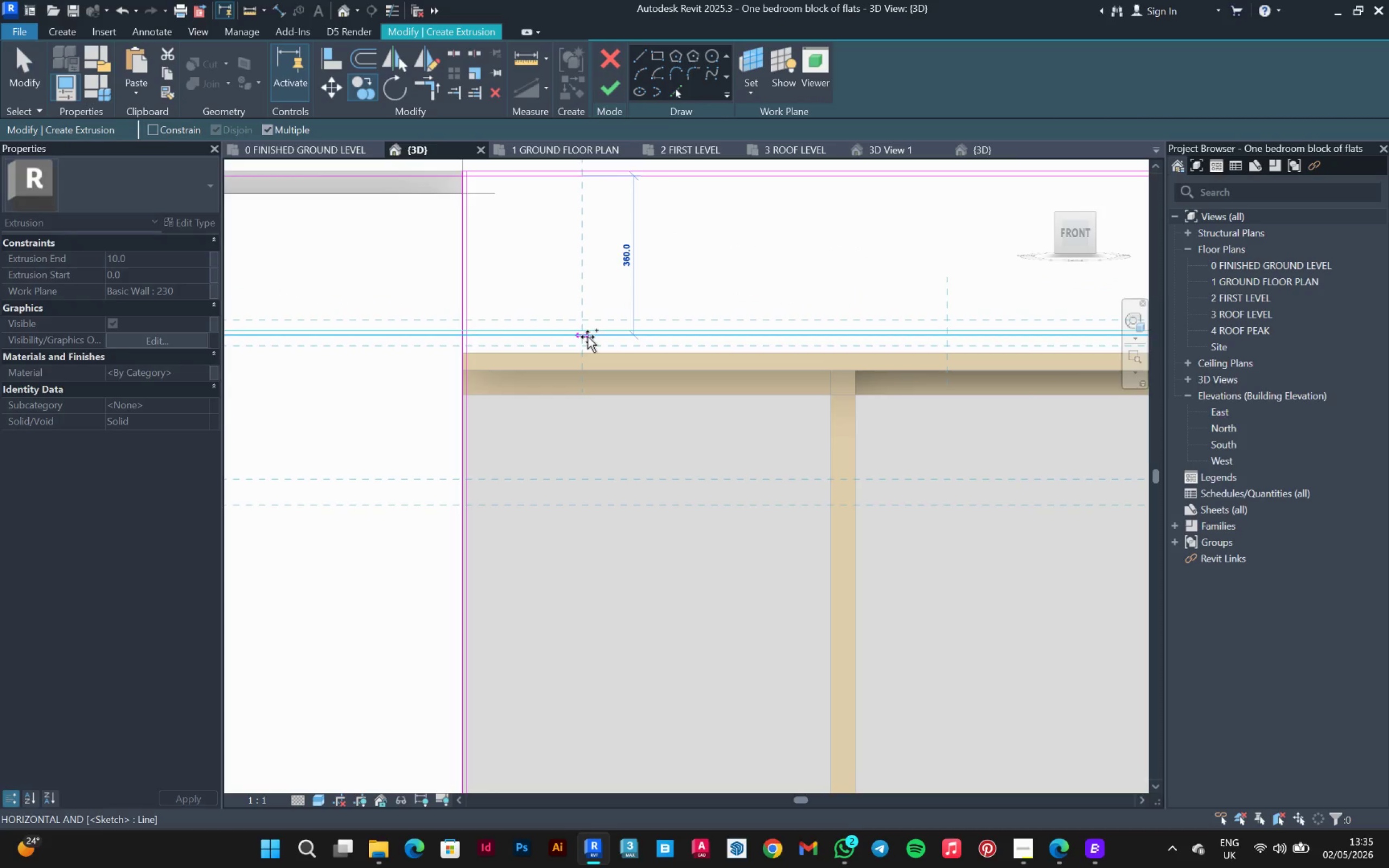 
left_click([588, 338])
 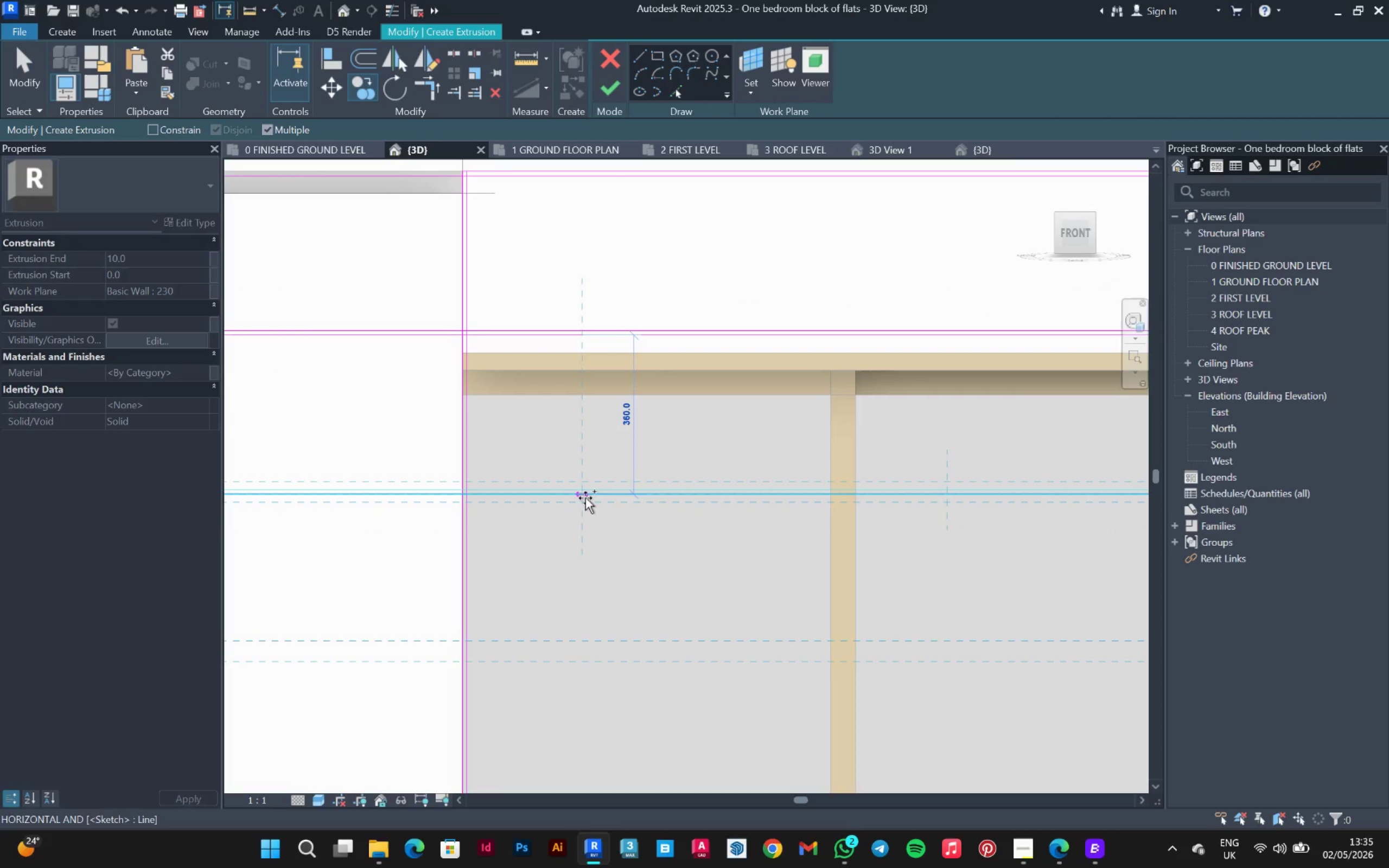 
left_click([584, 494])
 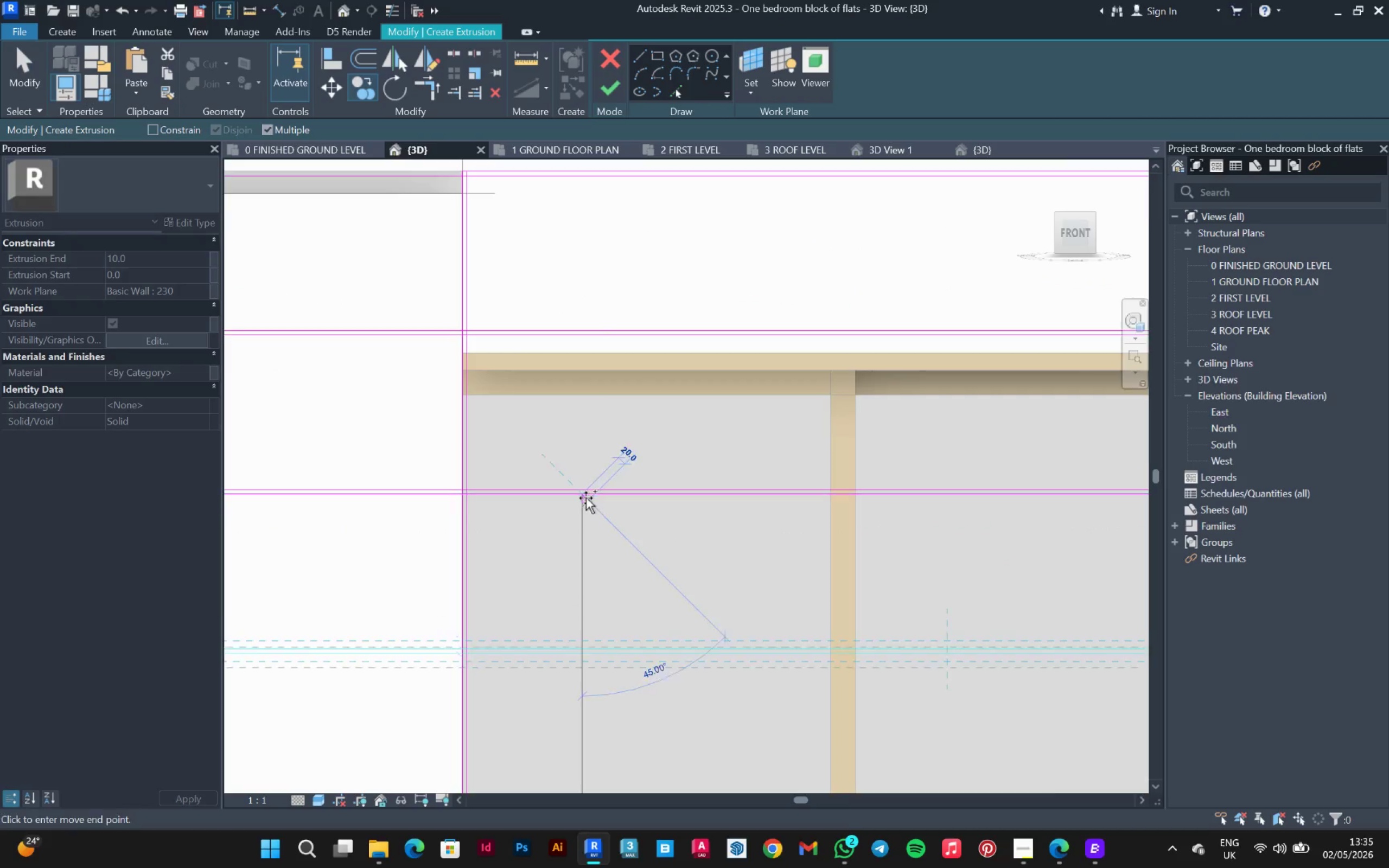 
scroll: coordinate [586, 498], scroll_direction: down, amount: 4.0
 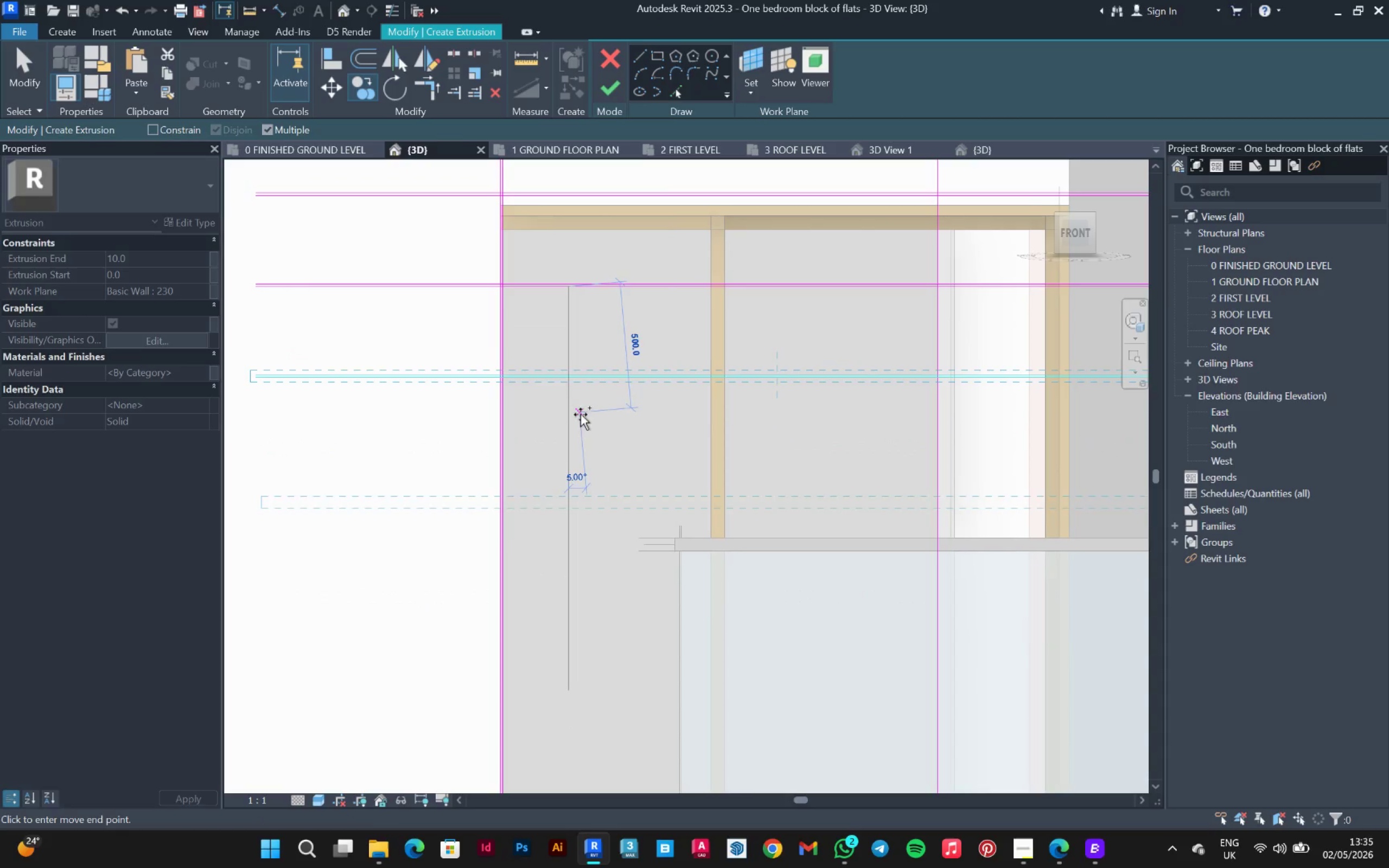 
scroll: coordinate [579, 427], scroll_direction: up, amount: 3.0
 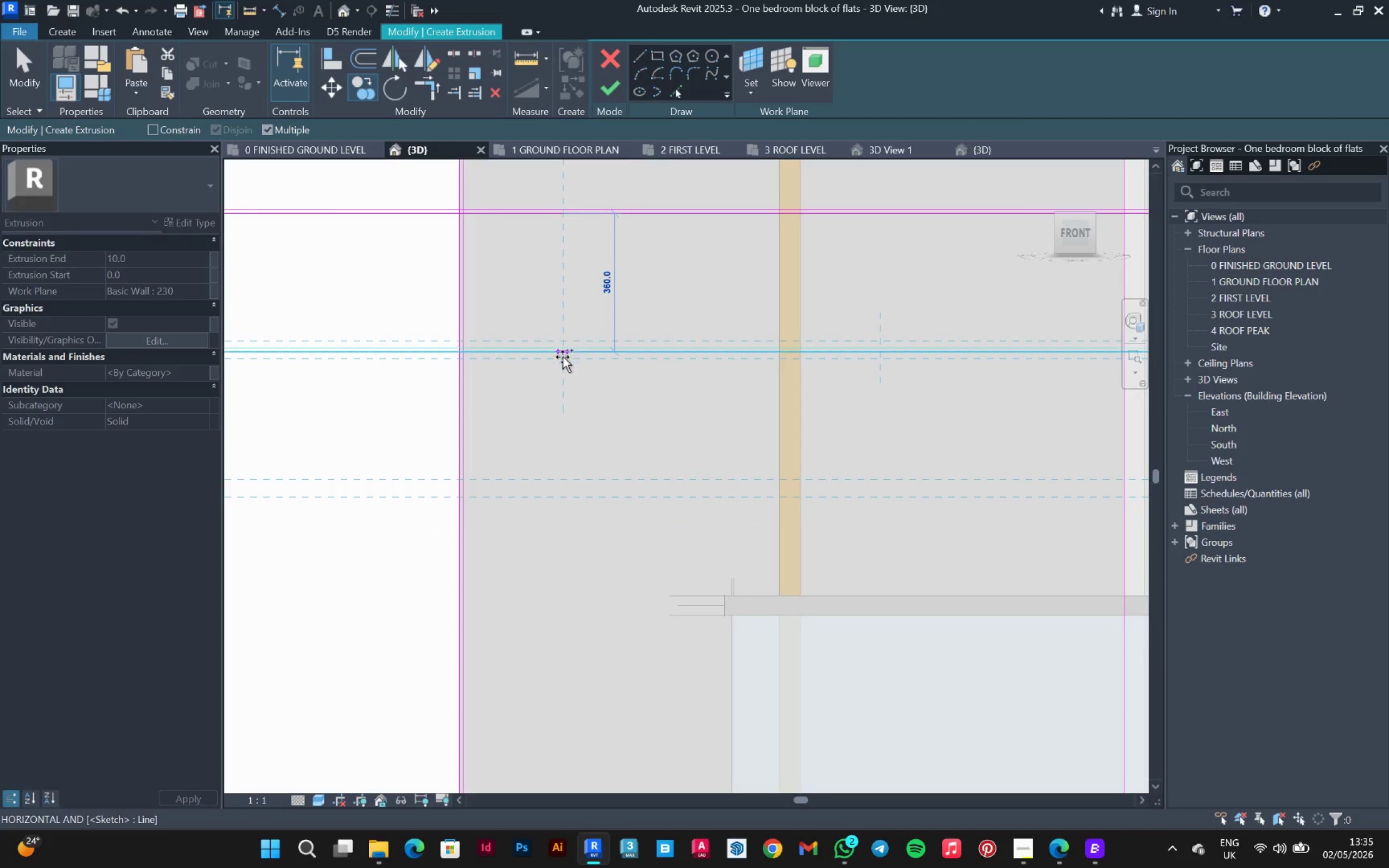 
left_click([563, 357])
 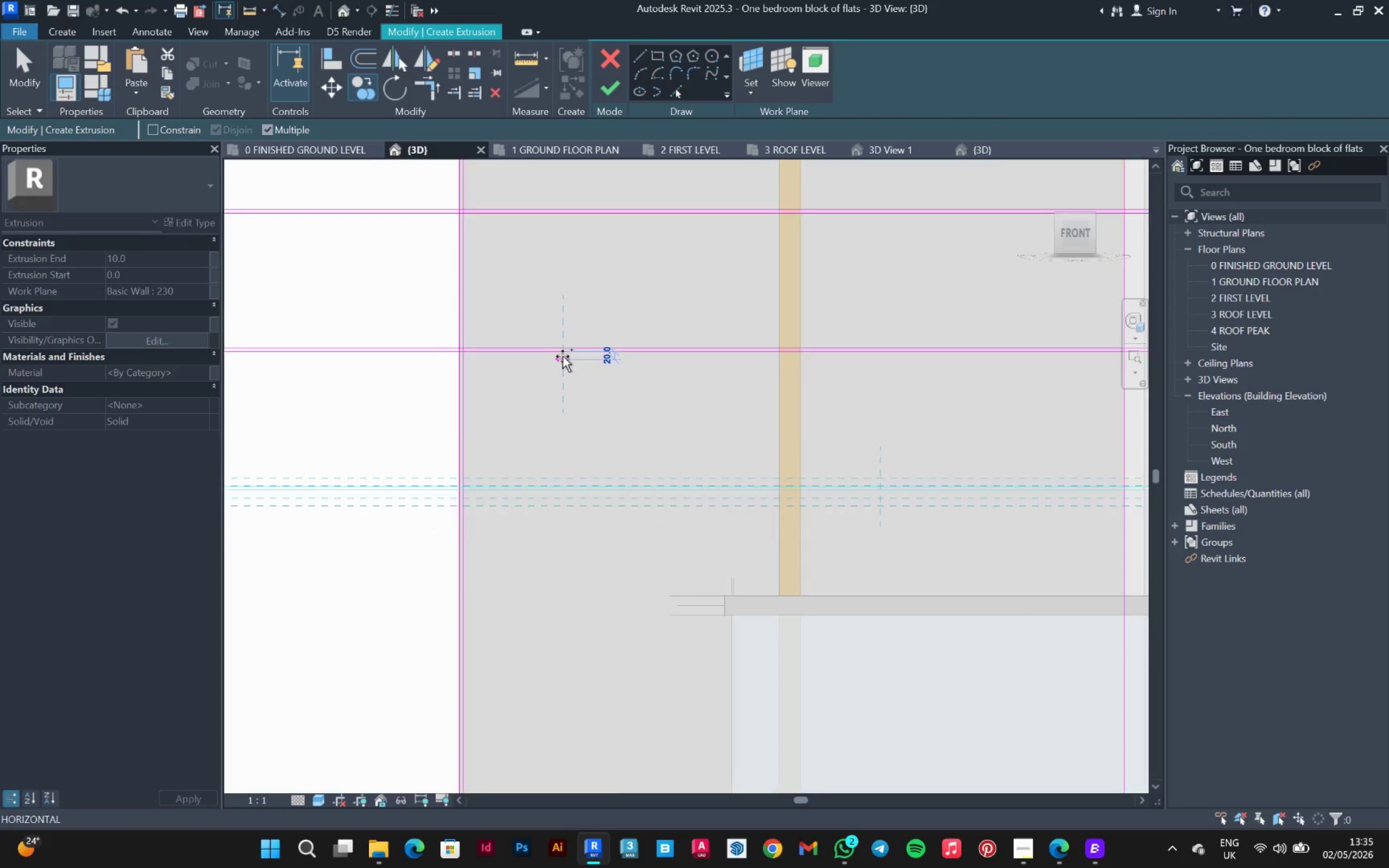 
scroll: coordinate [555, 463], scroll_direction: none, amount: 0.0
 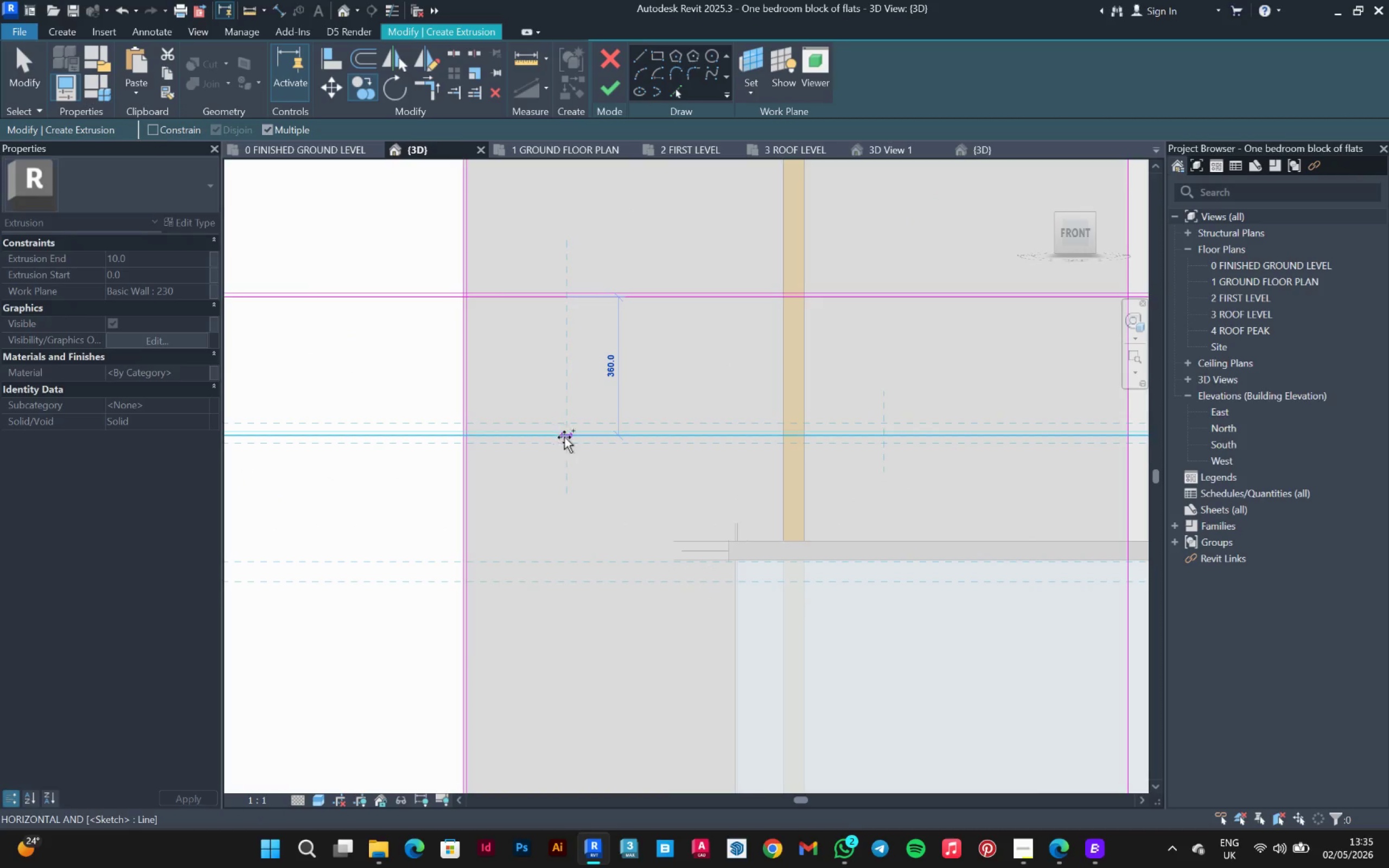 
left_click([568, 438])
 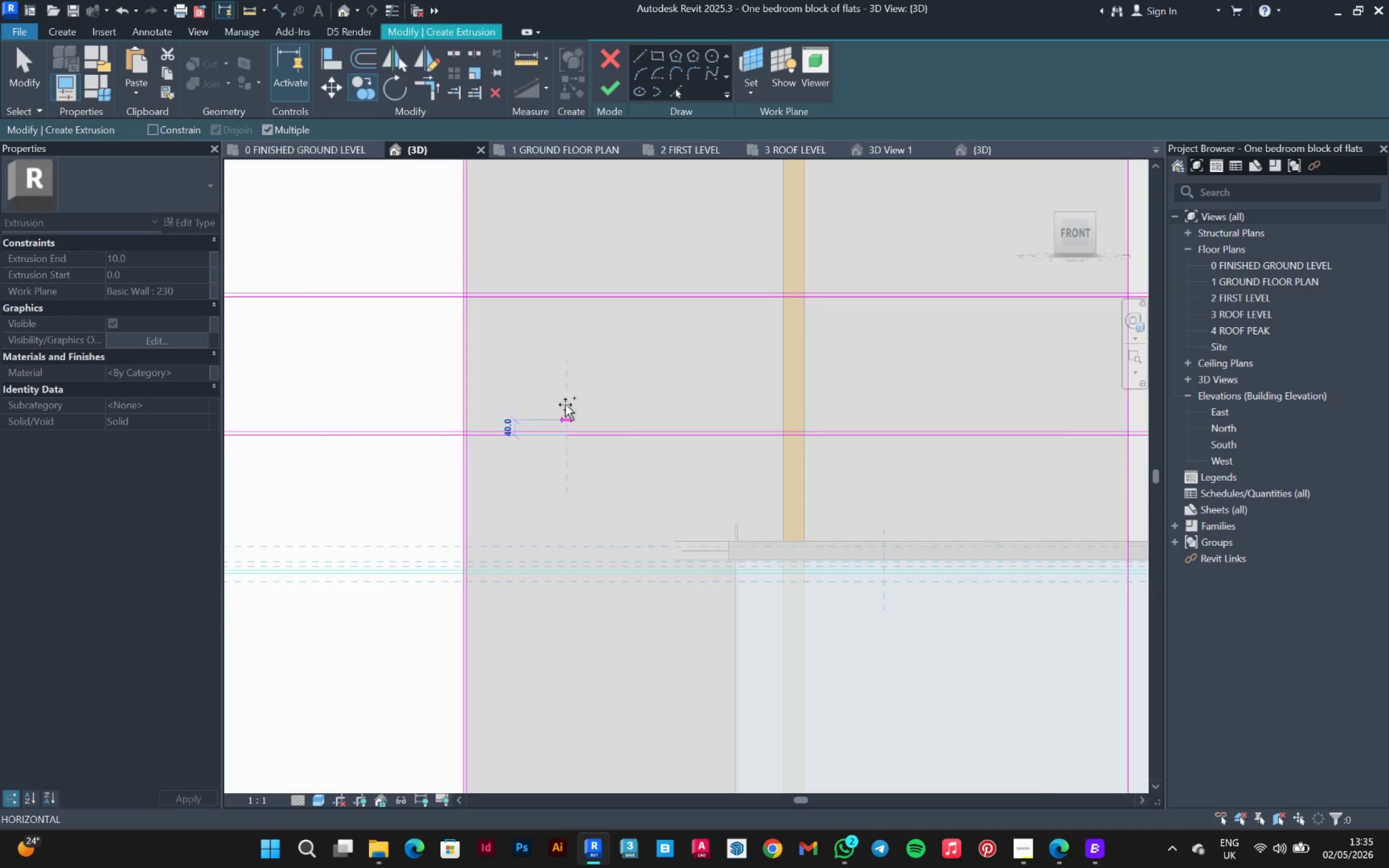 
scroll: coordinate [570, 453], scroll_direction: down, amount: 1.0
 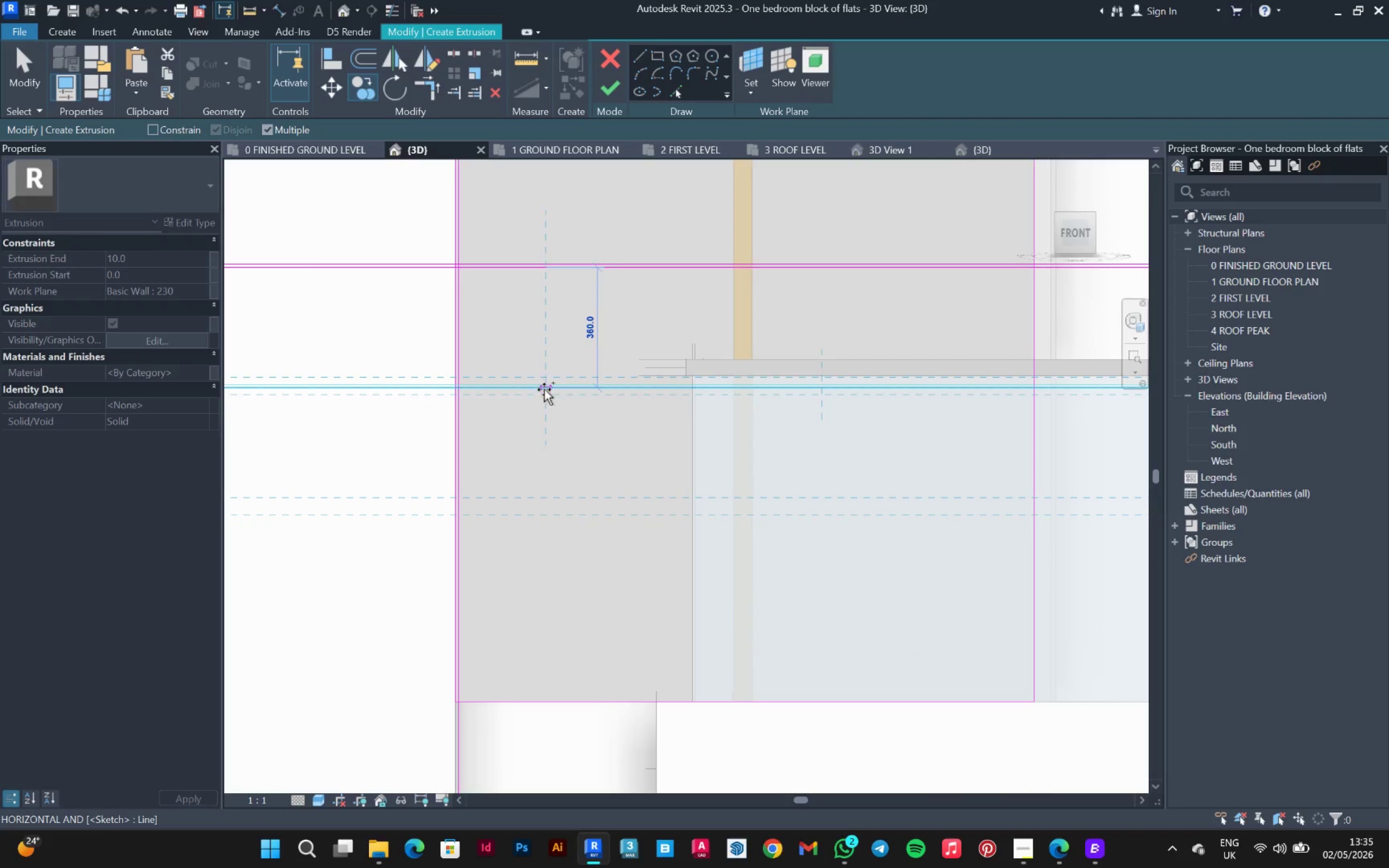 
left_click_drag(start_coordinate=[544, 390], to_coordinate=[541, 512])
 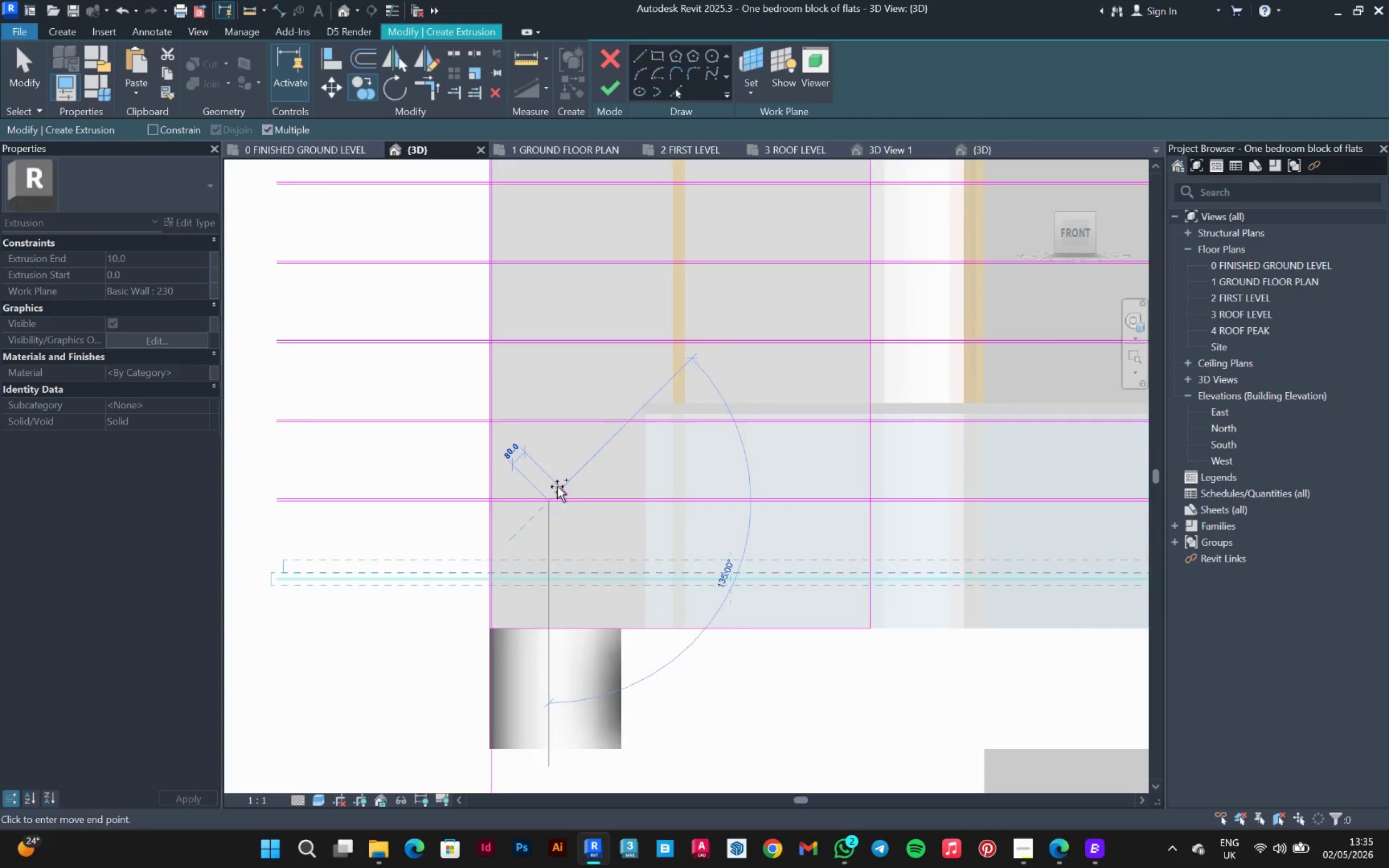 
left_click([541, 512])
 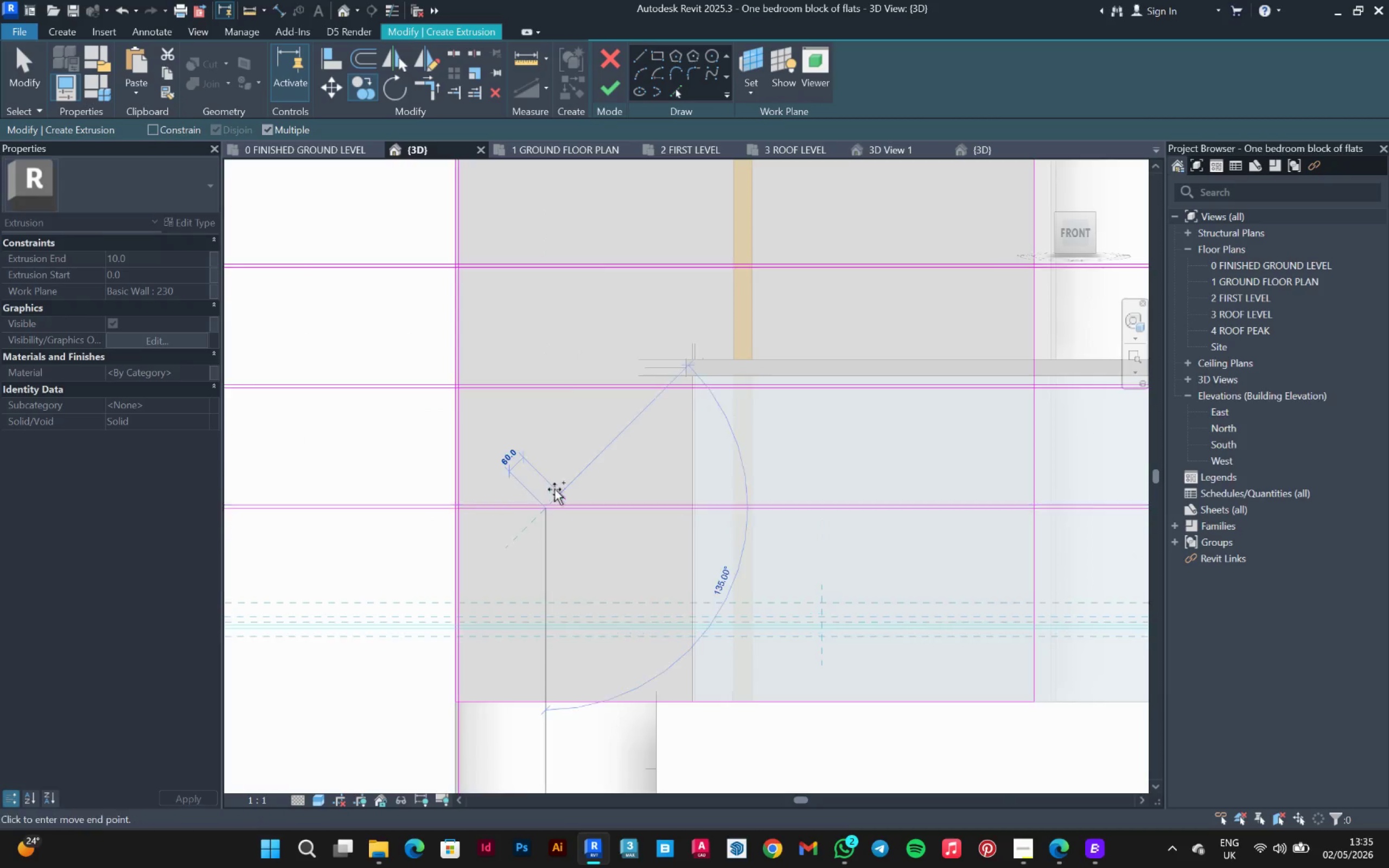 
scroll: coordinate [557, 487], scroll_direction: down, amount: 5.0
 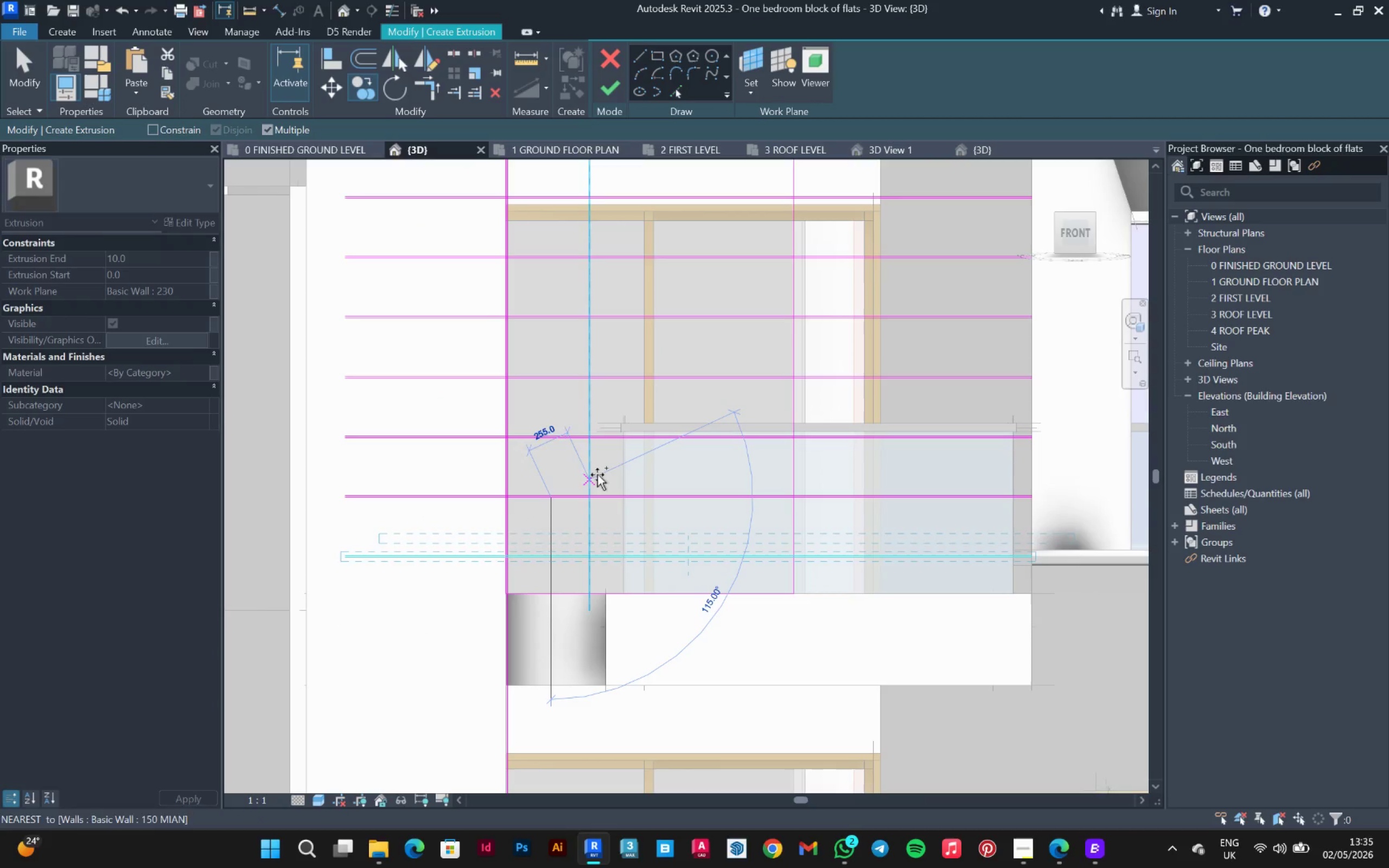 
key(Escape)
 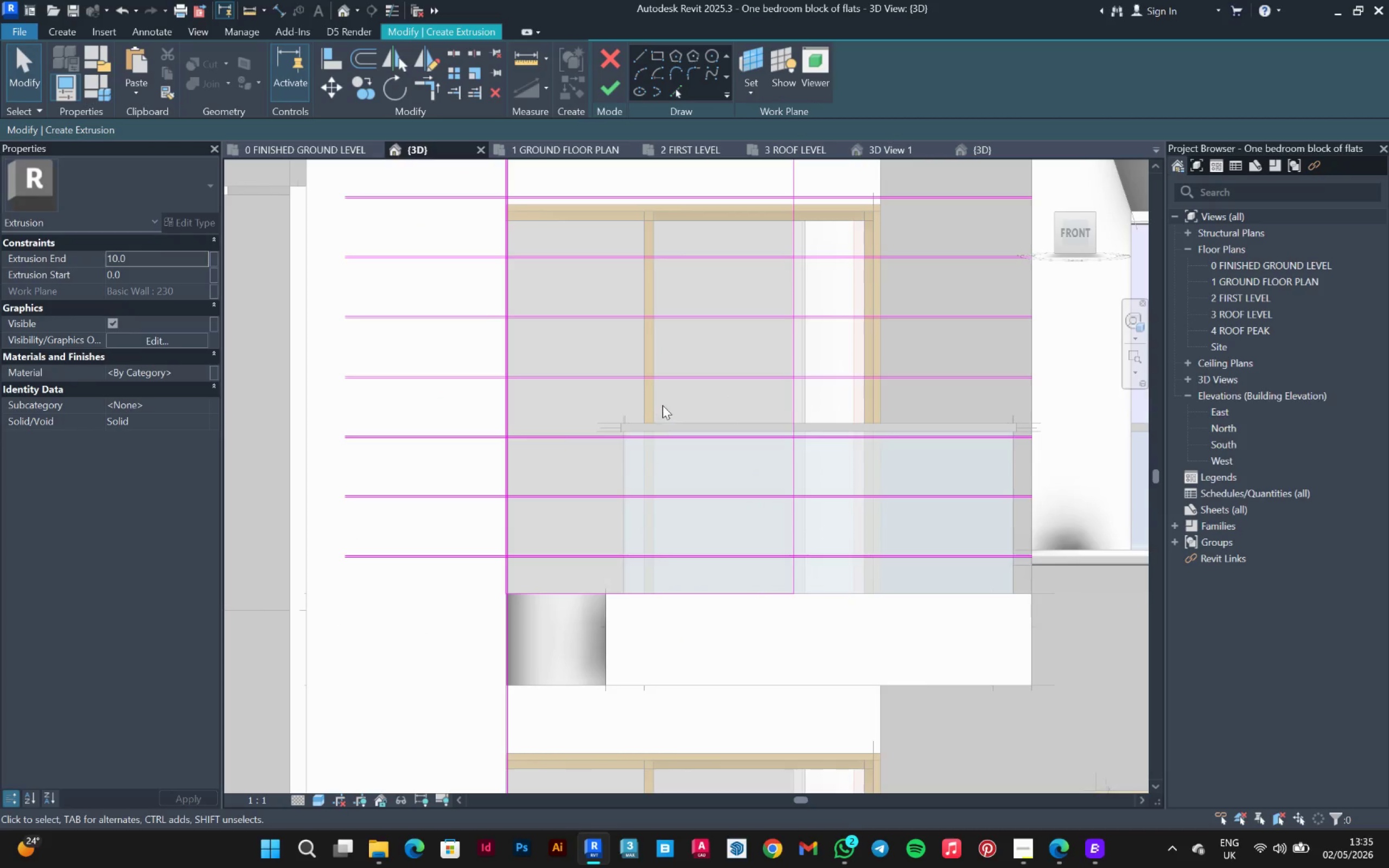 
scroll: coordinate [665, 411], scroll_direction: down, amount: 3.0
 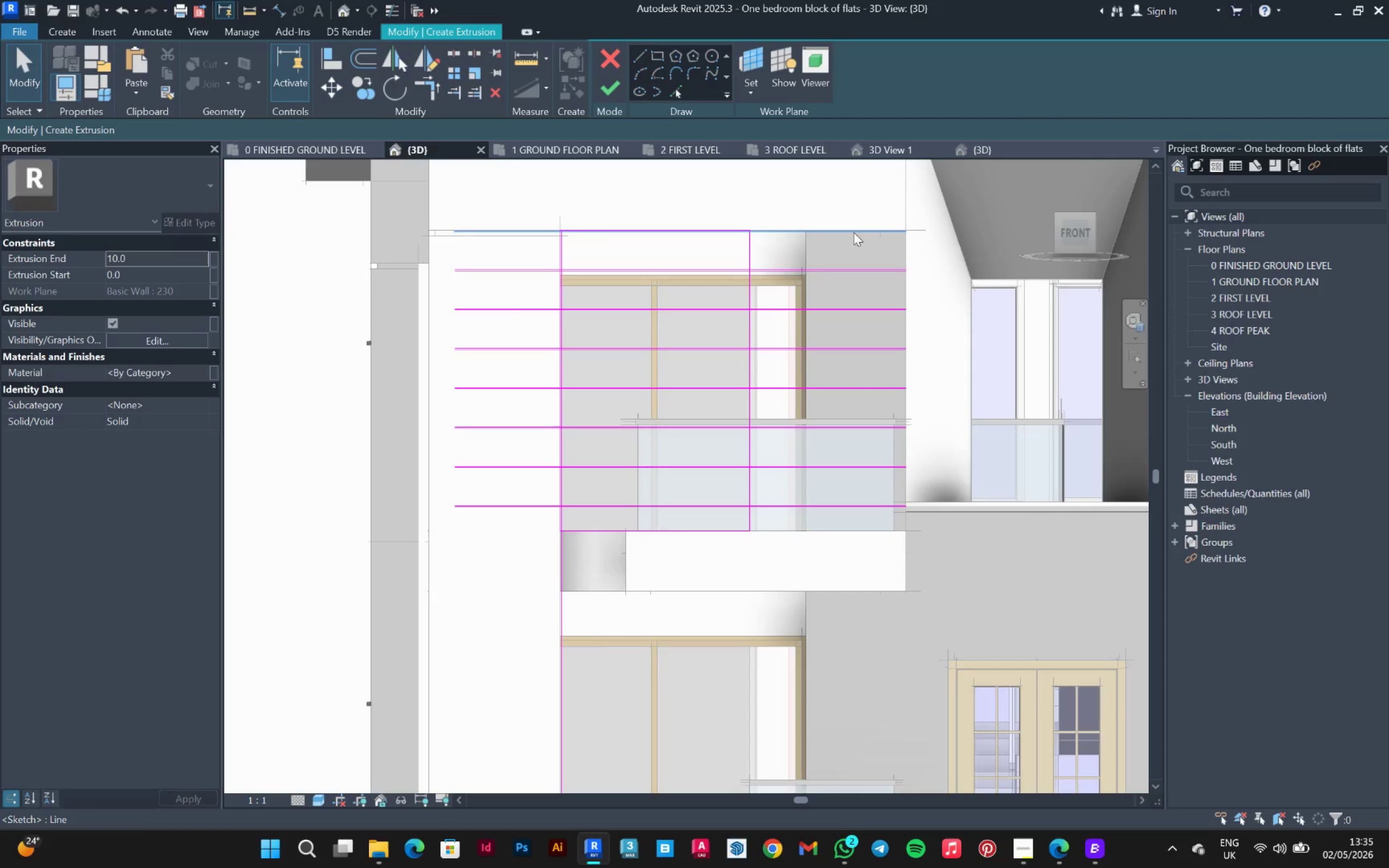 
left_click_drag(start_coordinate=[832, 267], to_coordinate=[760, 308])
 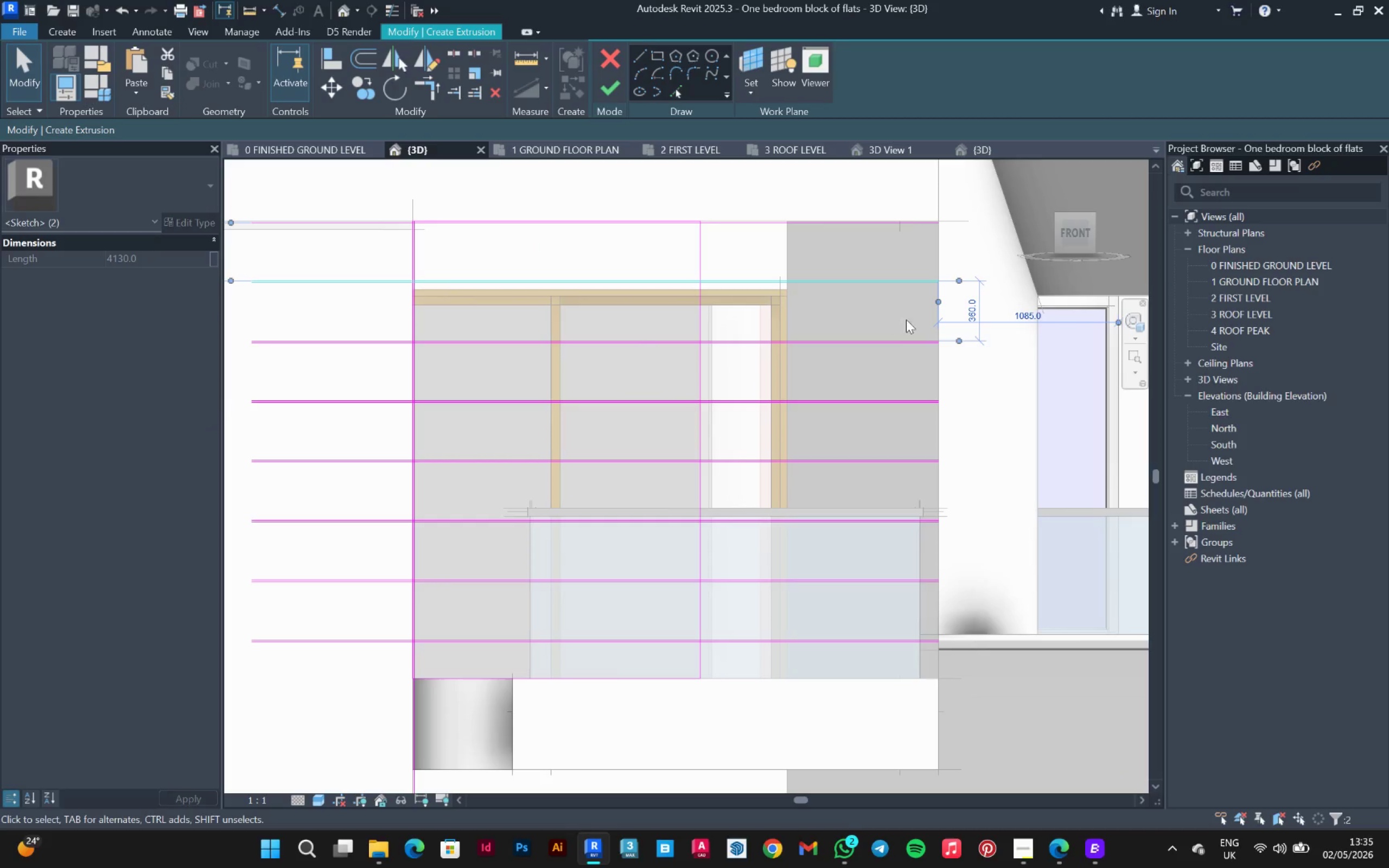 
scroll: coordinate [843, 249], scroll_direction: up, amount: 3.0
 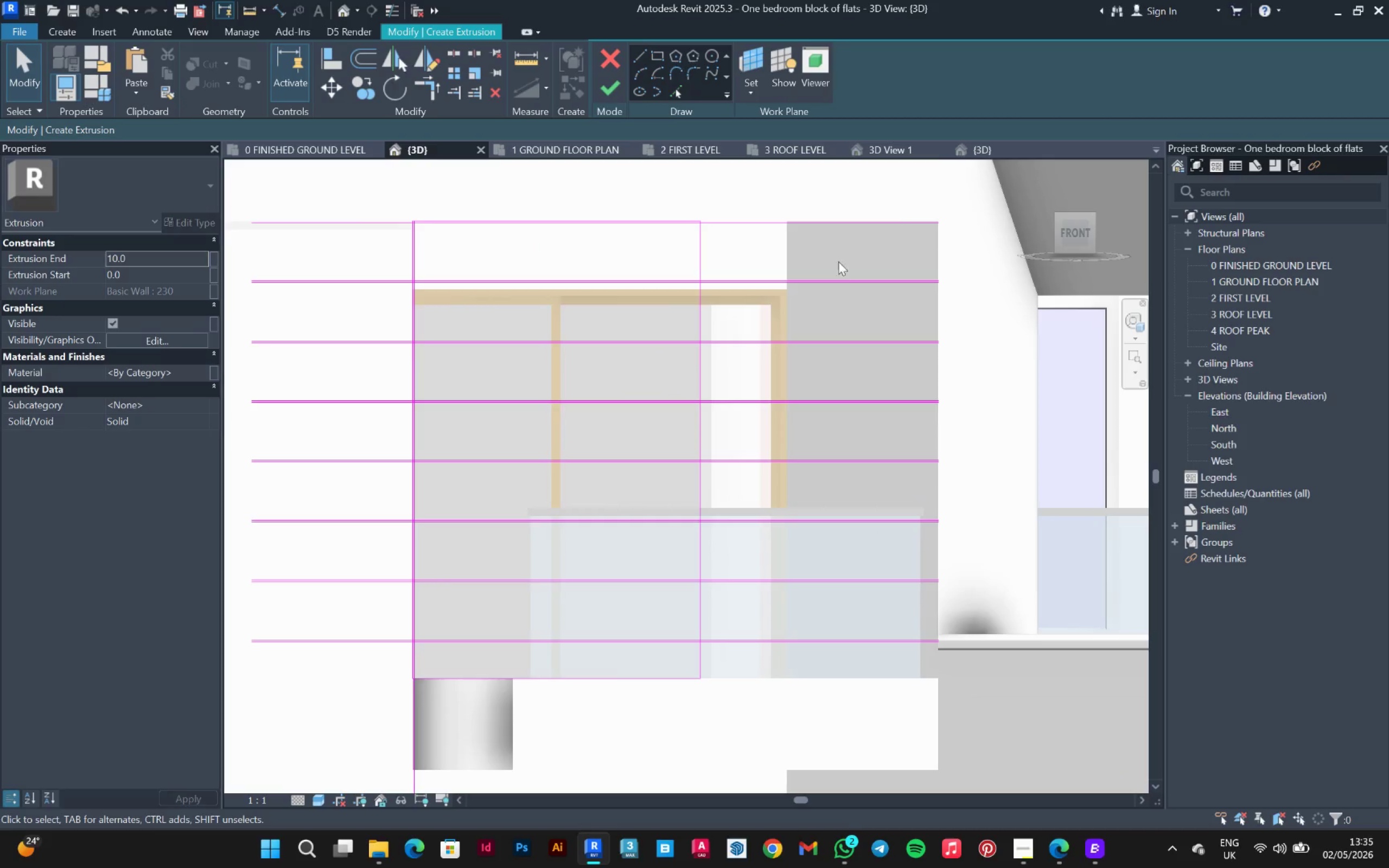 
left_click([980, 311])
 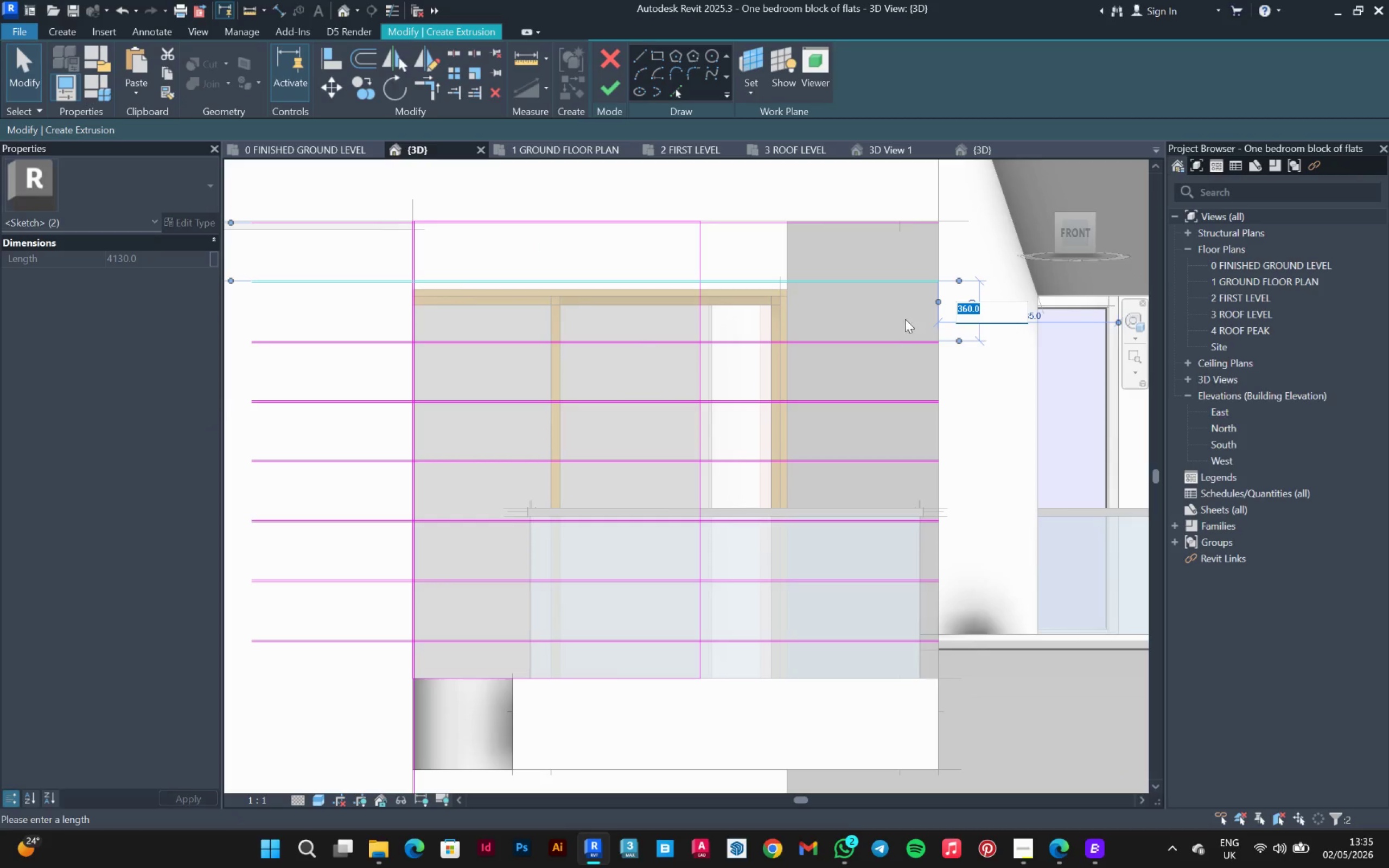 
left_click([882, 311])
 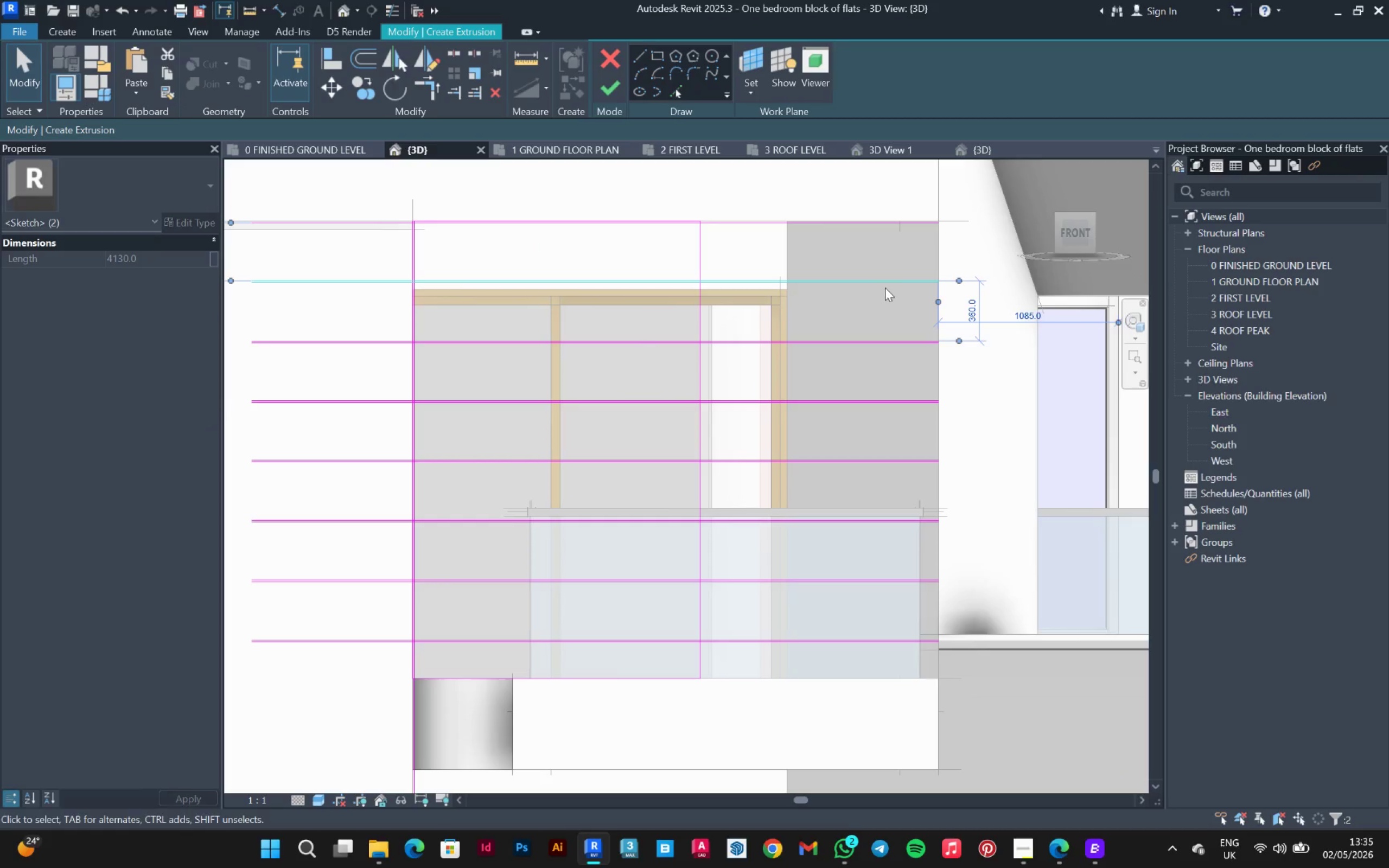 
scroll: coordinate [933, 245], scroll_direction: up, amount: 4.0
 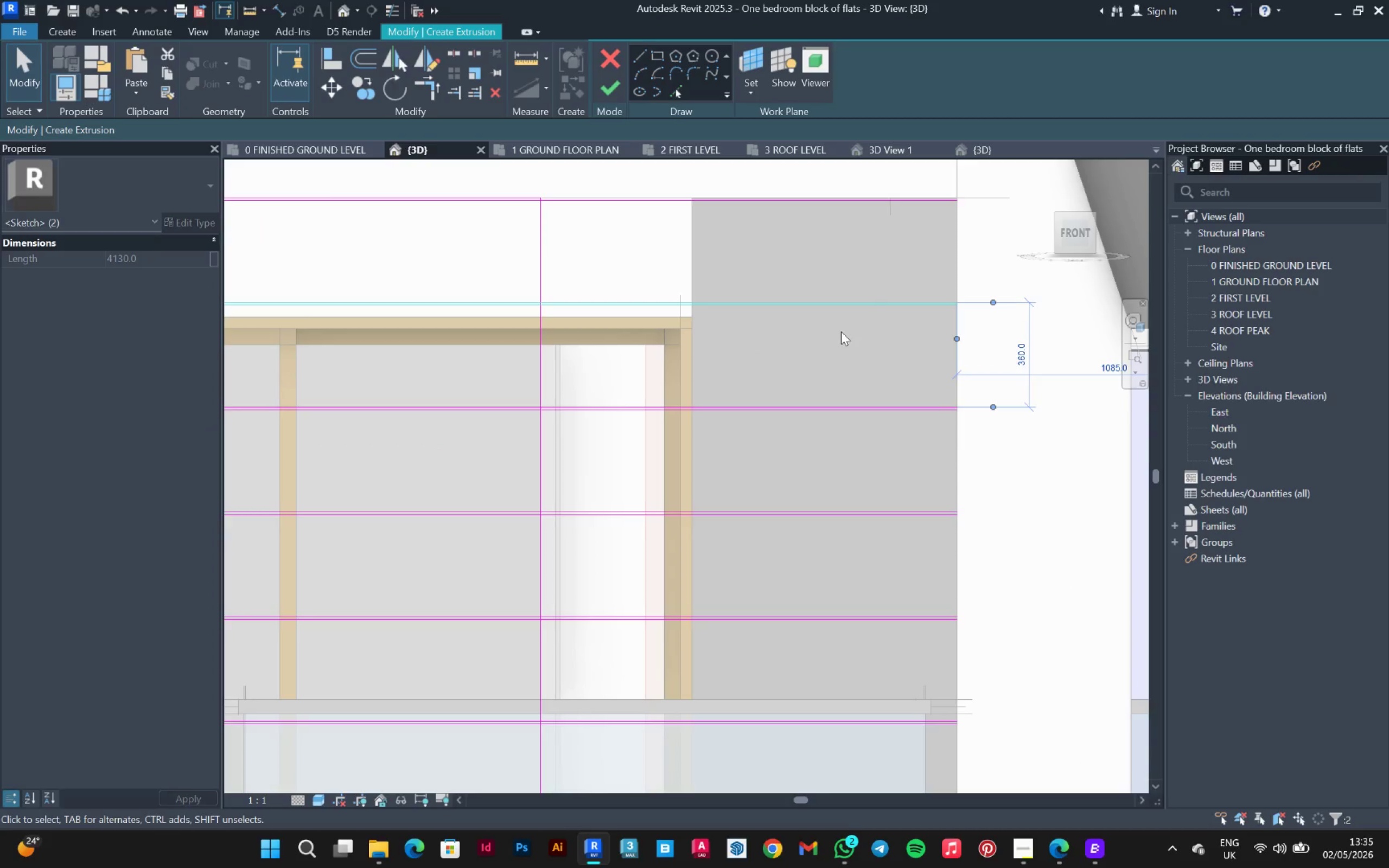 
left_click([841, 331])
 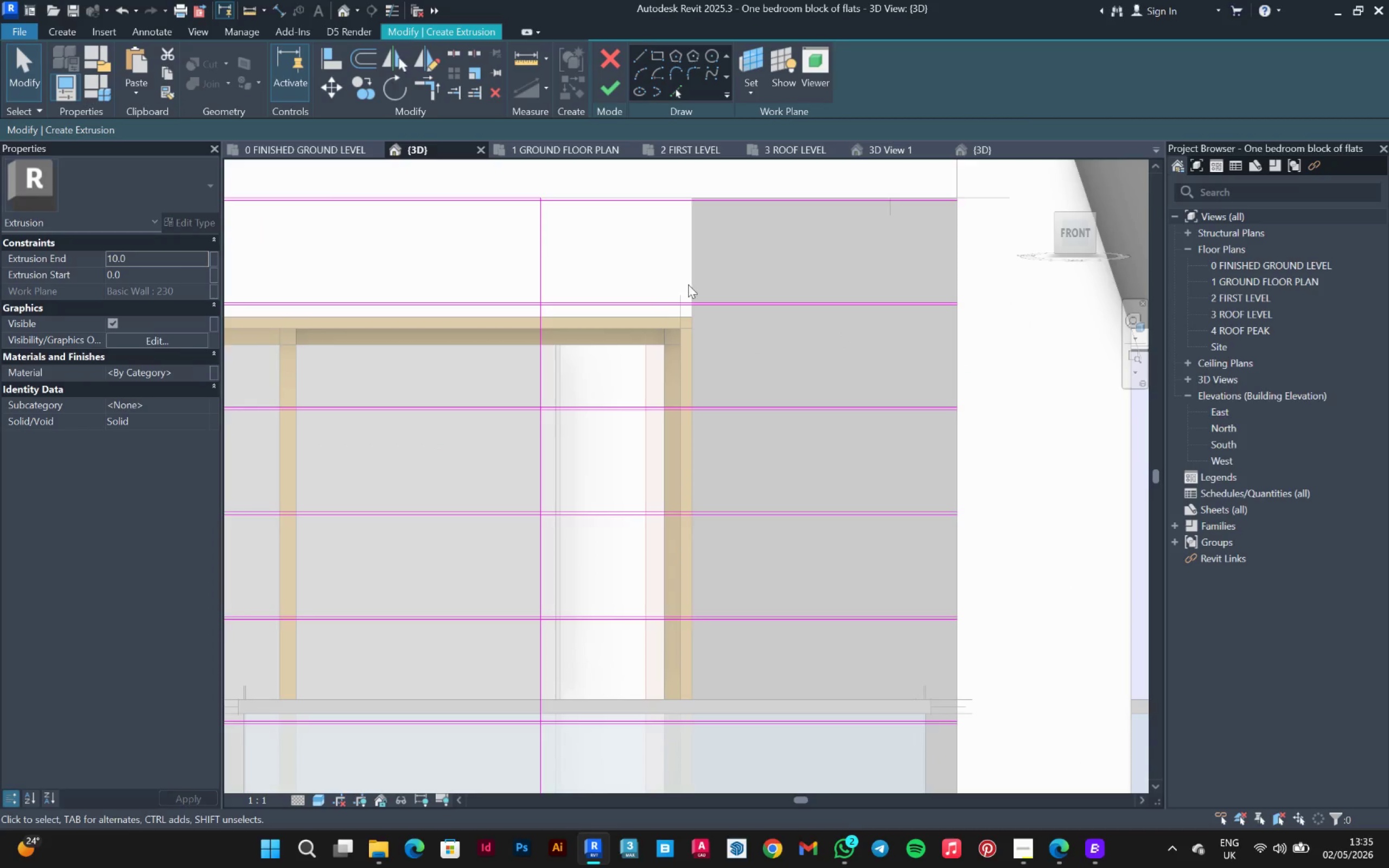 
left_click_drag(start_coordinate=[700, 270], to_coordinate=[652, 337])
 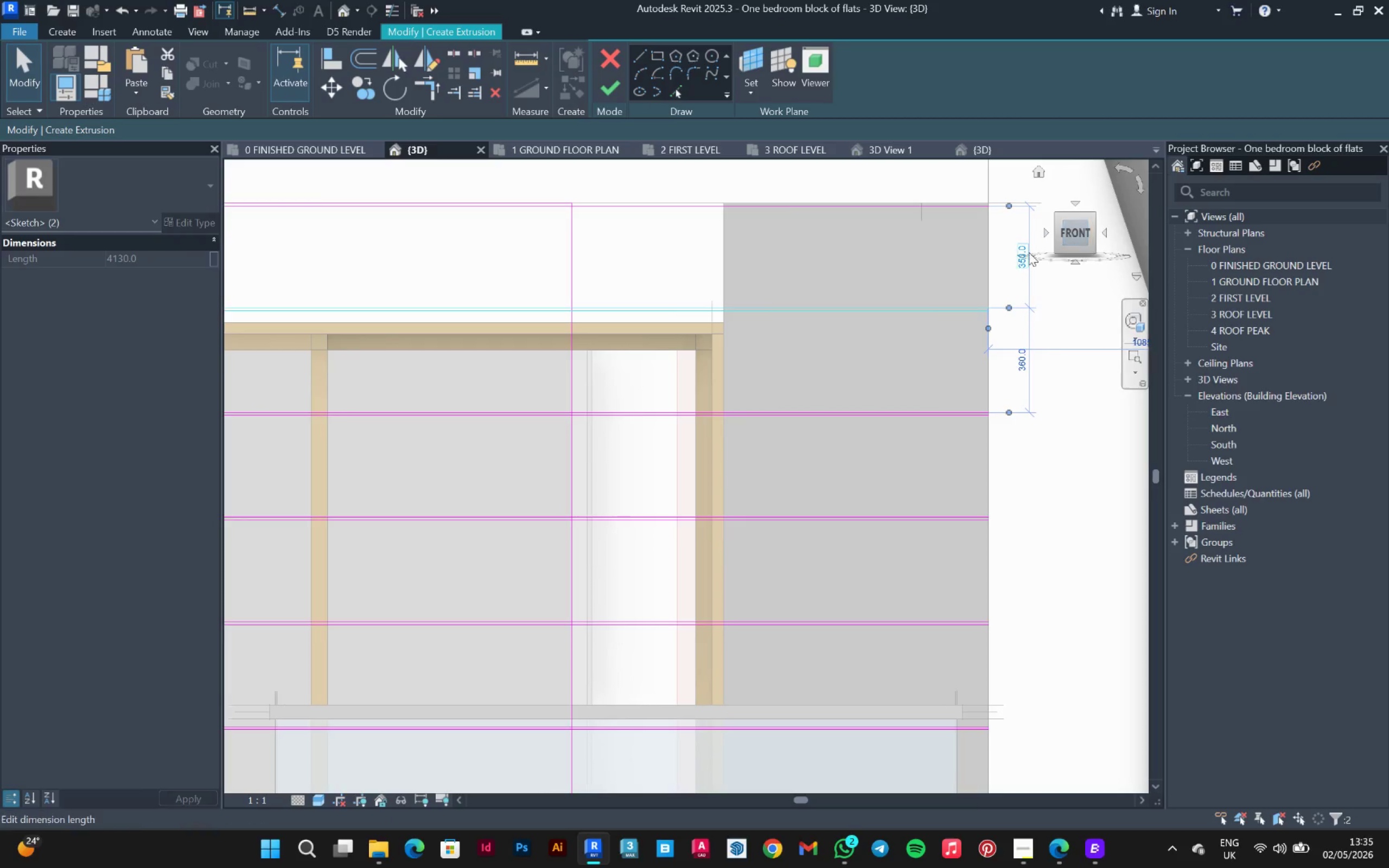 
left_click([1026, 254])
 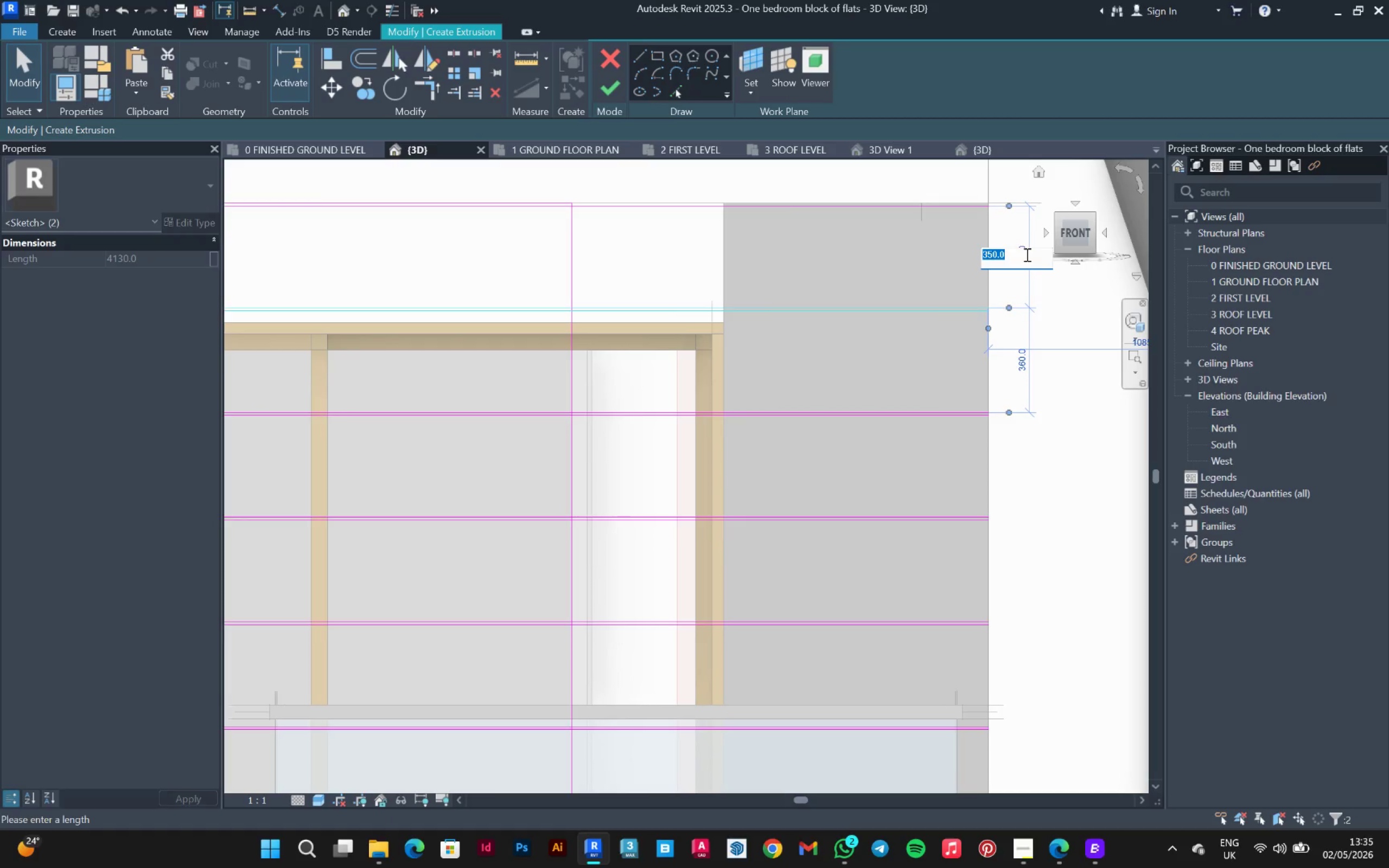 
type(300)
 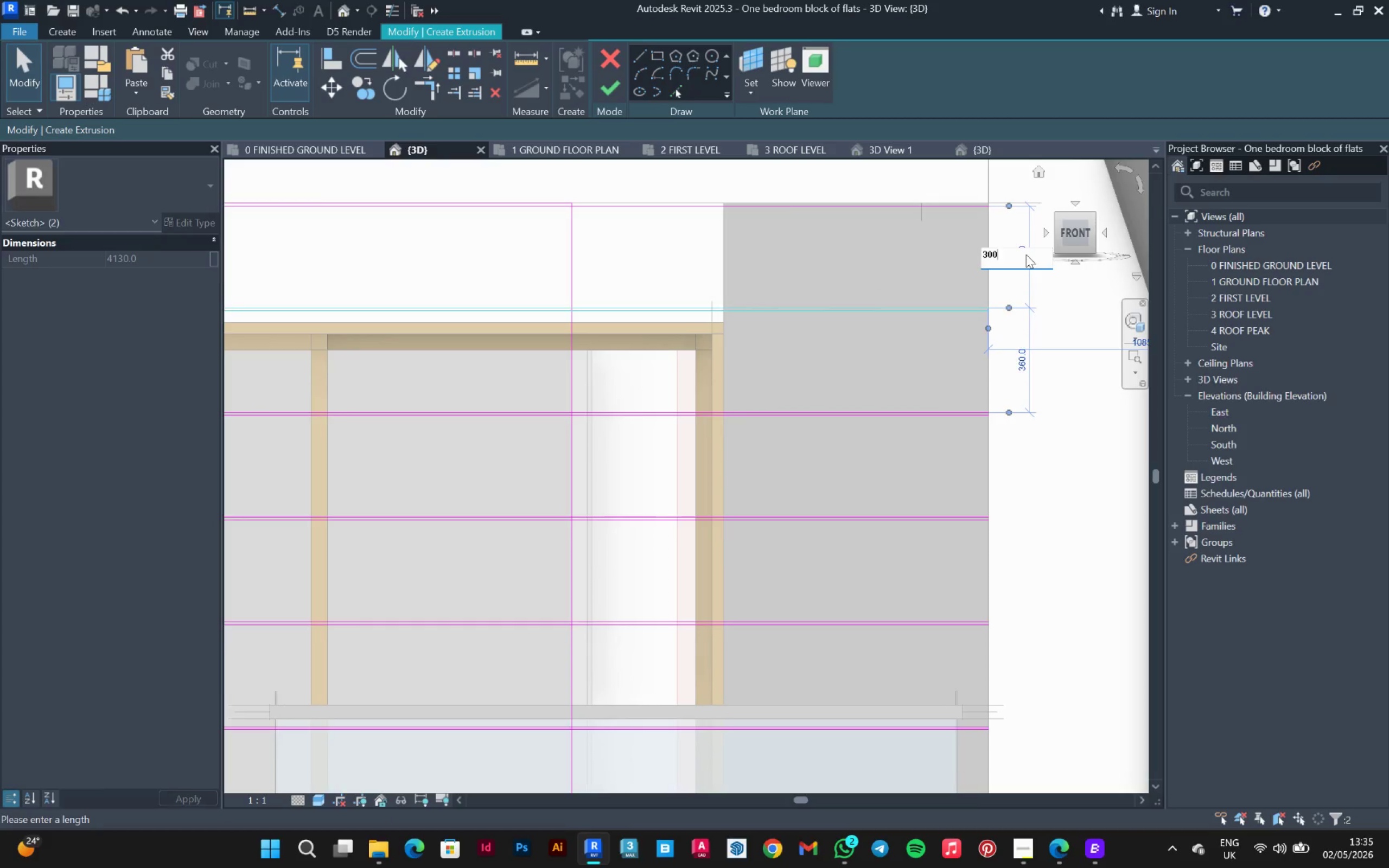 
key(Enter)
 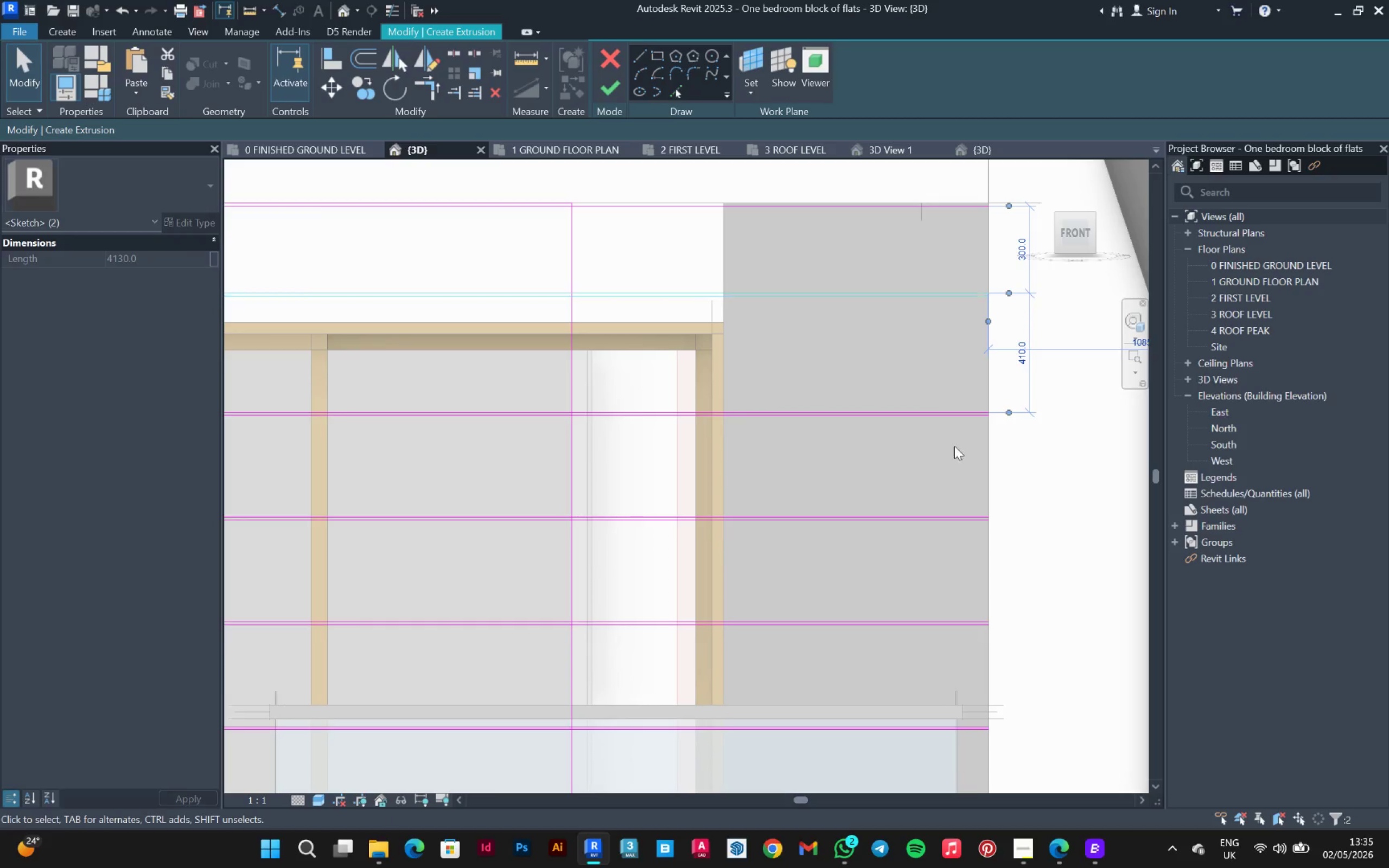 
left_click_drag(start_coordinate=[880, 376], to_coordinate=[806, 467])
 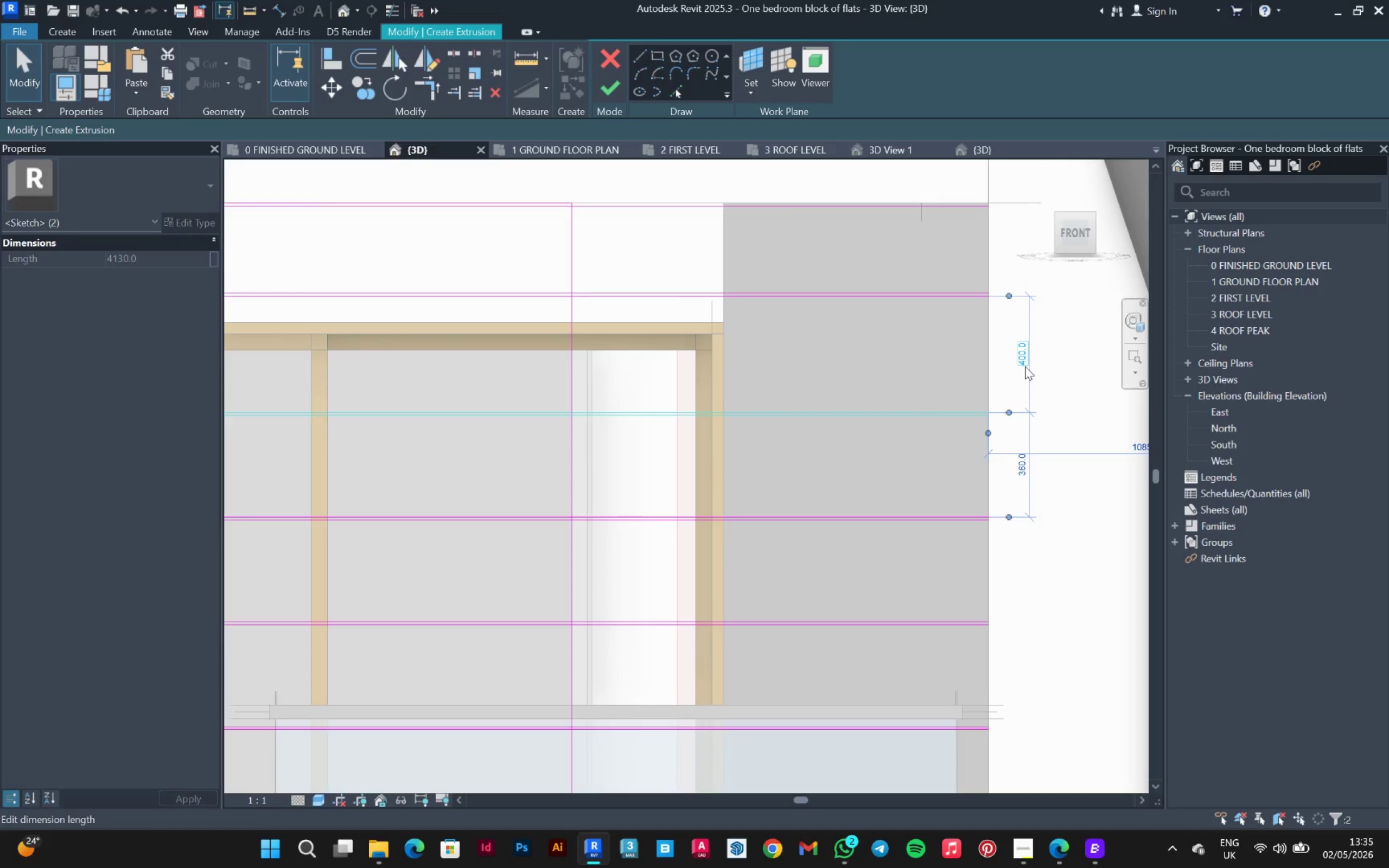 
left_click([1025, 366])
 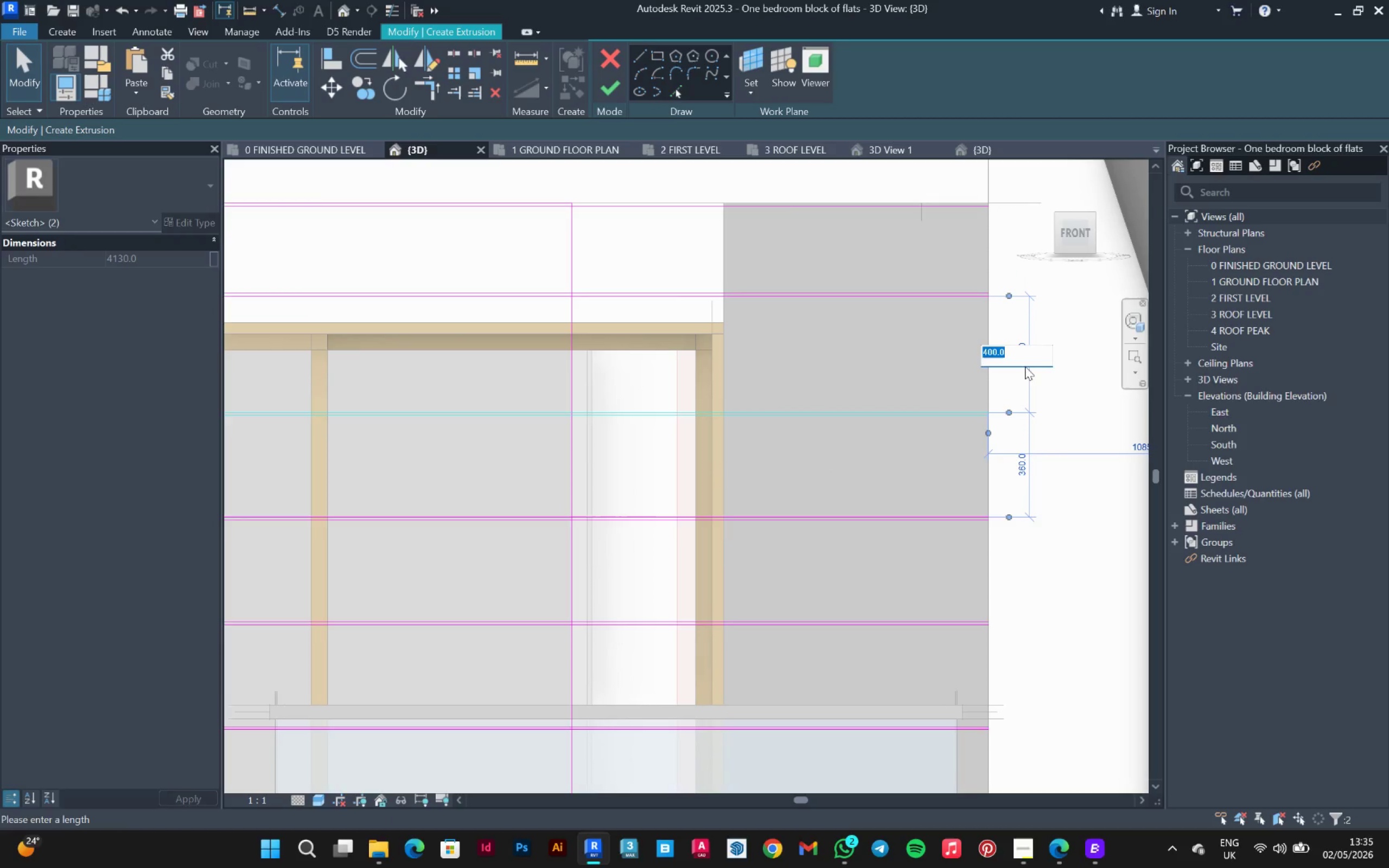 
type(300)
 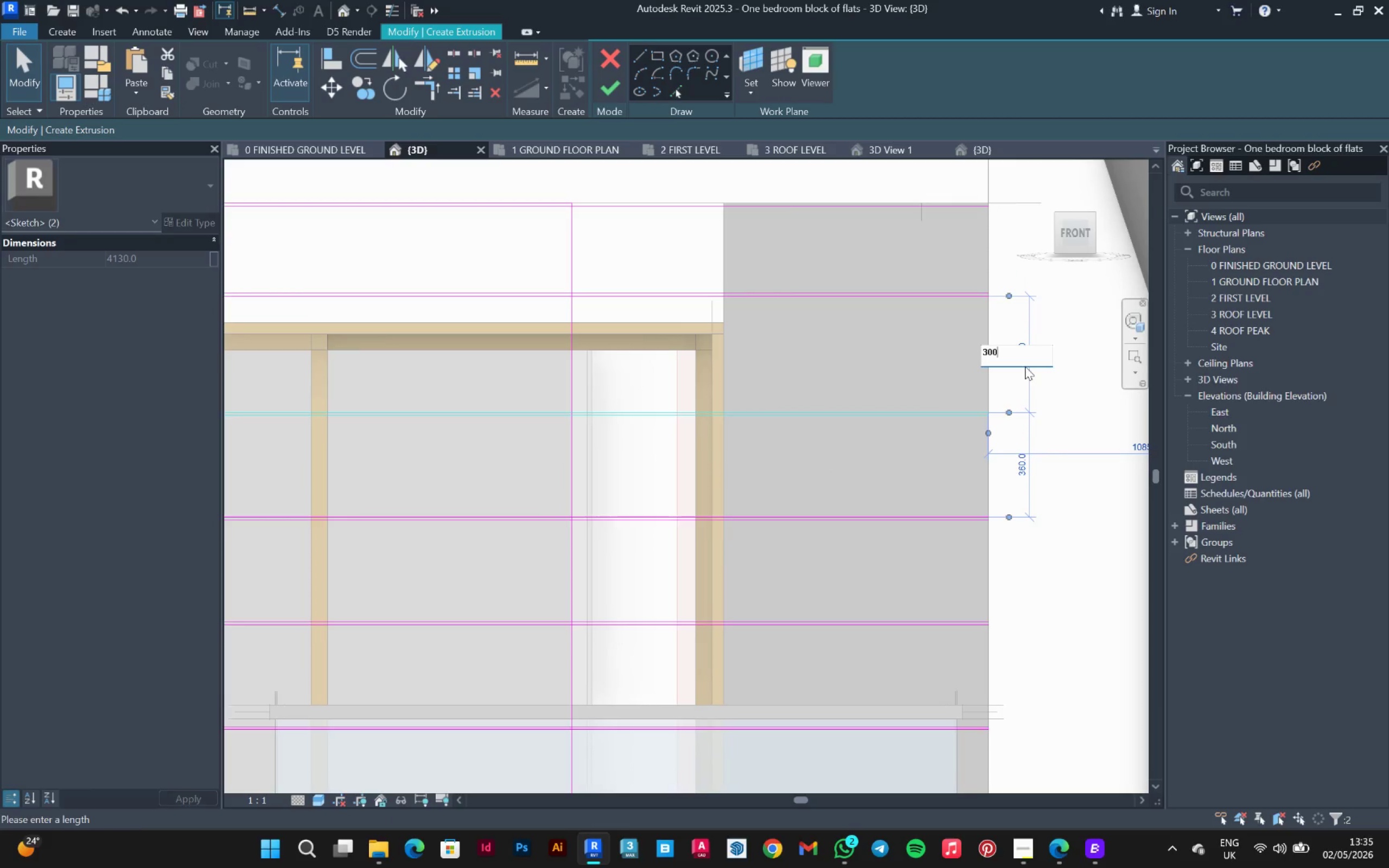 
key(Enter)
 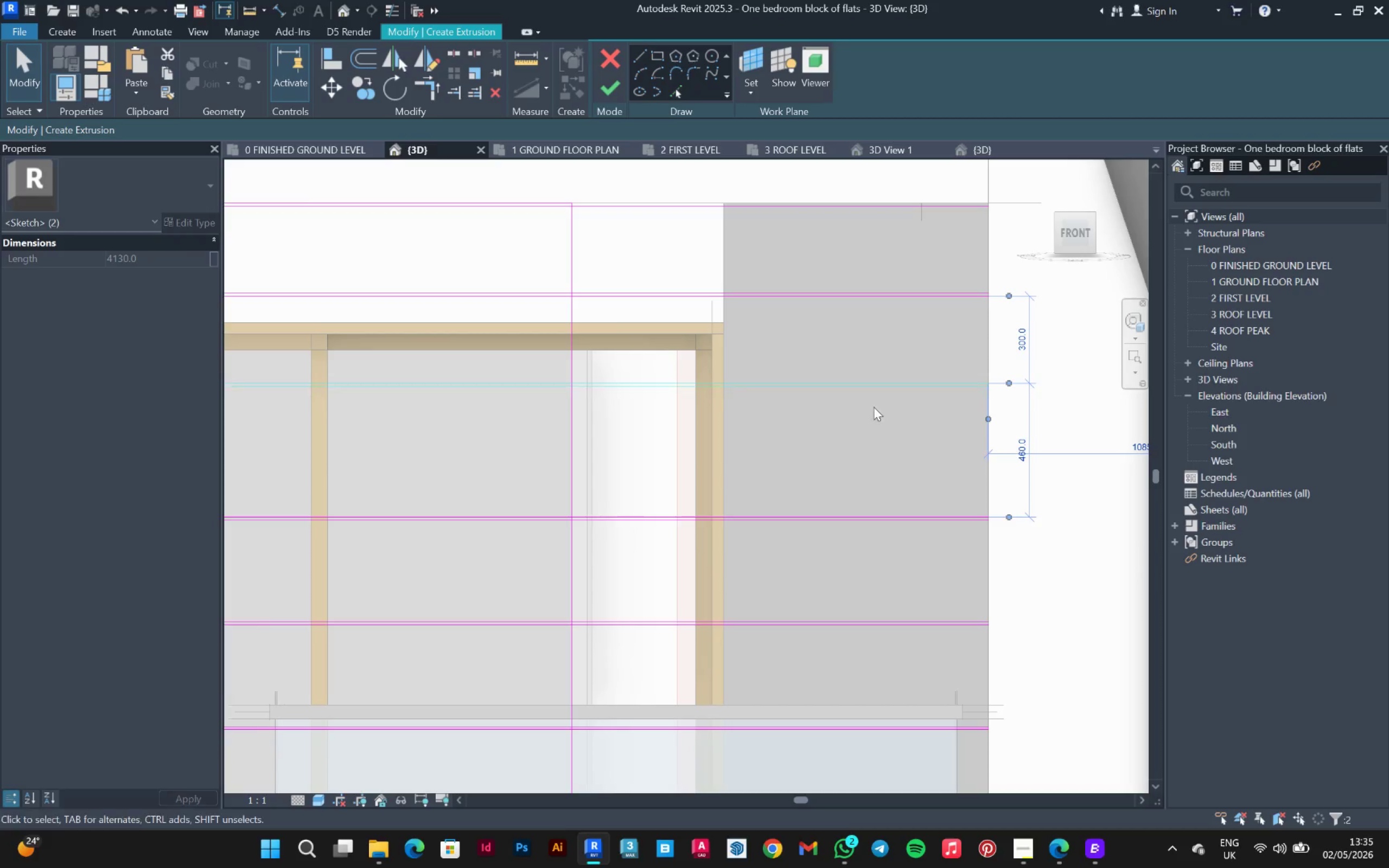 
left_click_drag(start_coordinate=[853, 464], to_coordinate=[738, 623])
 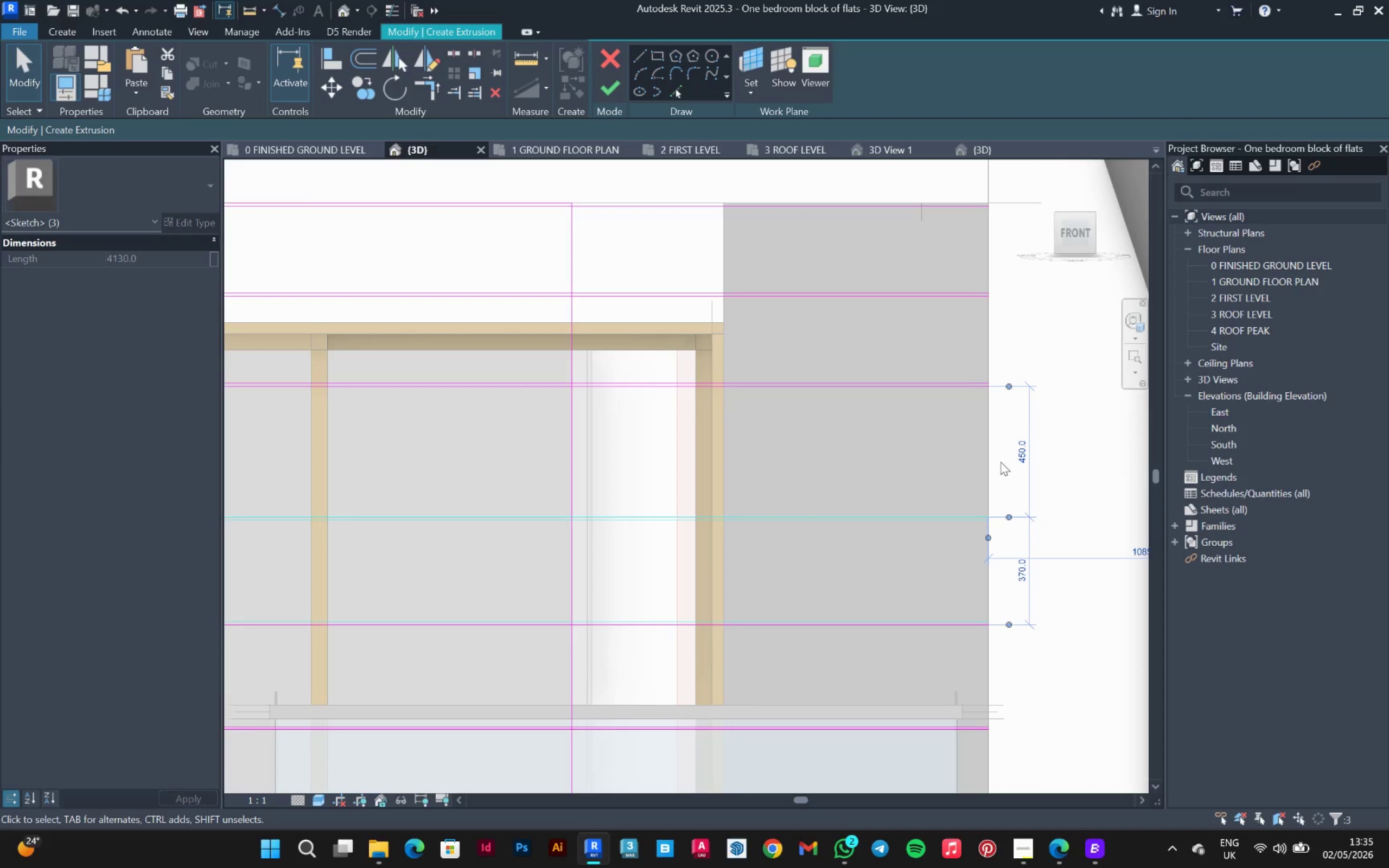 
left_click([1014, 455])
 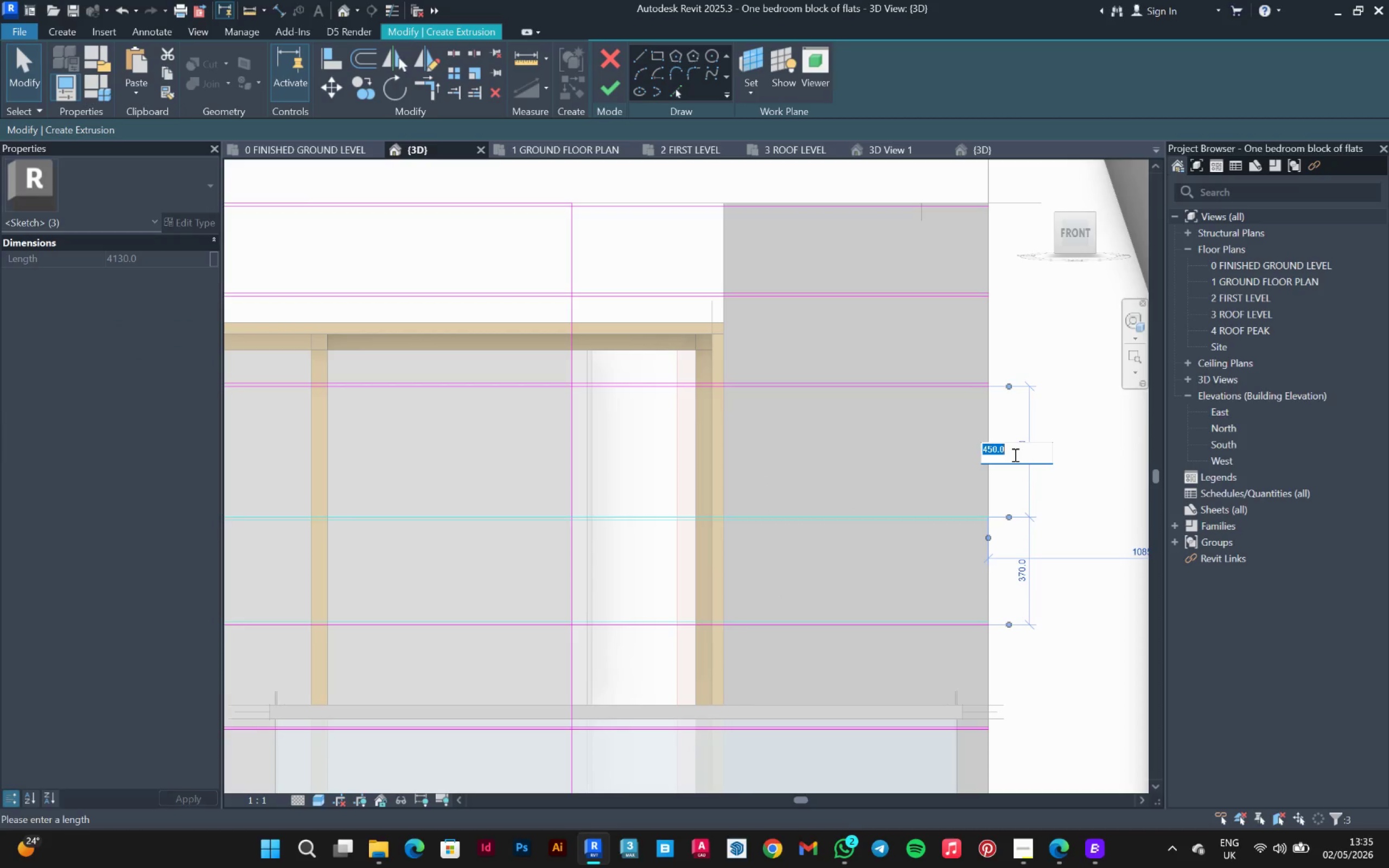 
type(300)
 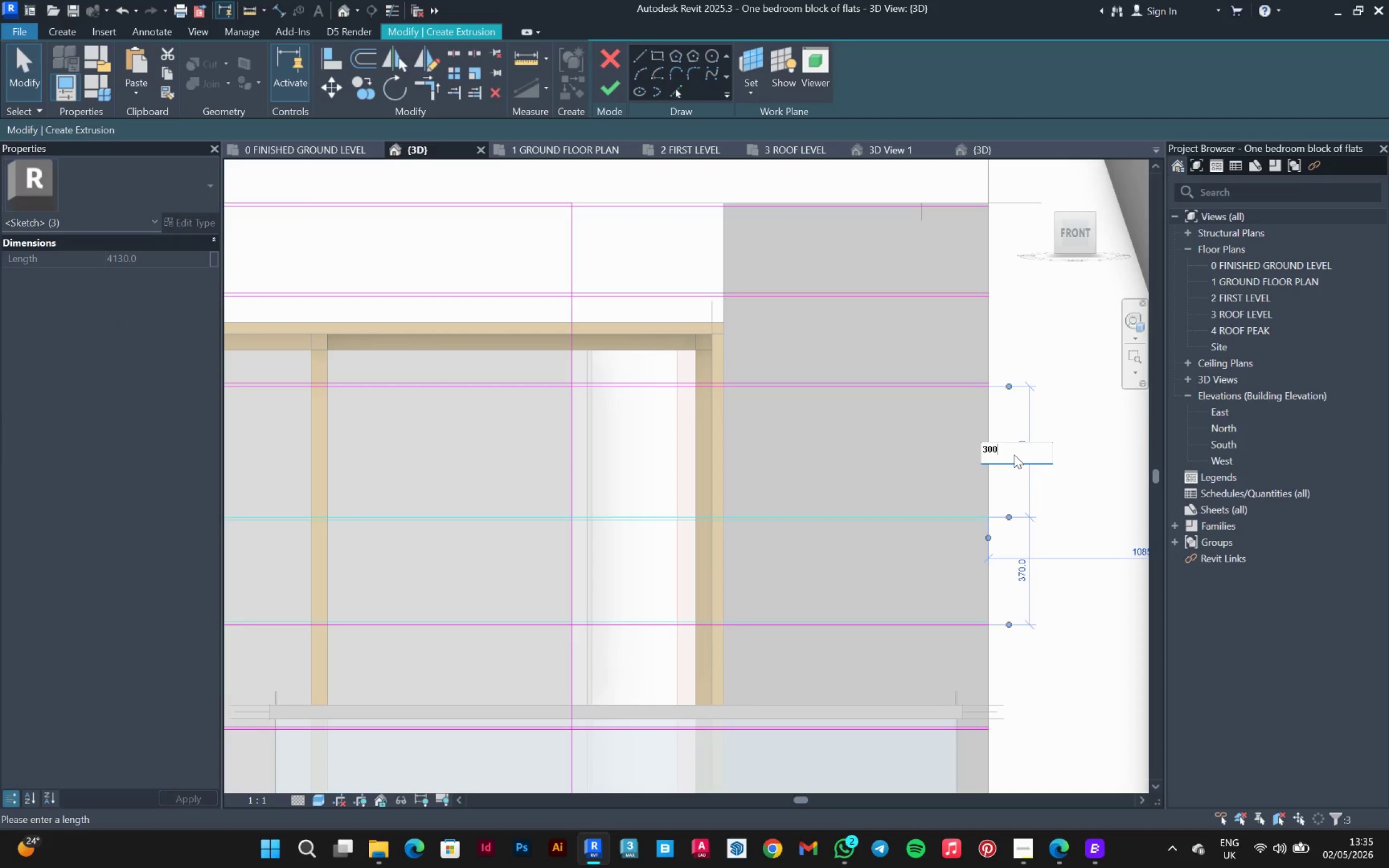 
key(Enter)
 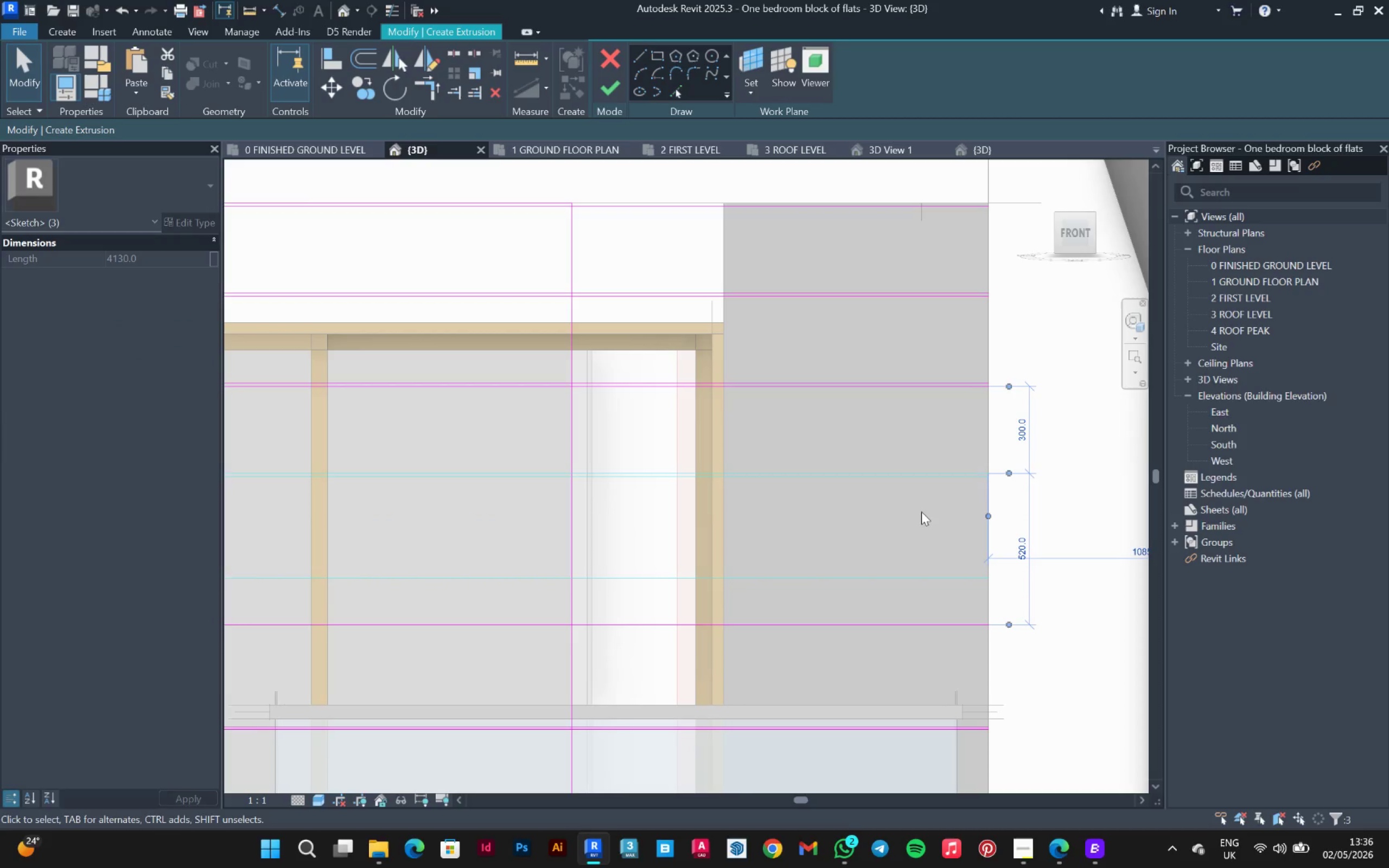 
left_click_drag(start_coordinate=[926, 523], to_coordinate=[928, 527])
 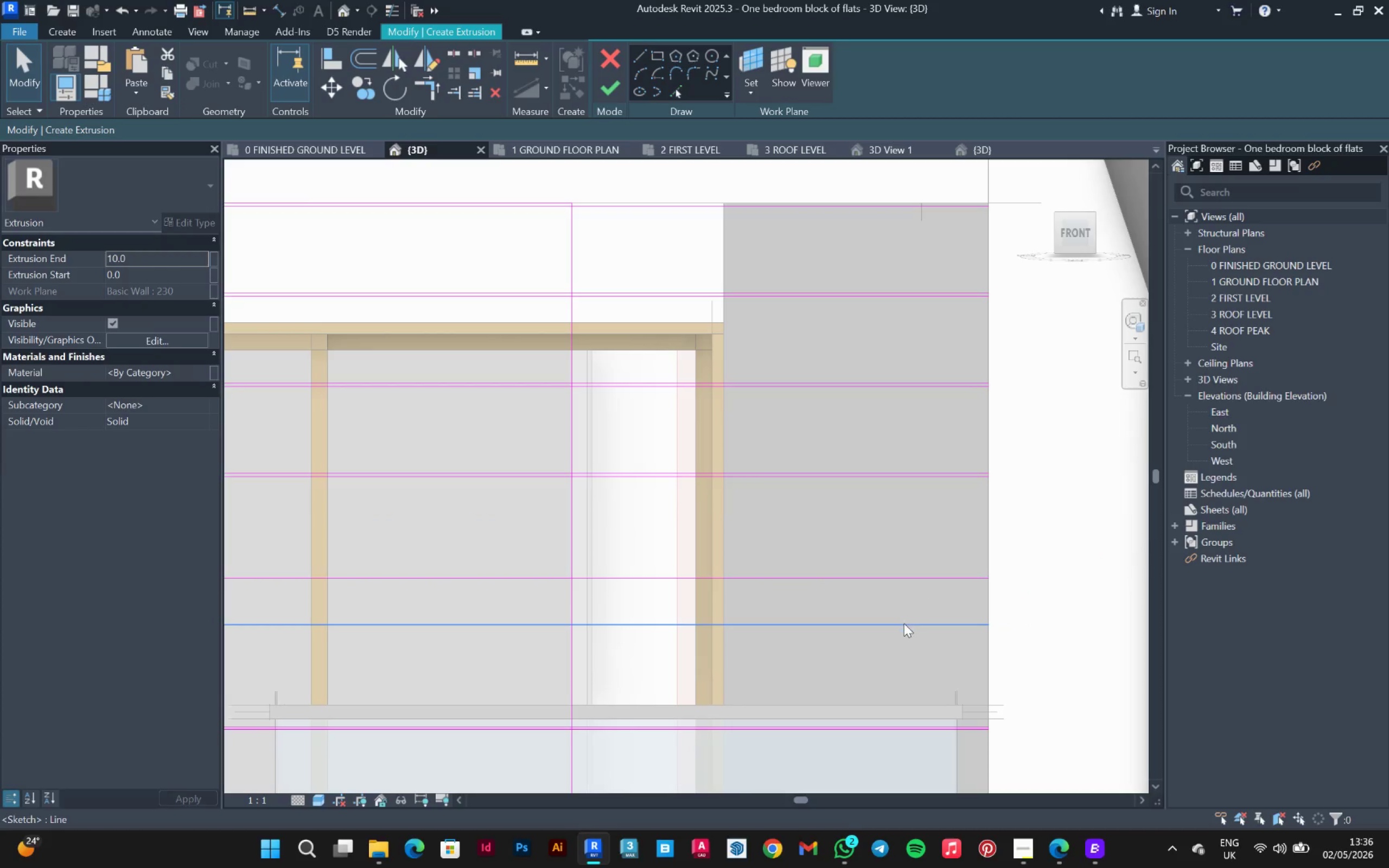 
left_click([904, 623])
 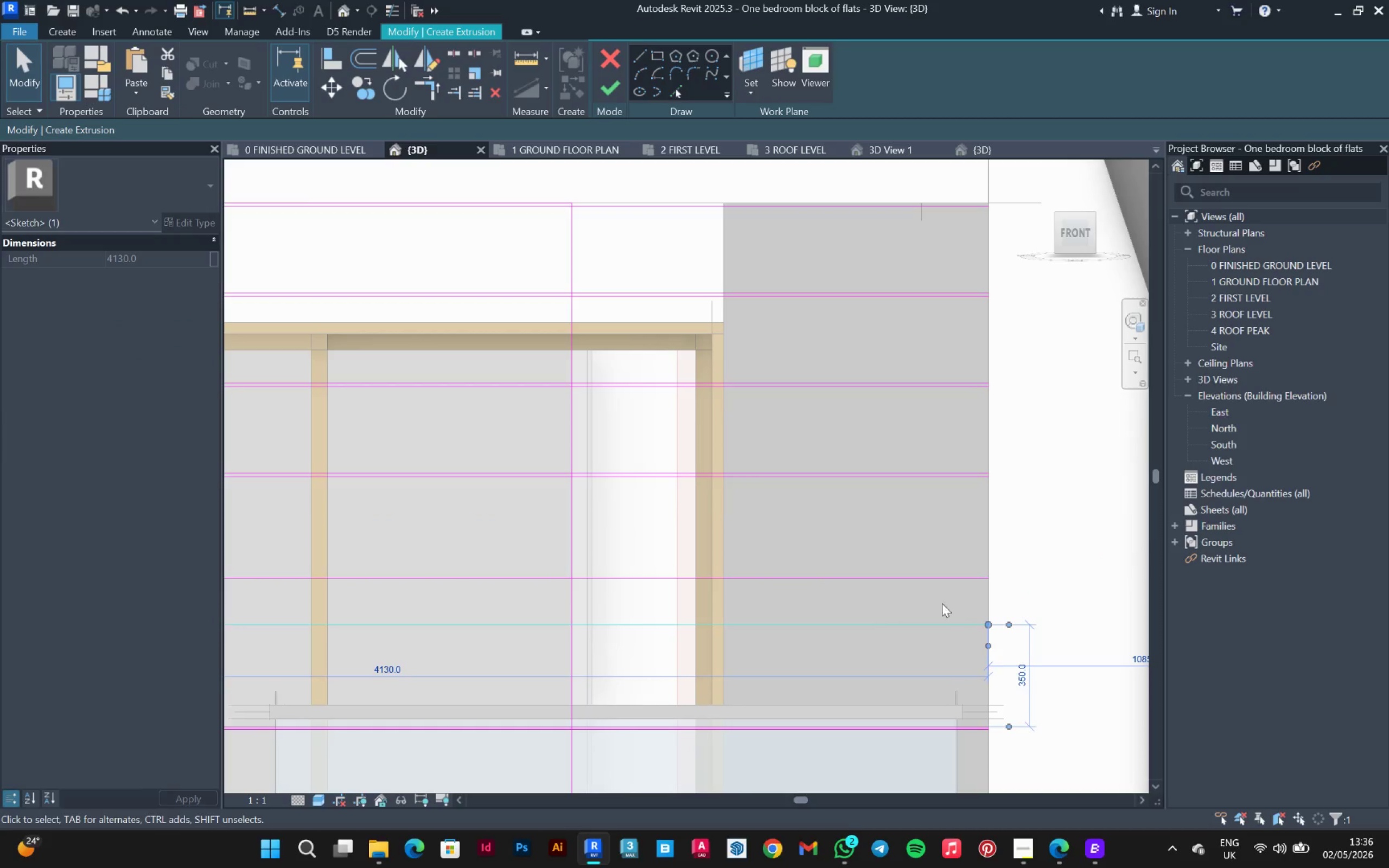 
scroll: coordinate [880, 619], scroll_direction: down, amount: 4.0
 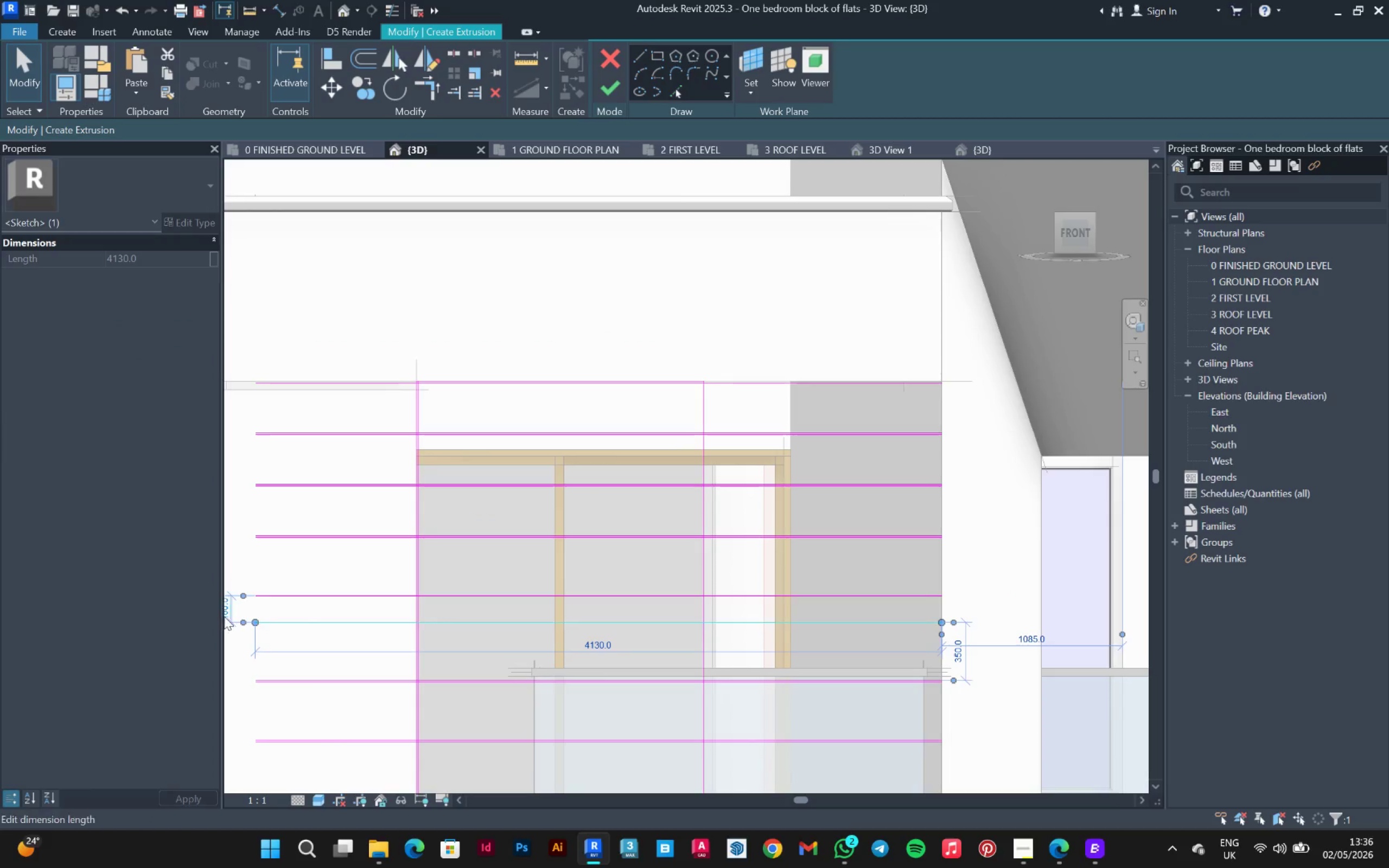 
left_click([224, 615])
 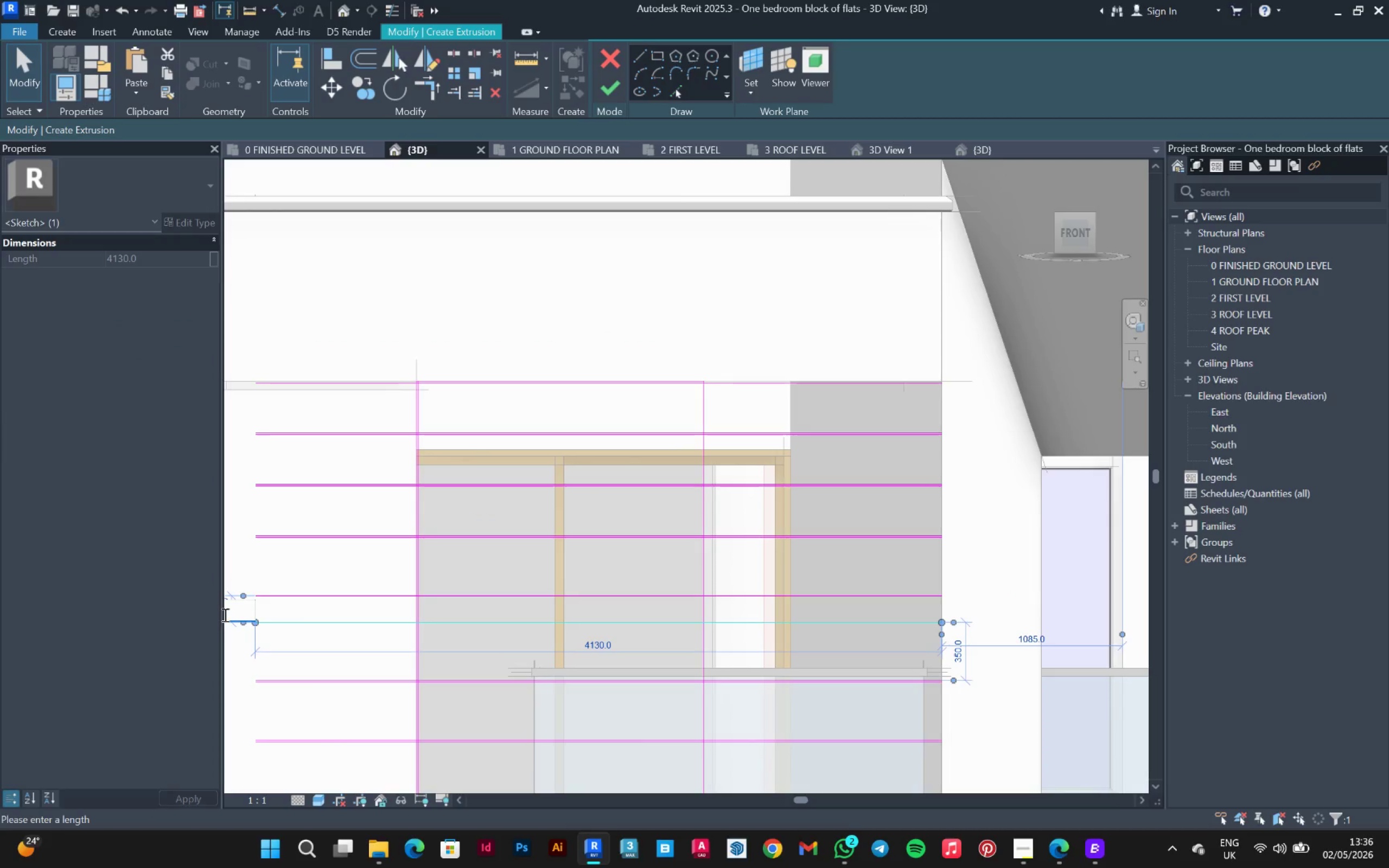 
type(10)
 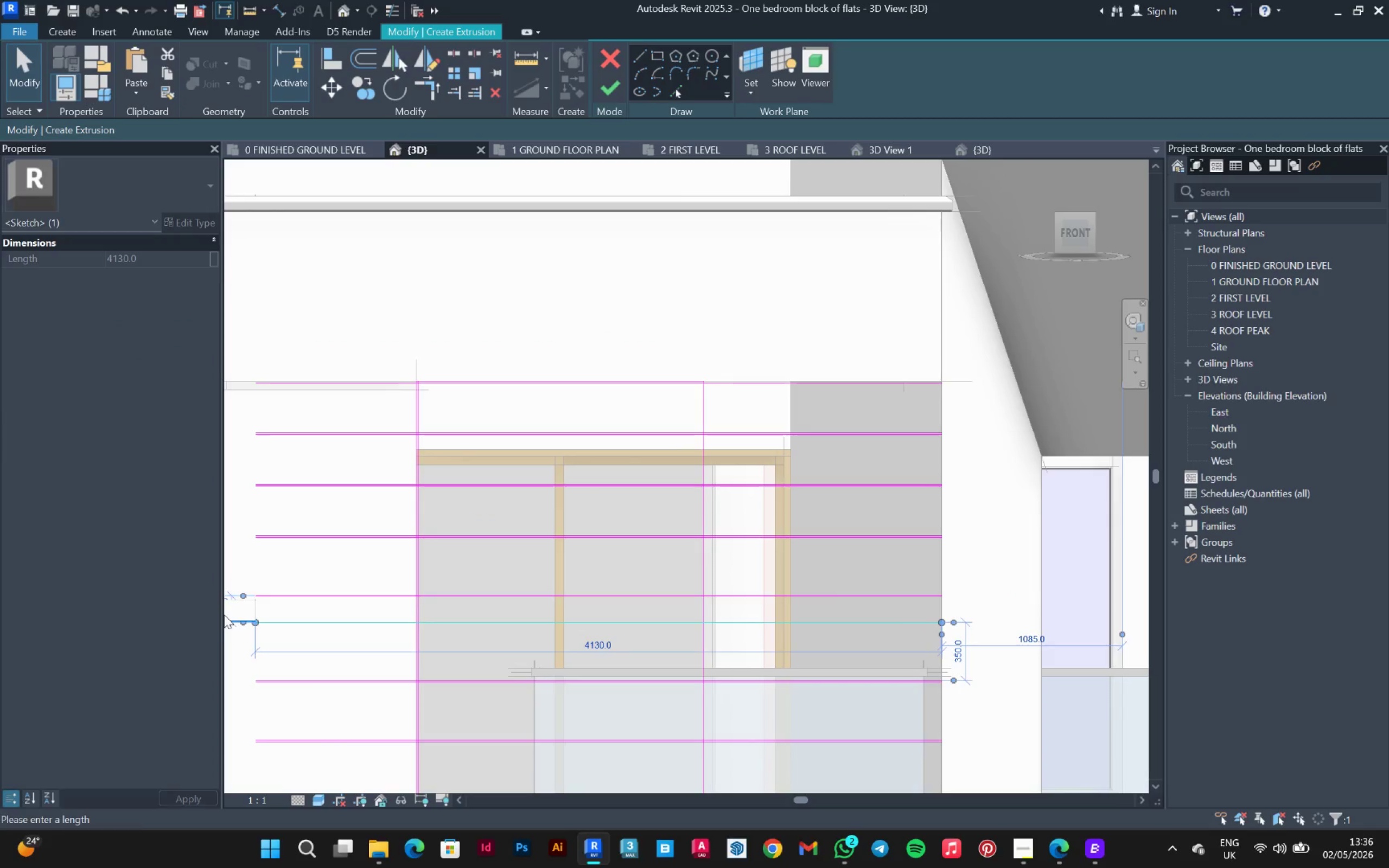 
key(Enter)
 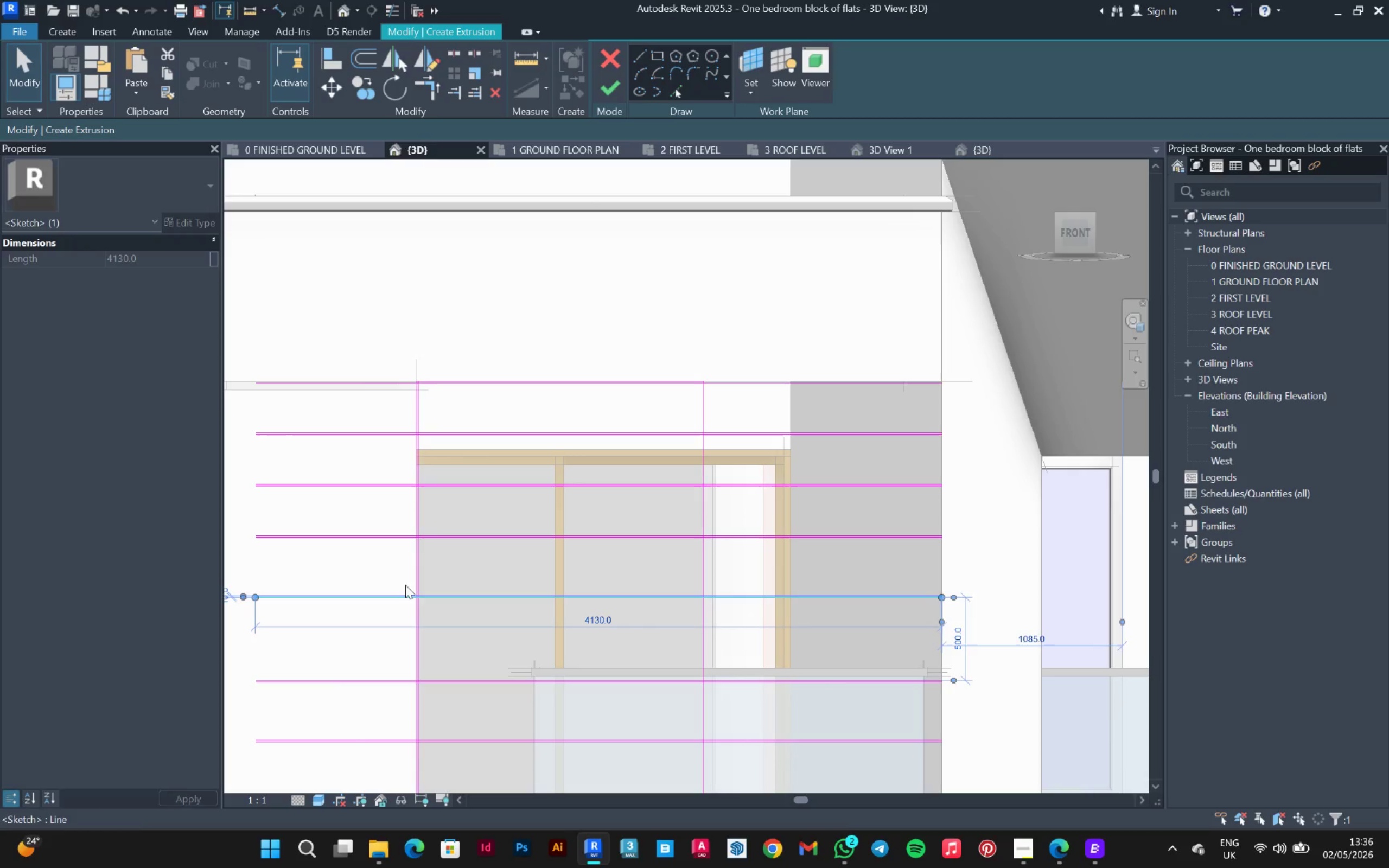 
left_click_drag(start_coordinate=[449, 576], to_coordinate=[430, 618])
 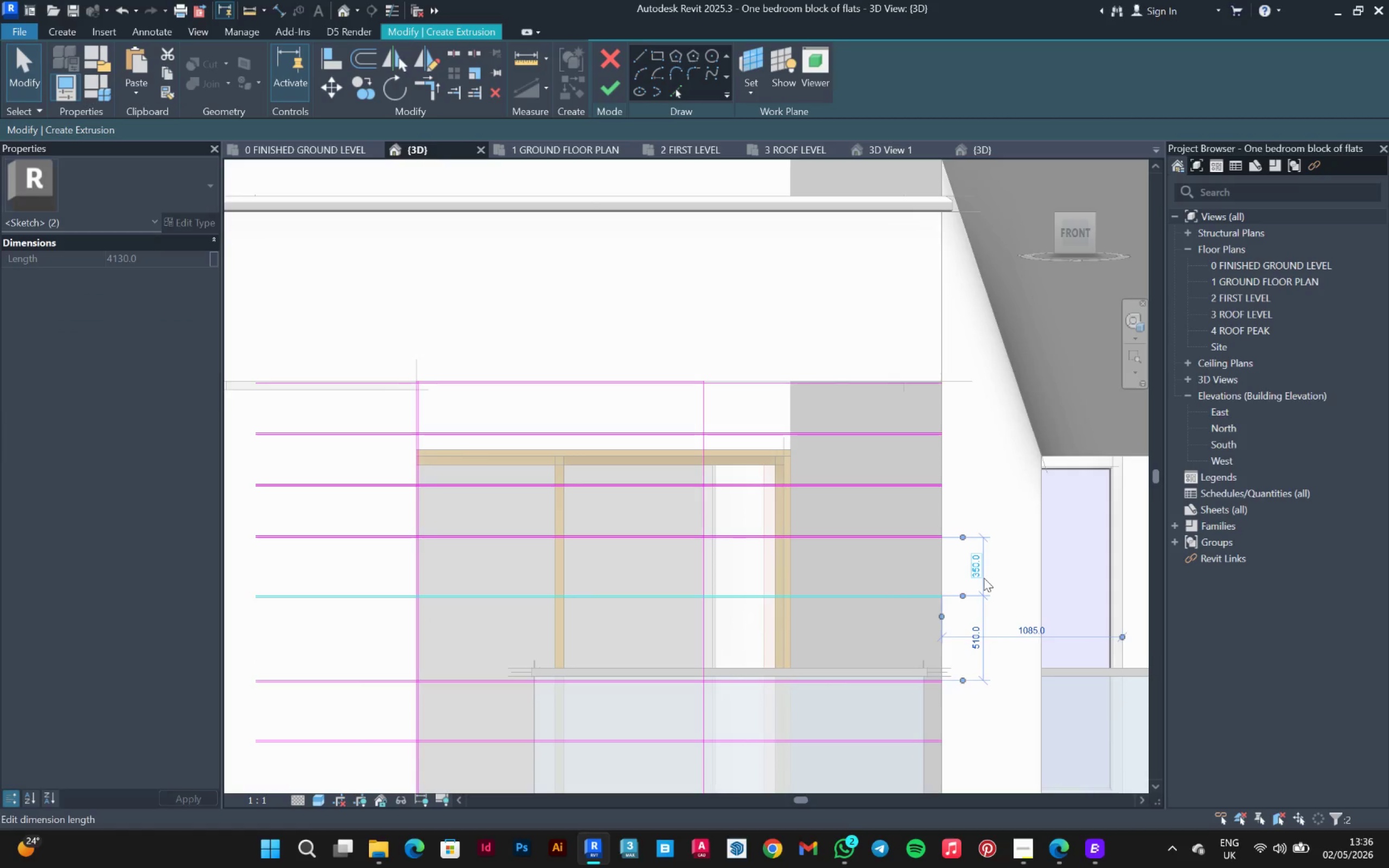 
left_click([984, 578])
 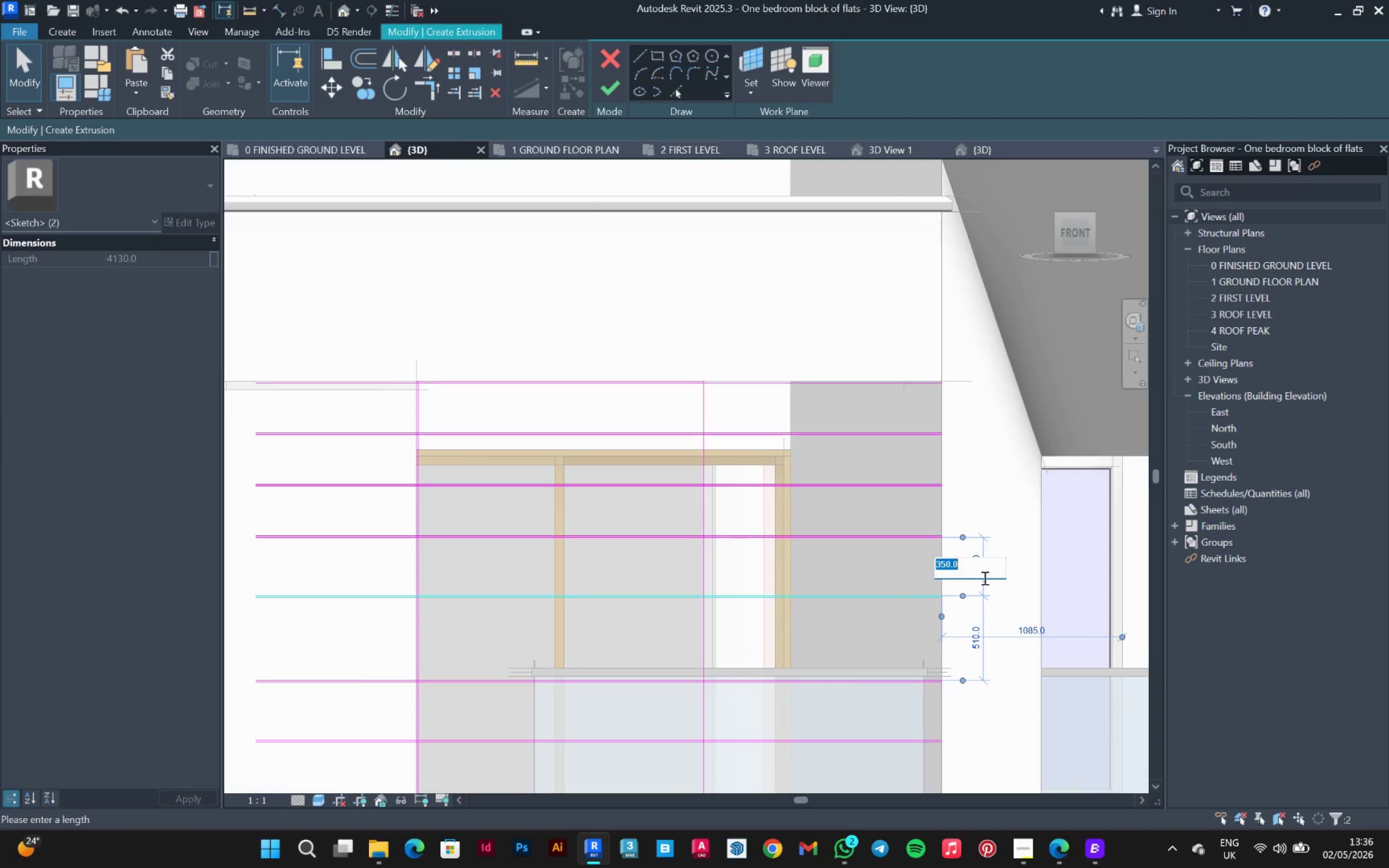 
type(300)
 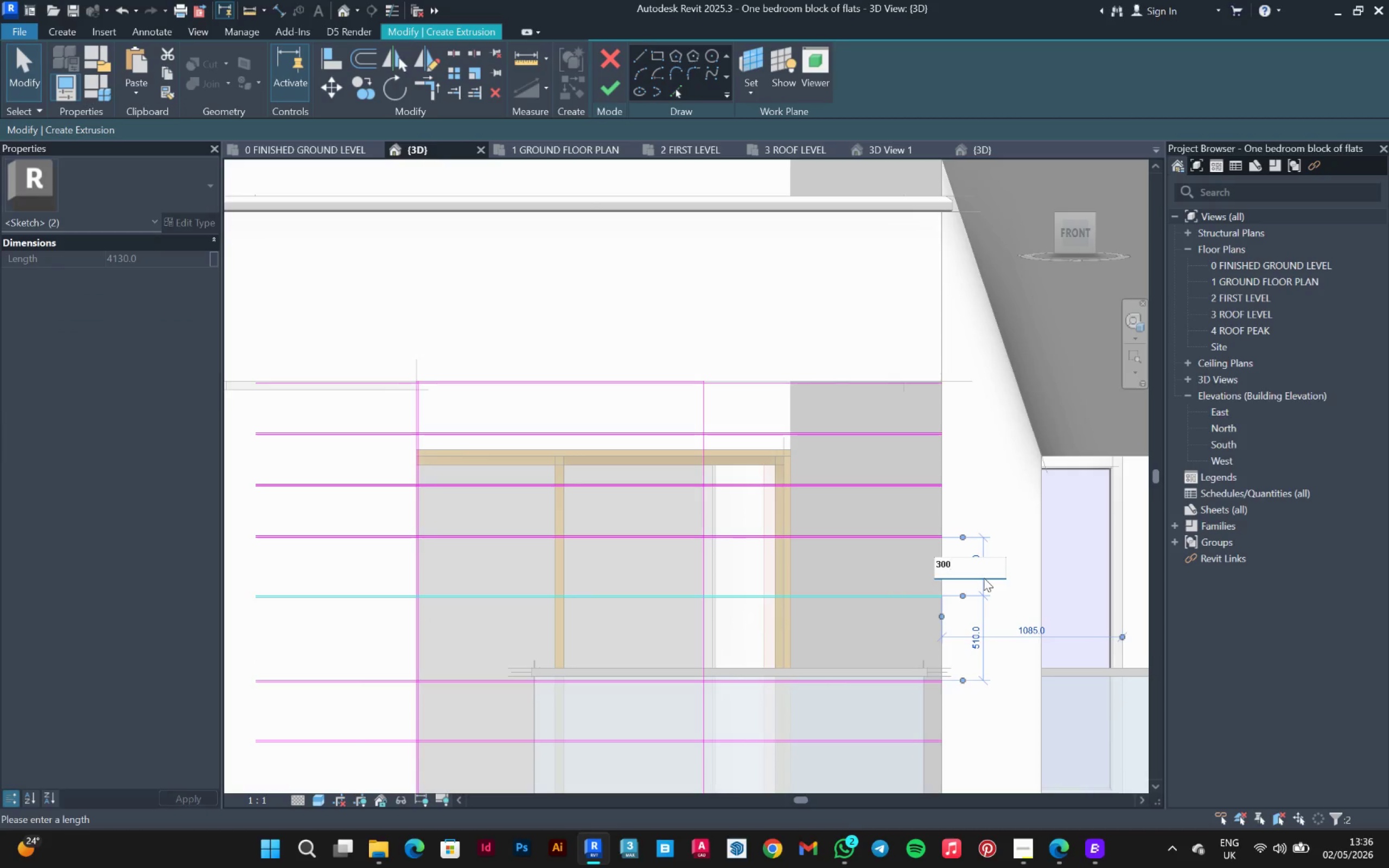 
key(Enter)
 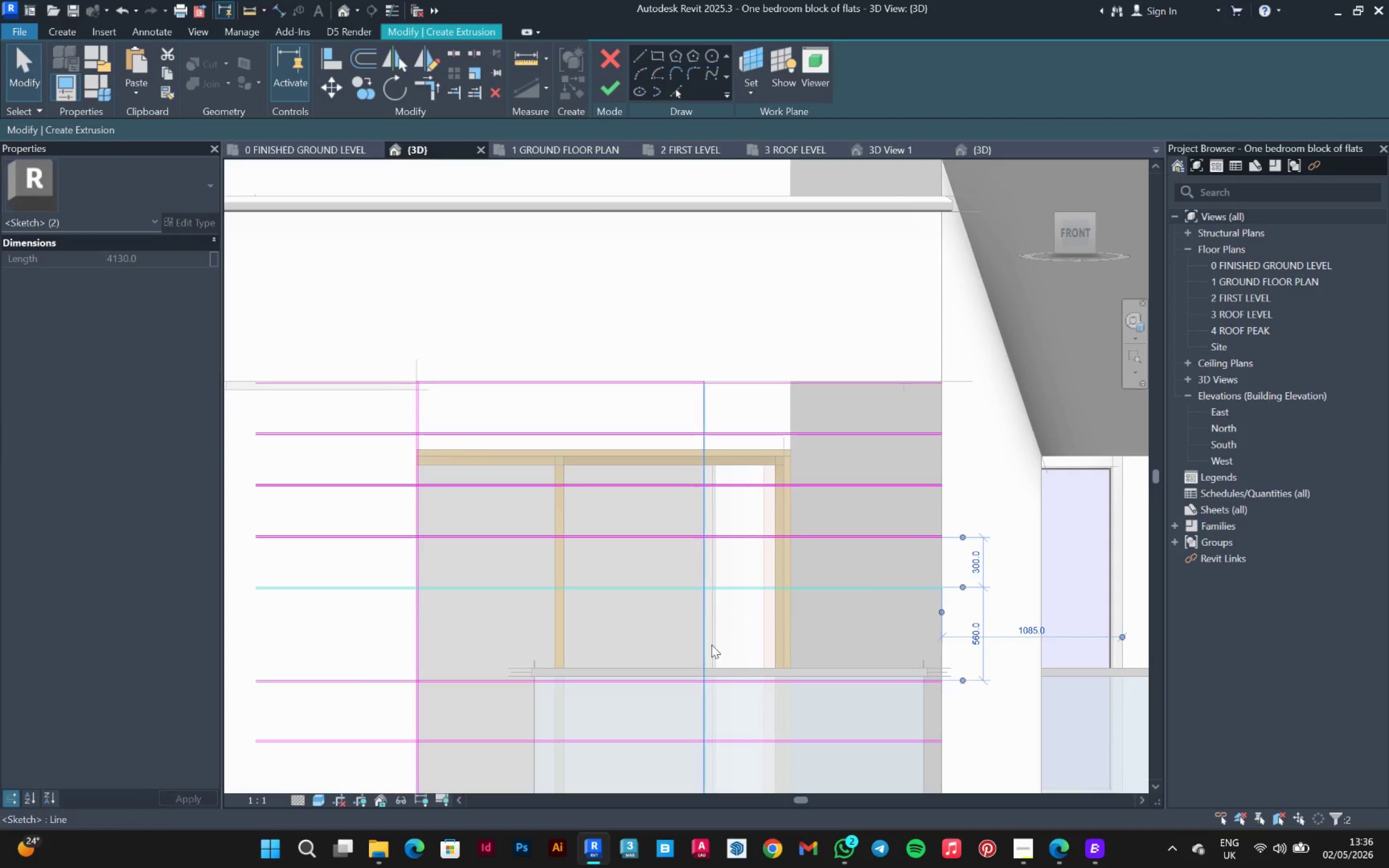 
scroll: coordinate [836, 650], scroll_direction: up, amount: 4.0
 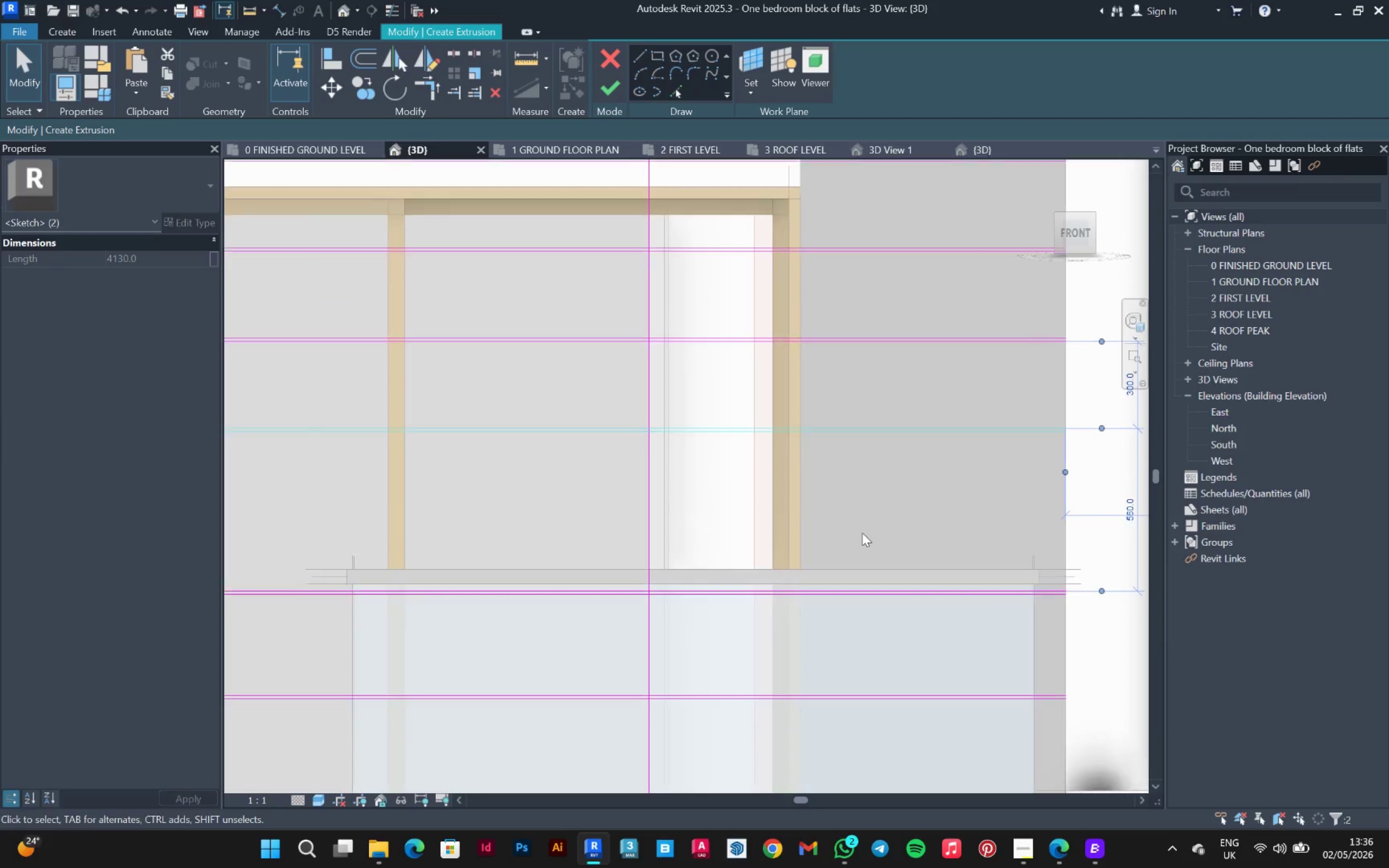 
left_click_drag(start_coordinate=[880, 534], to_coordinate=[801, 665])
 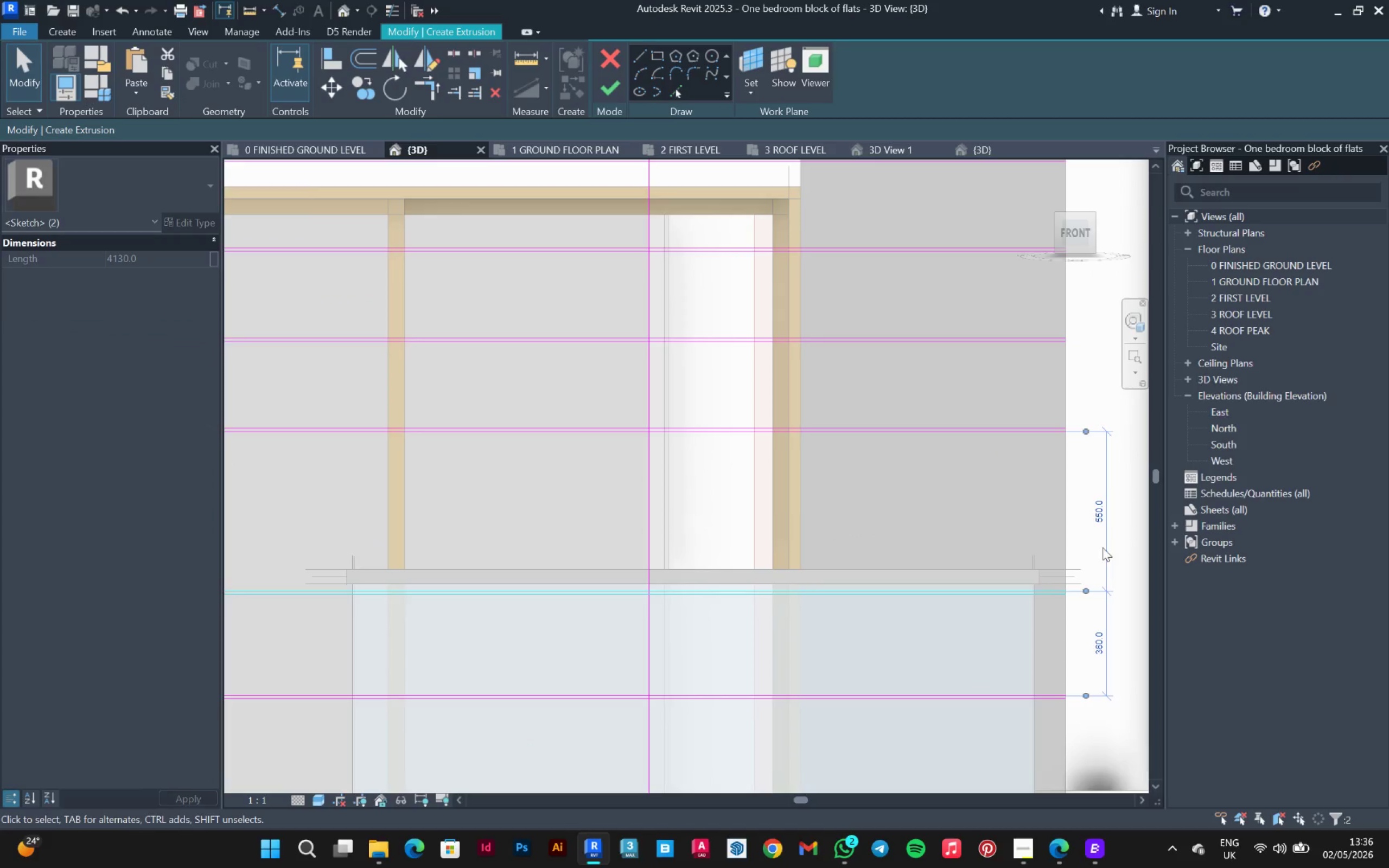 
left_click([1104, 529])
 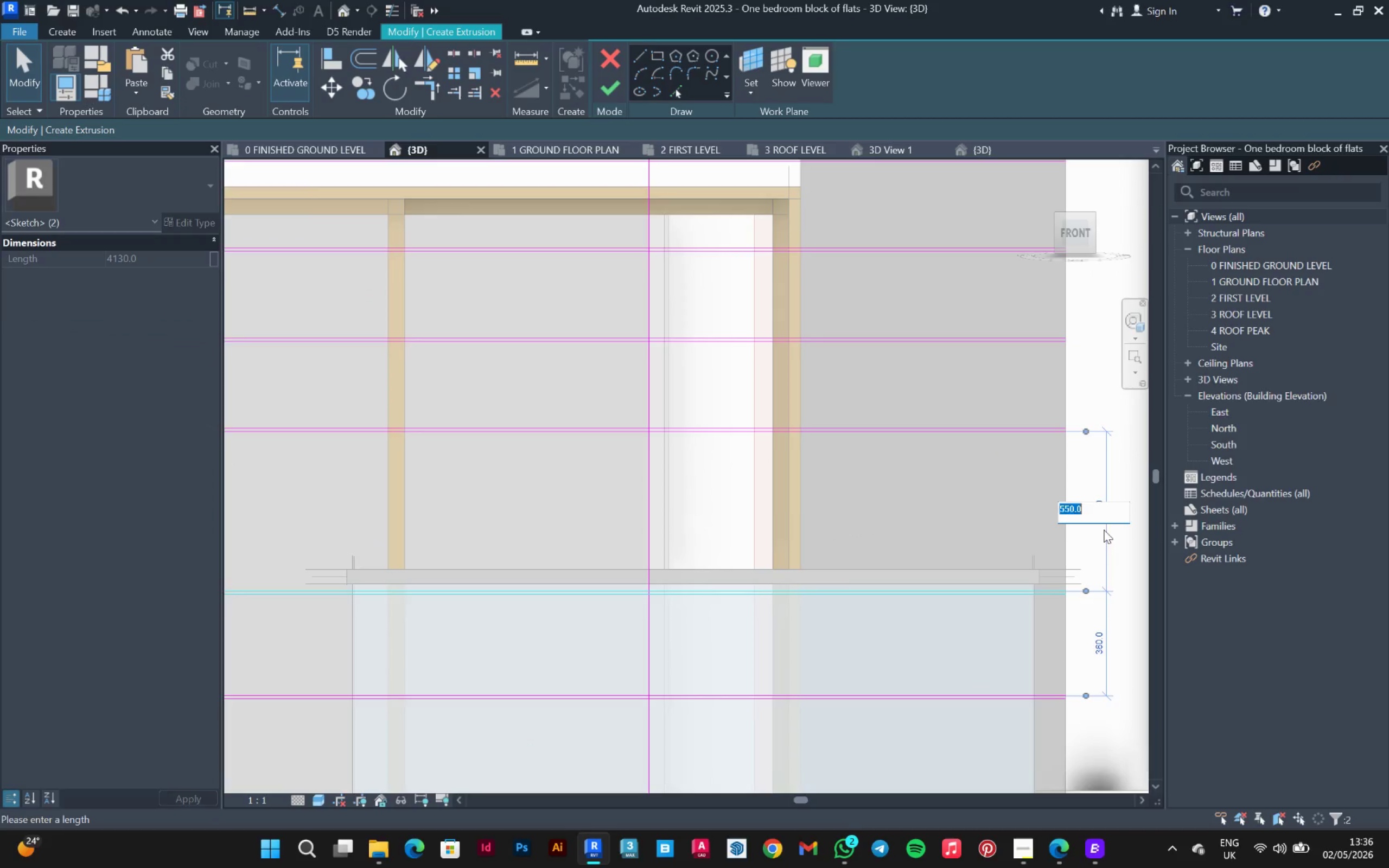 
type(300)
 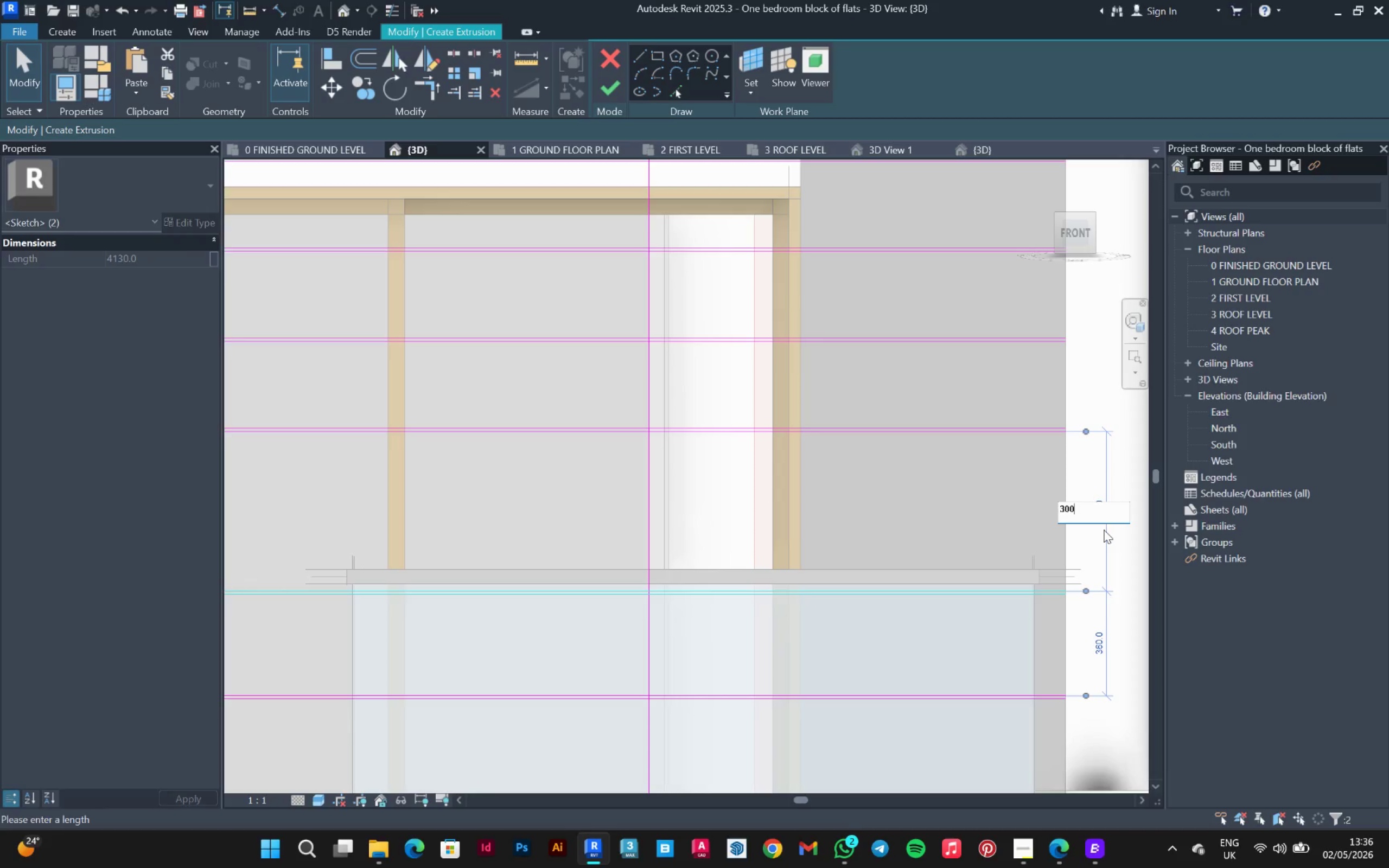 
key(Enter)
 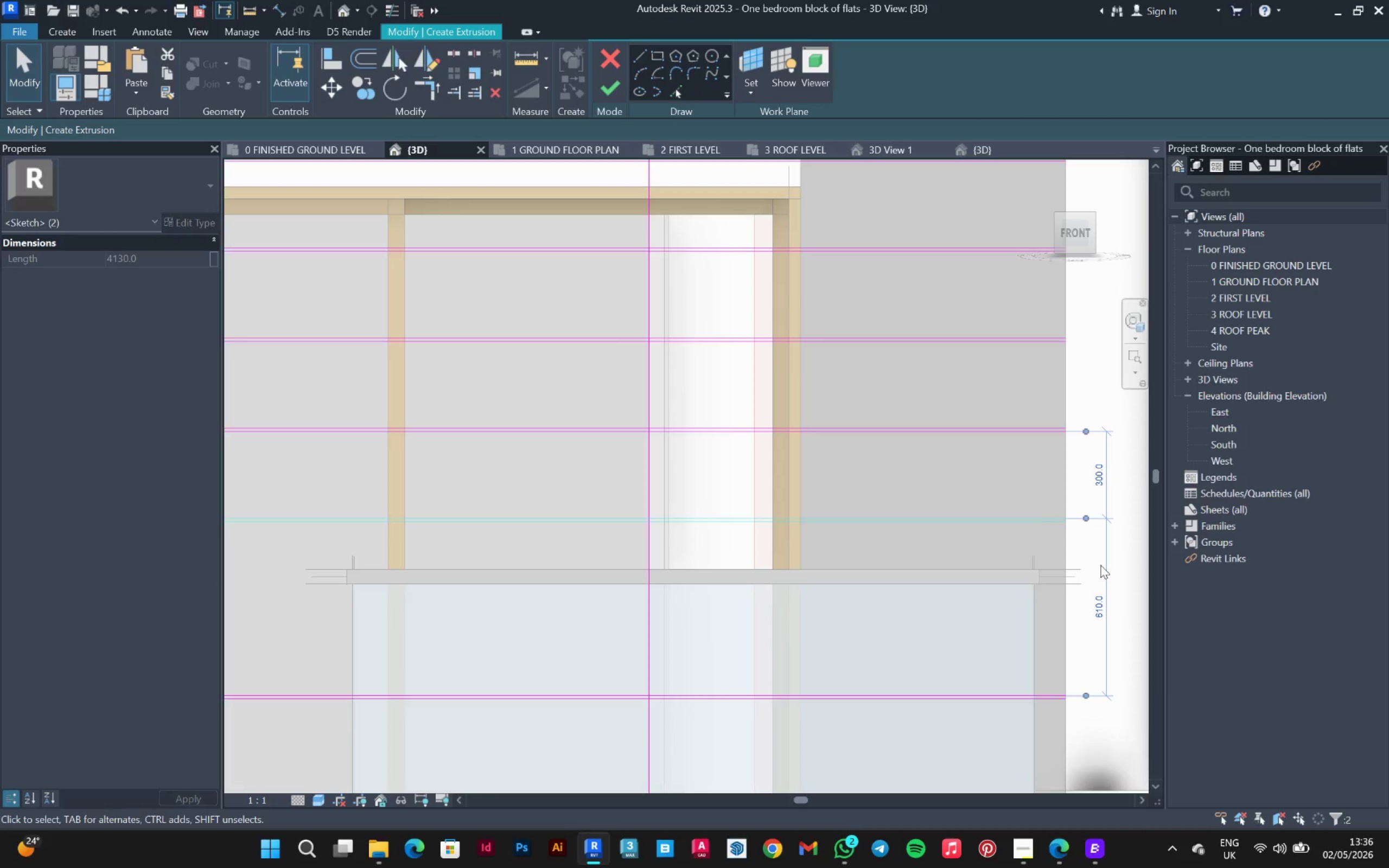 
wait(5.72)
 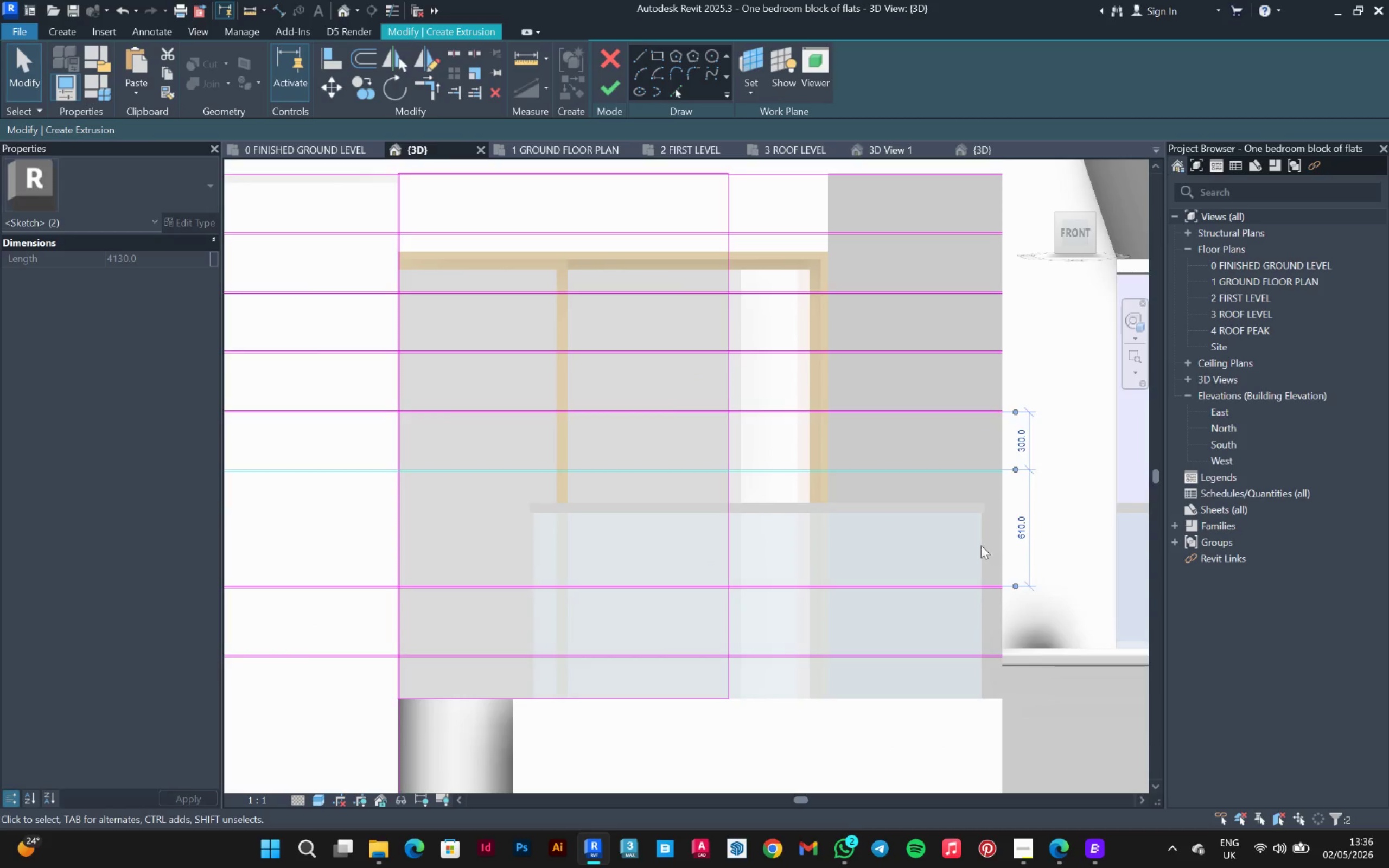 
left_click_drag(start_coordinate=[981, 546], to_coordinate=[950, 611])
 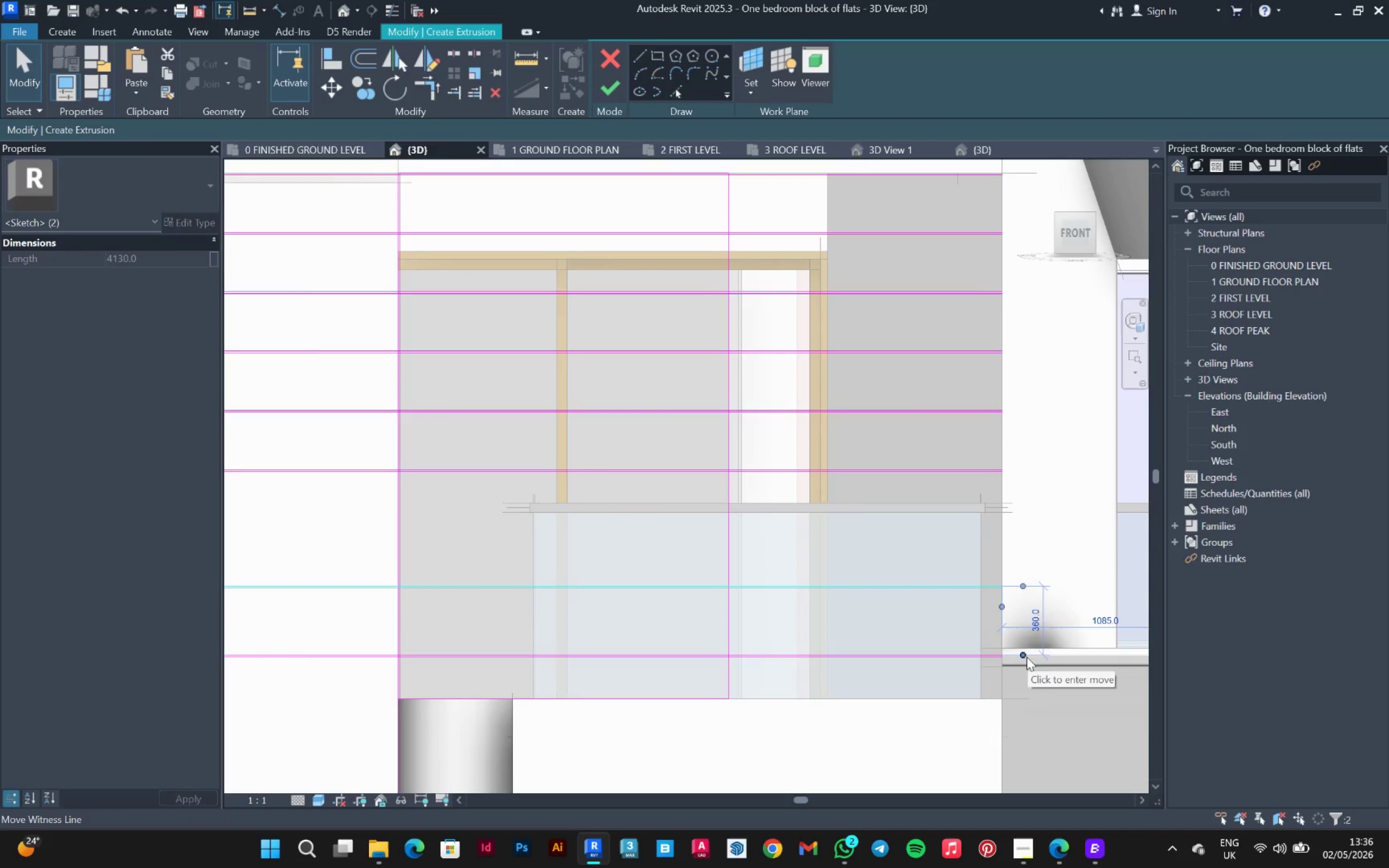 
scroll: coordinate [989, 584], scroll_direction: down, amount: 3.0
 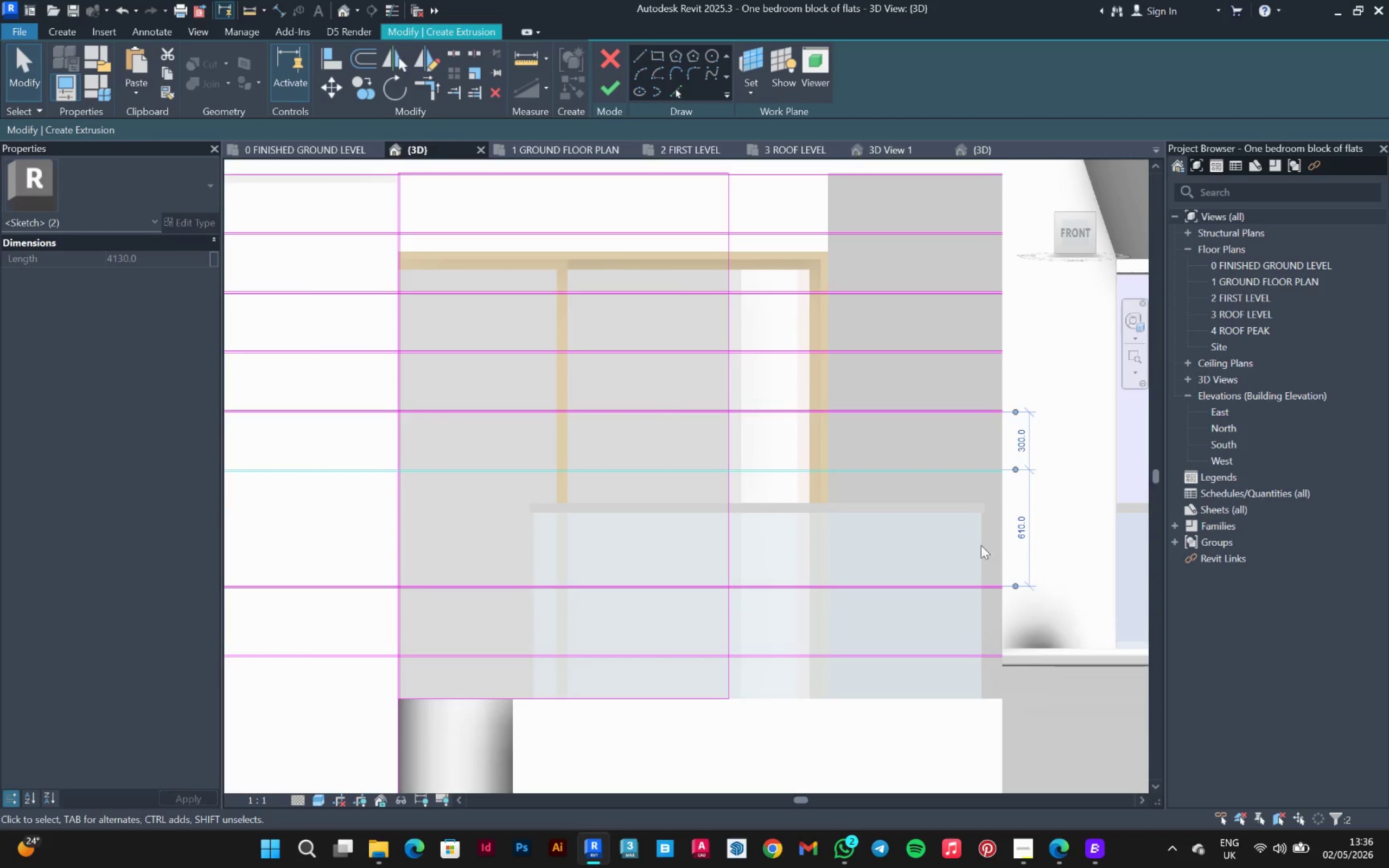 
left_click_drag(start_coordinate=[1025, 657], to_coordinate=[993, 476])
 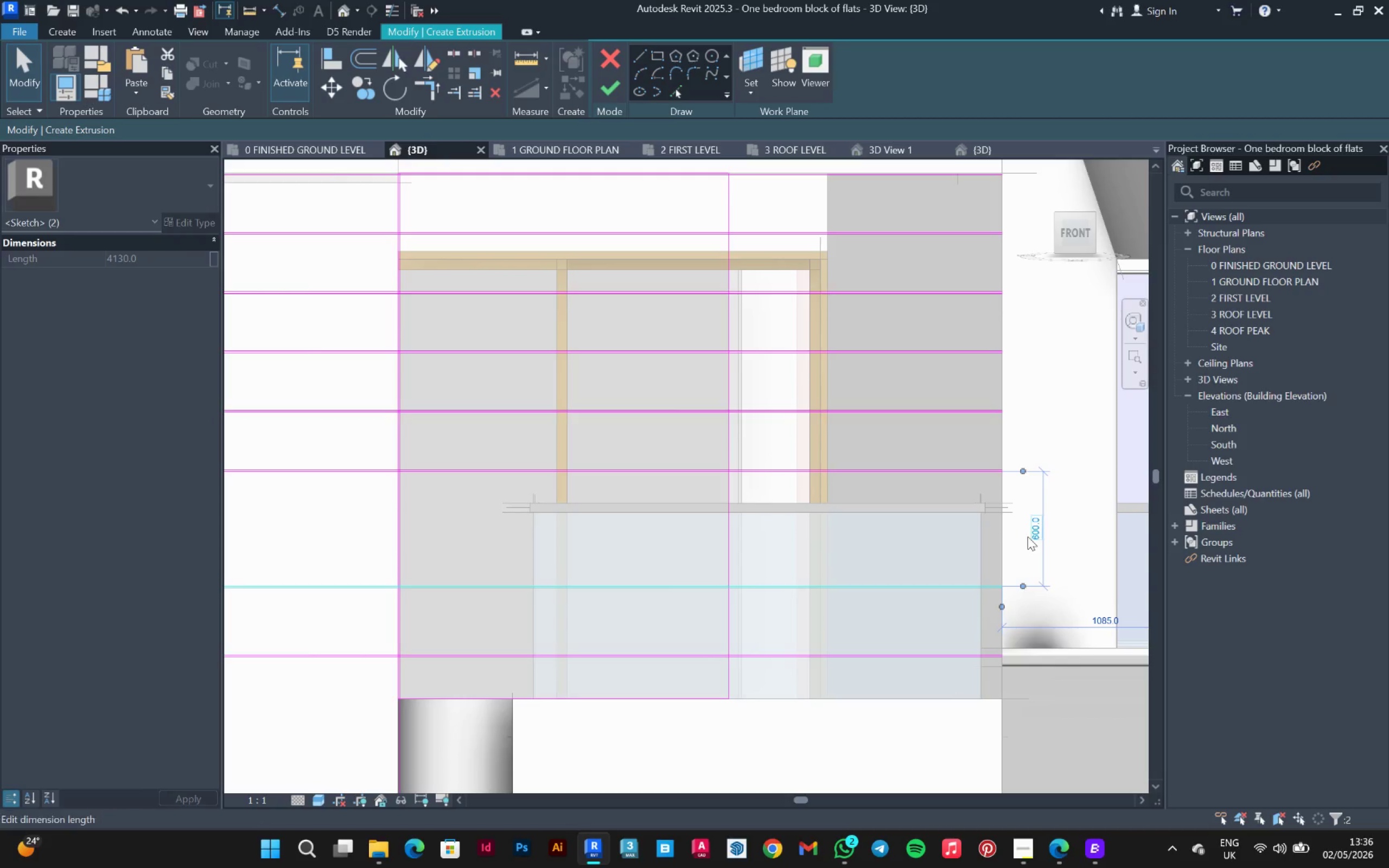 
left_click([1028, 537])
 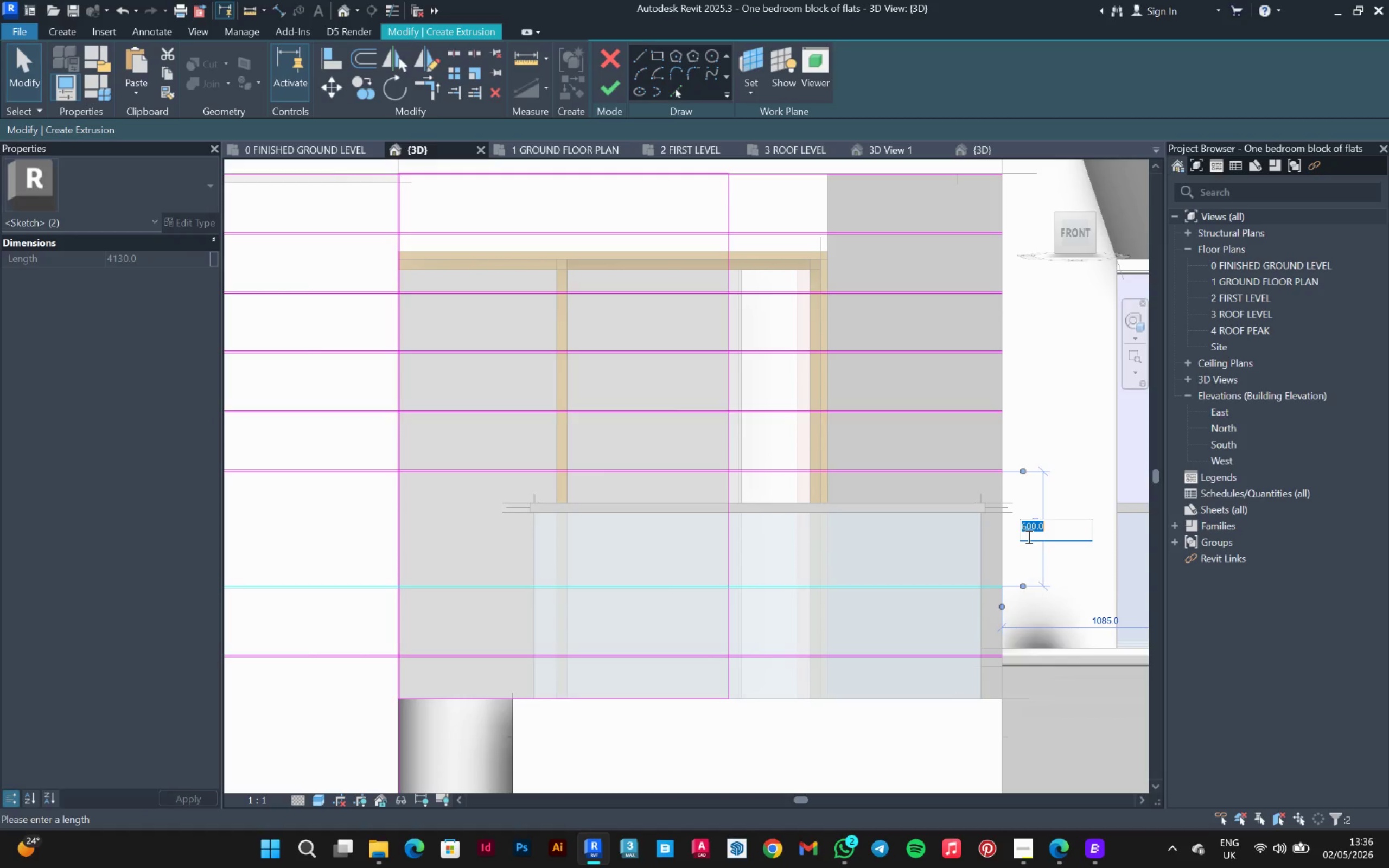 
type(300)
 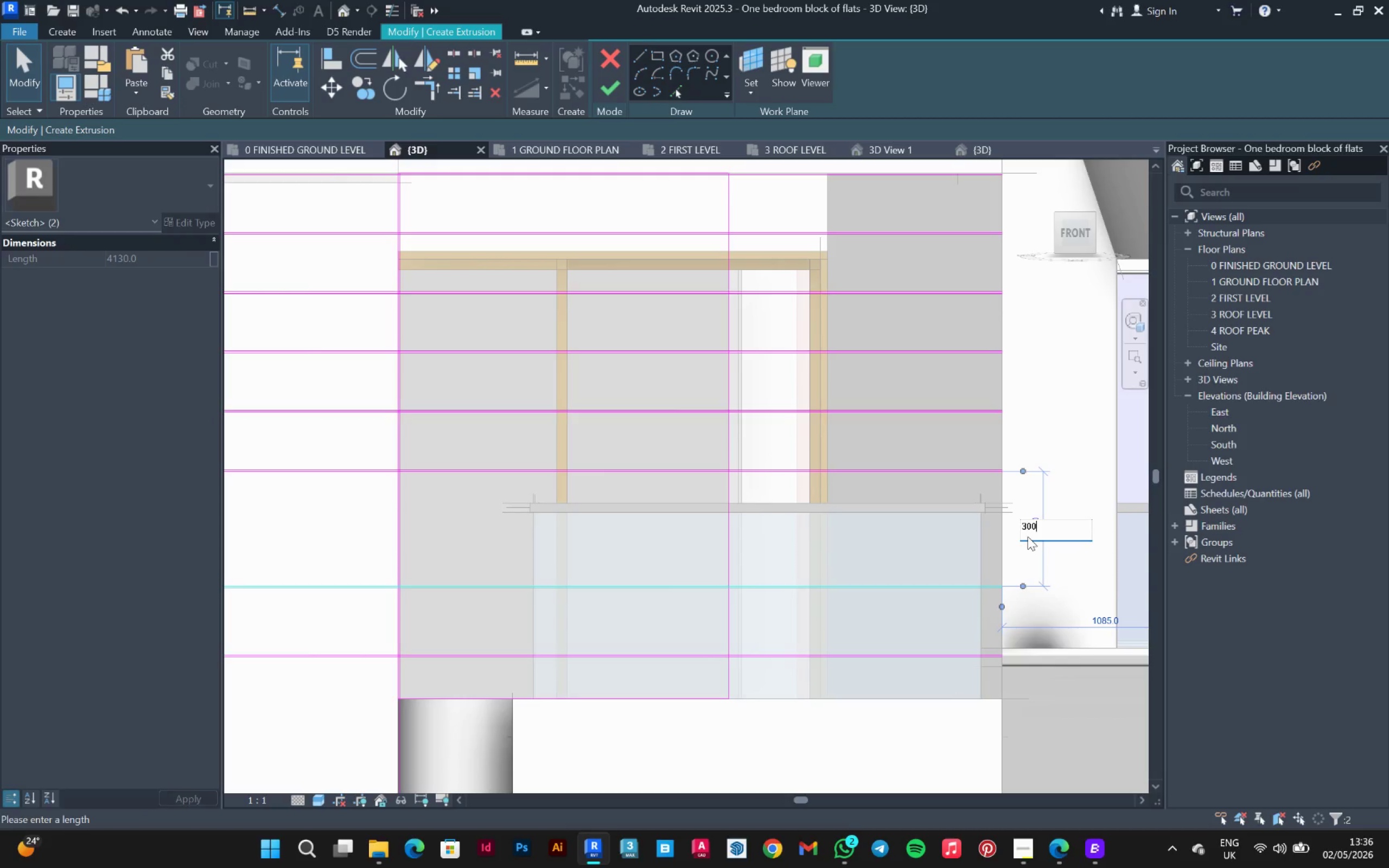 
key(Enter)
 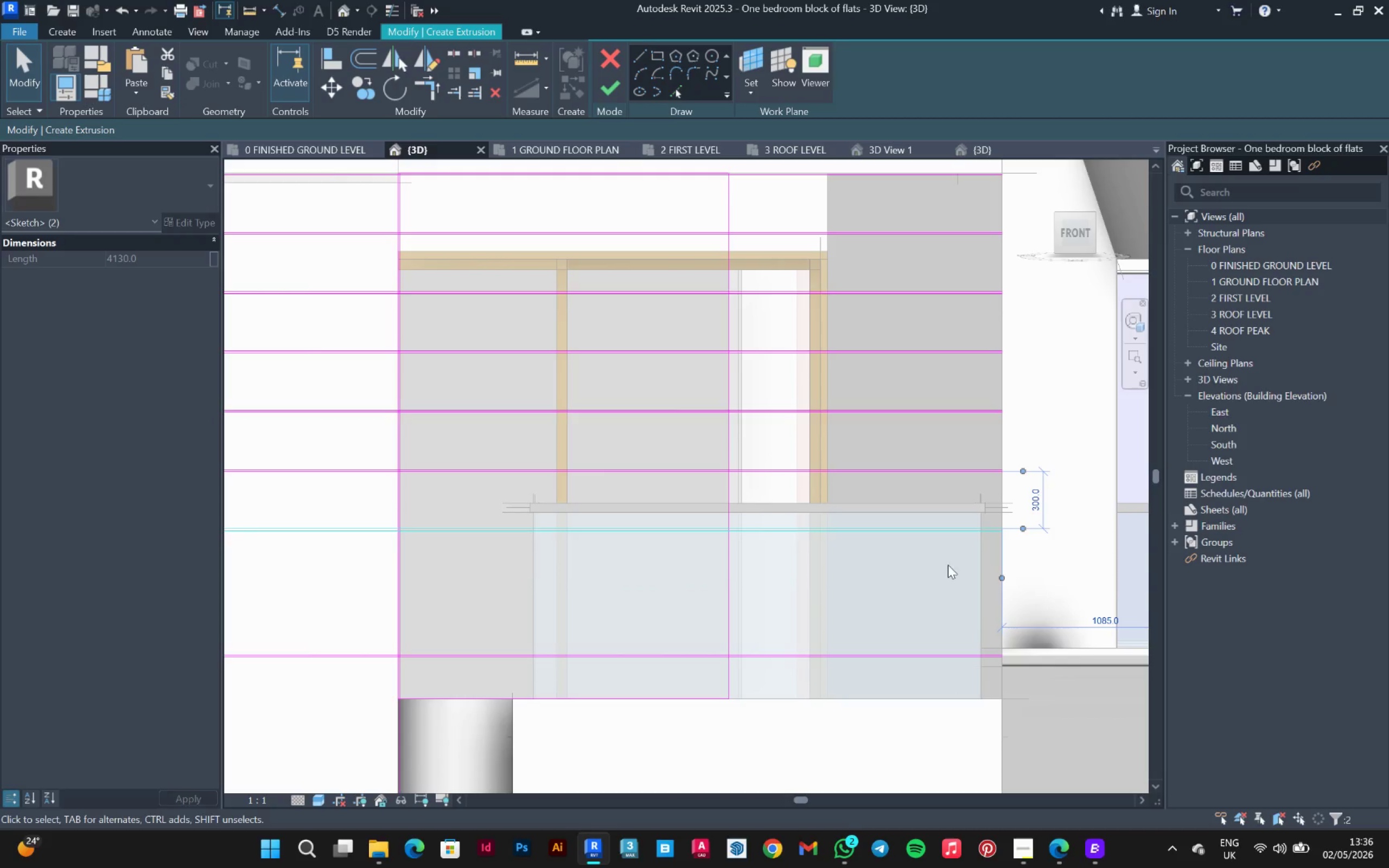 
left_click_drag(start_coordinate=[957, 585], to_coordinate=[904, 688])
 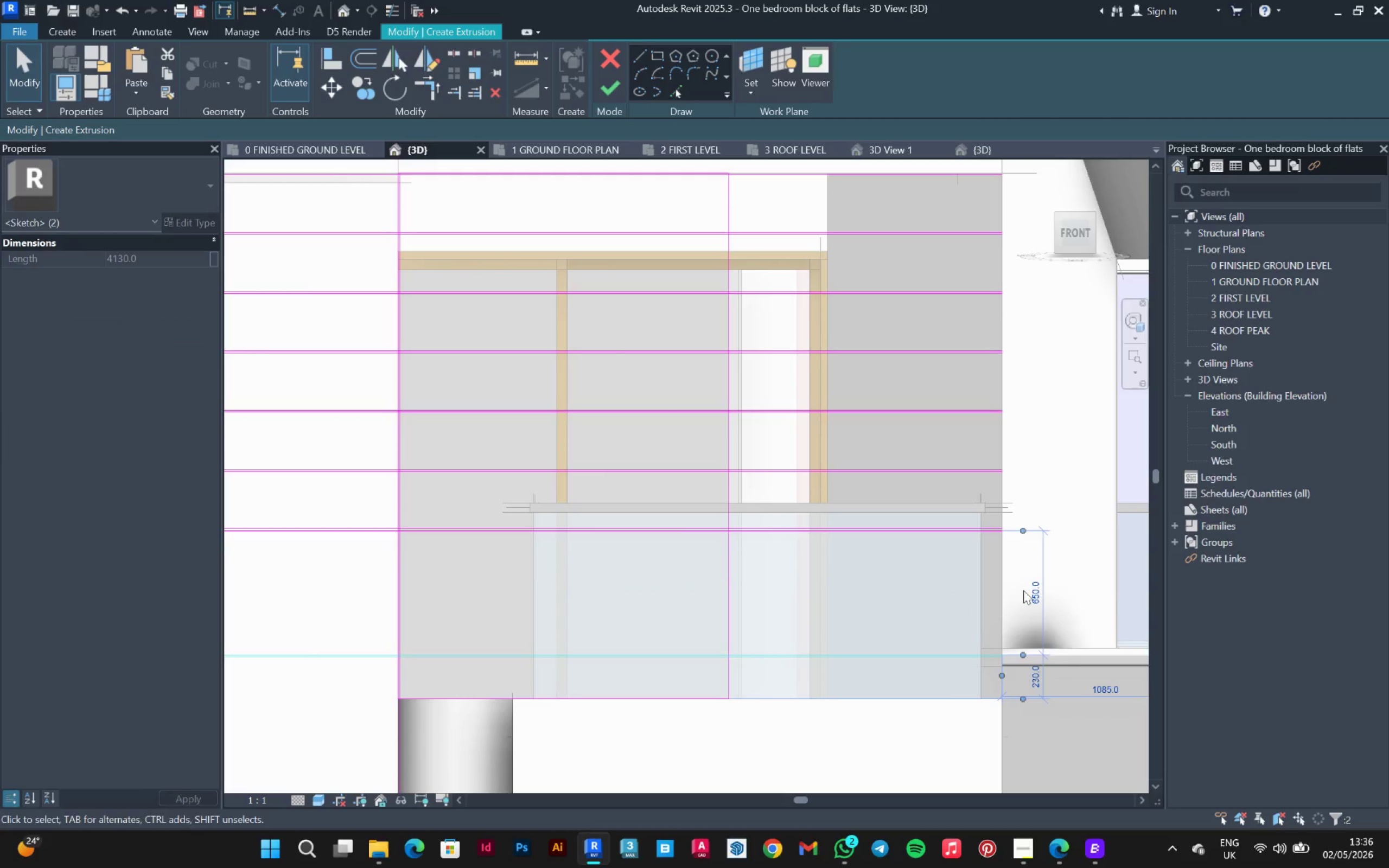 
left_click([1029, 591])
 